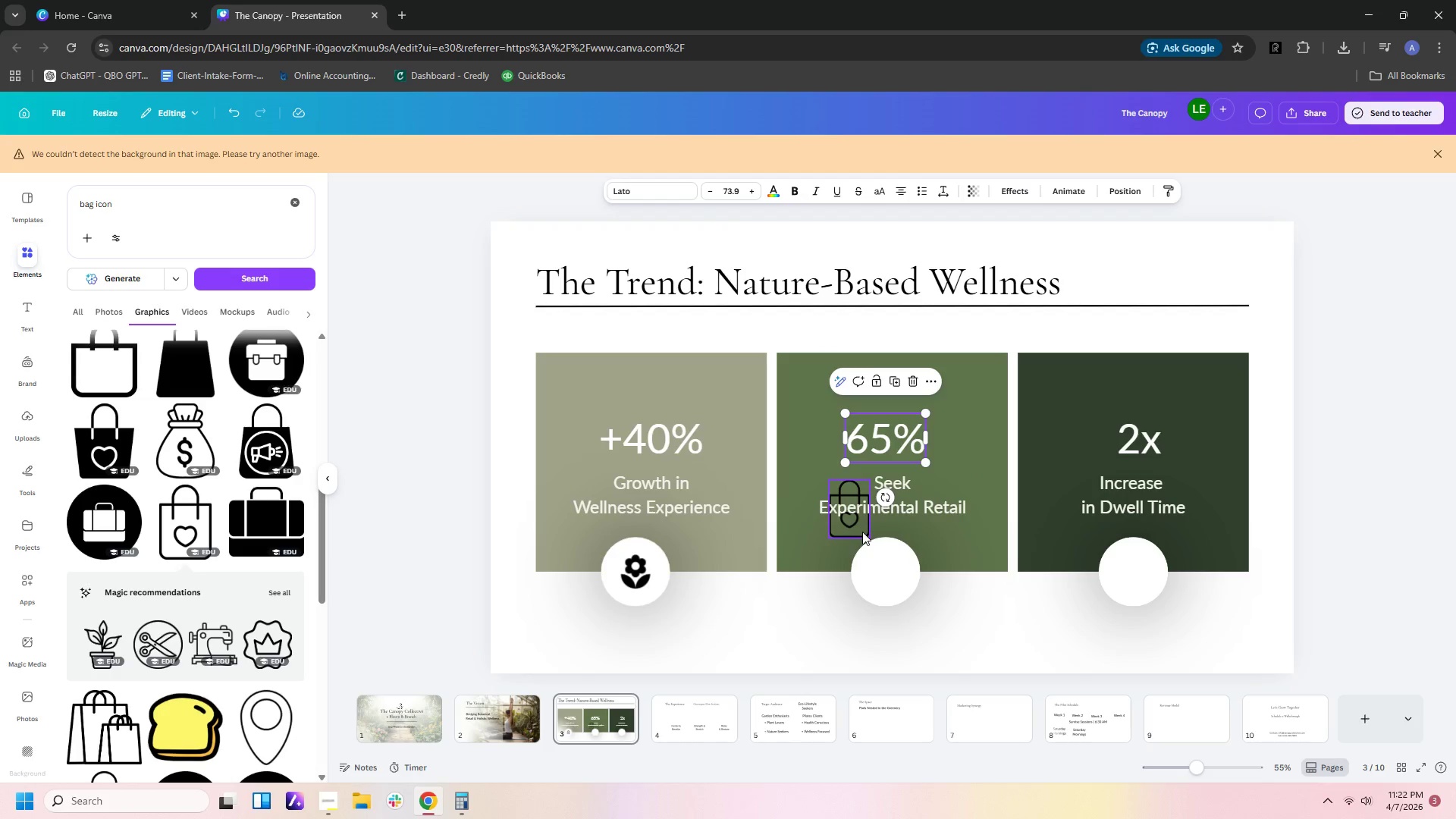 
left_click([858, 529])
 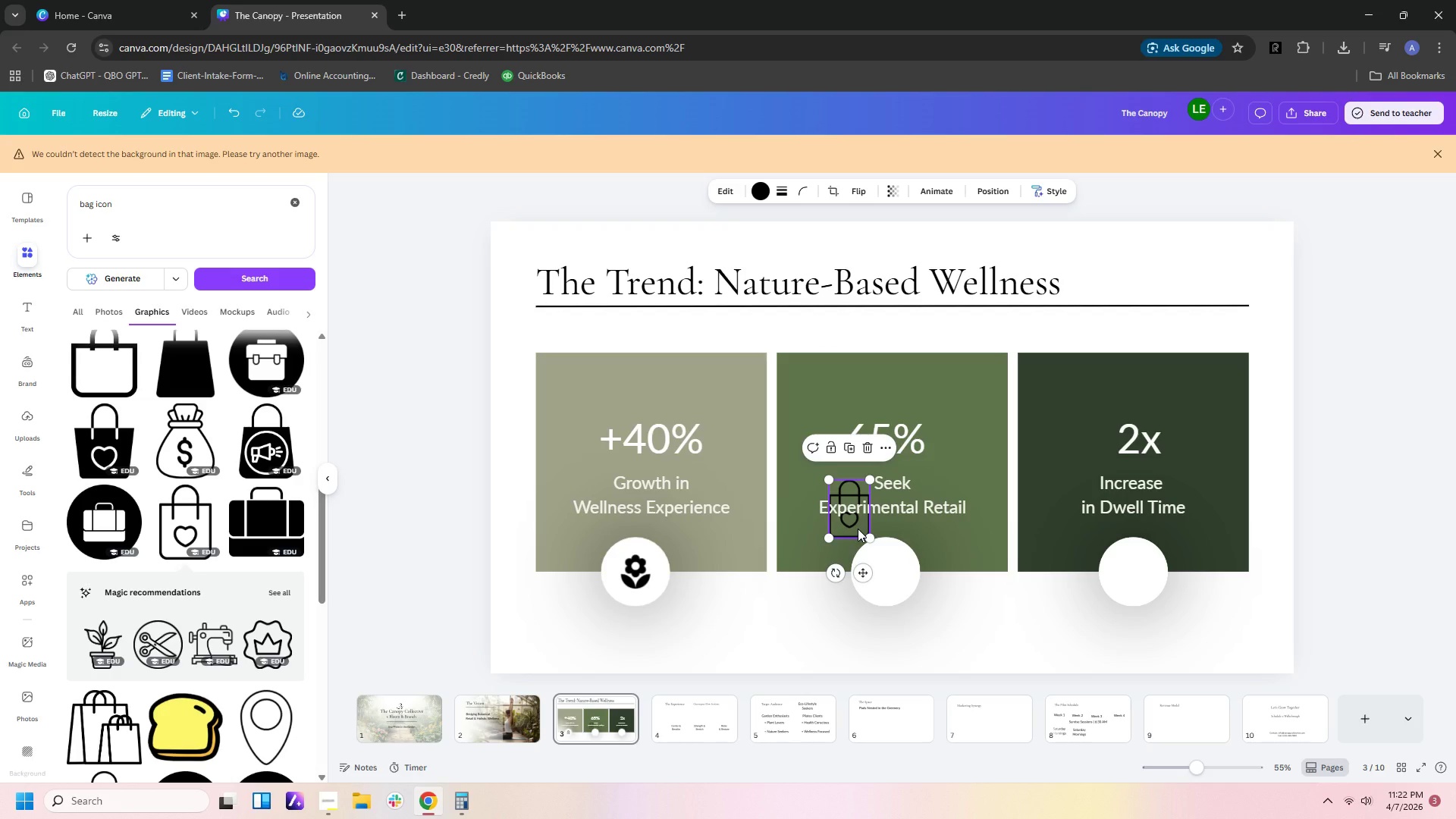 
left_click_drag(start_coordinate=[858, 529], to_coordinate=[890, 592])
 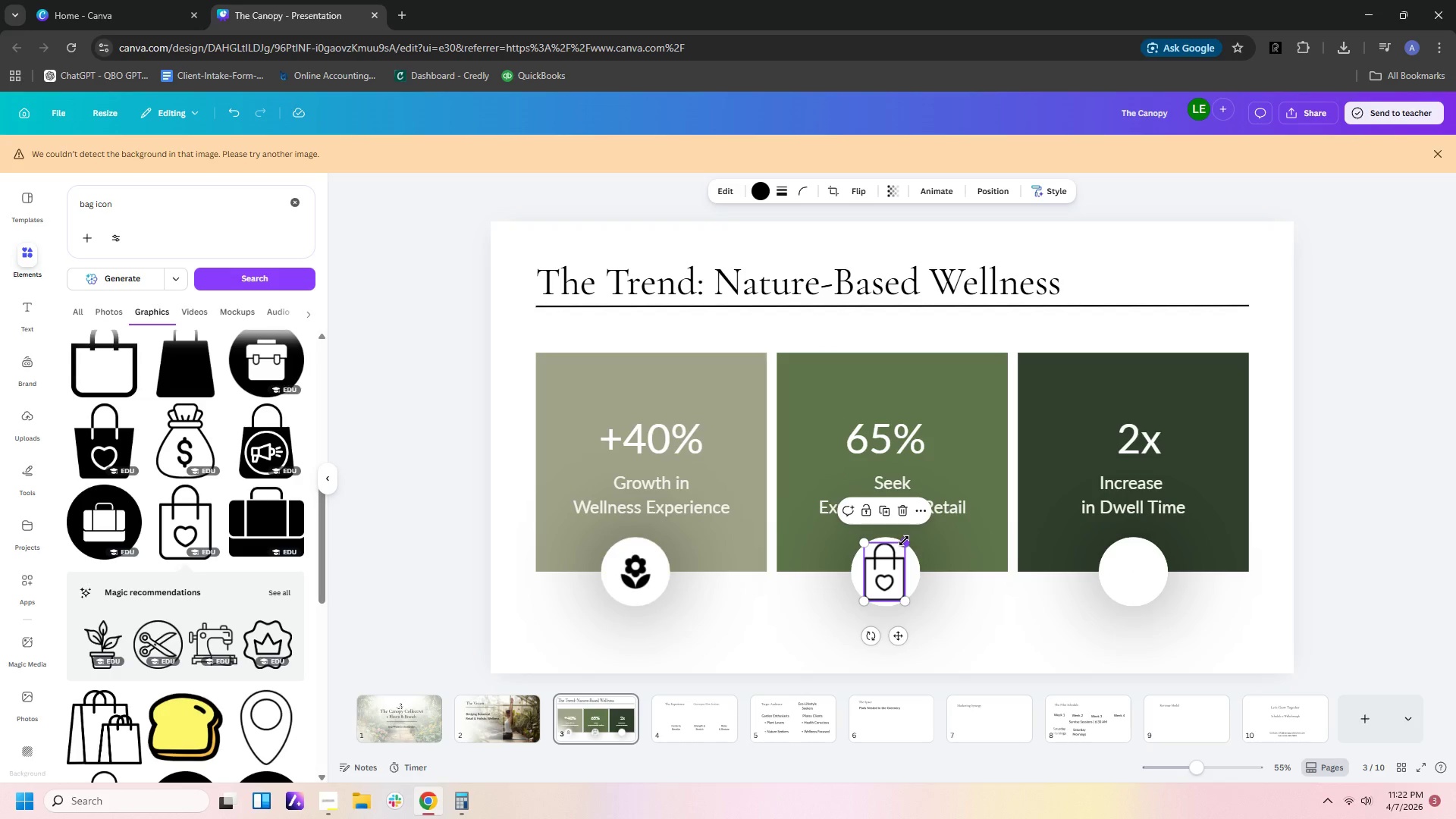 
left_click_drag(start_coordinate=[904, 541], to_coordinate=[899, 555])
 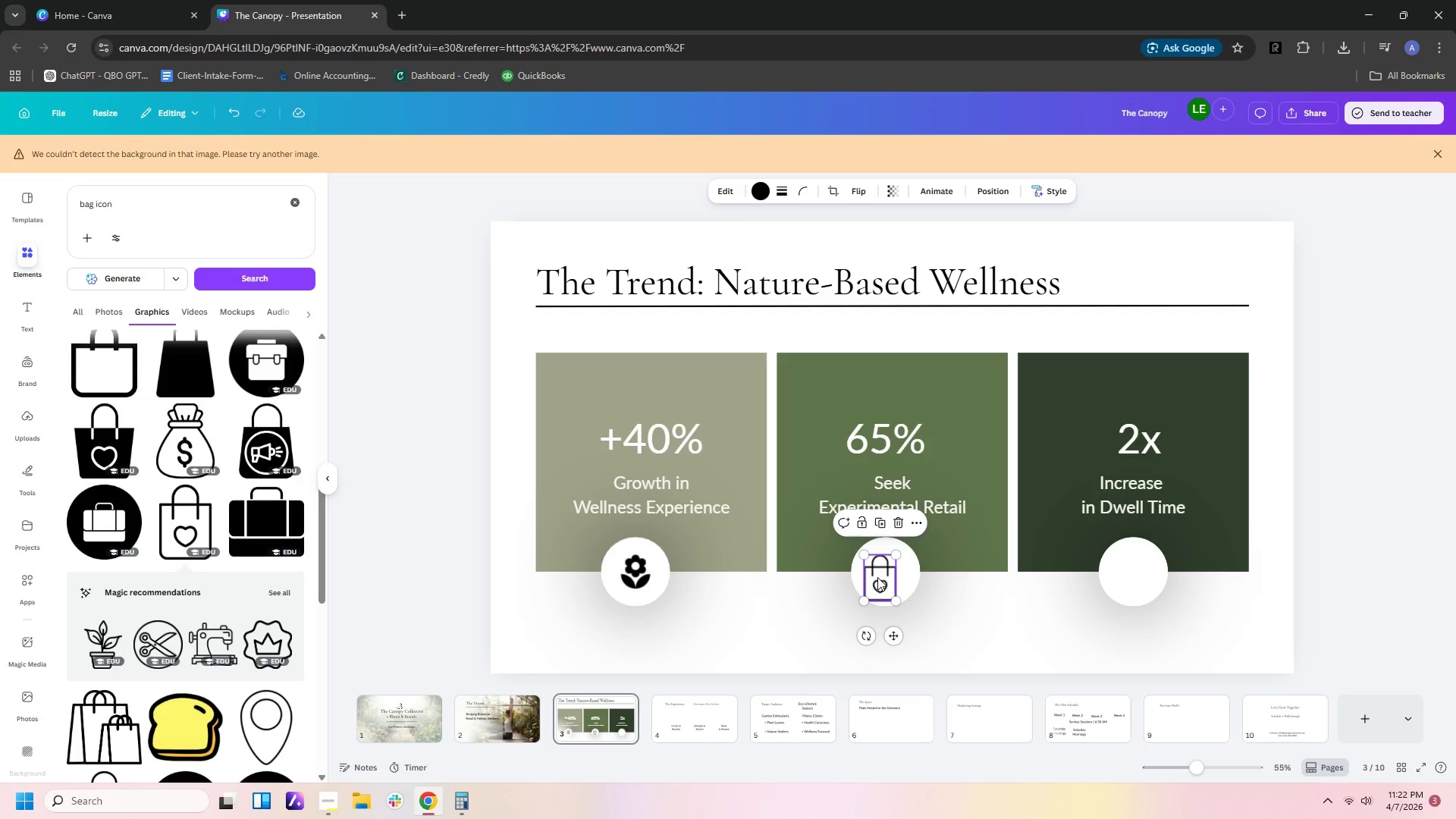 
left_click_drag(start_coordinate=[877, 577], to_coordinate=[881, 574])
 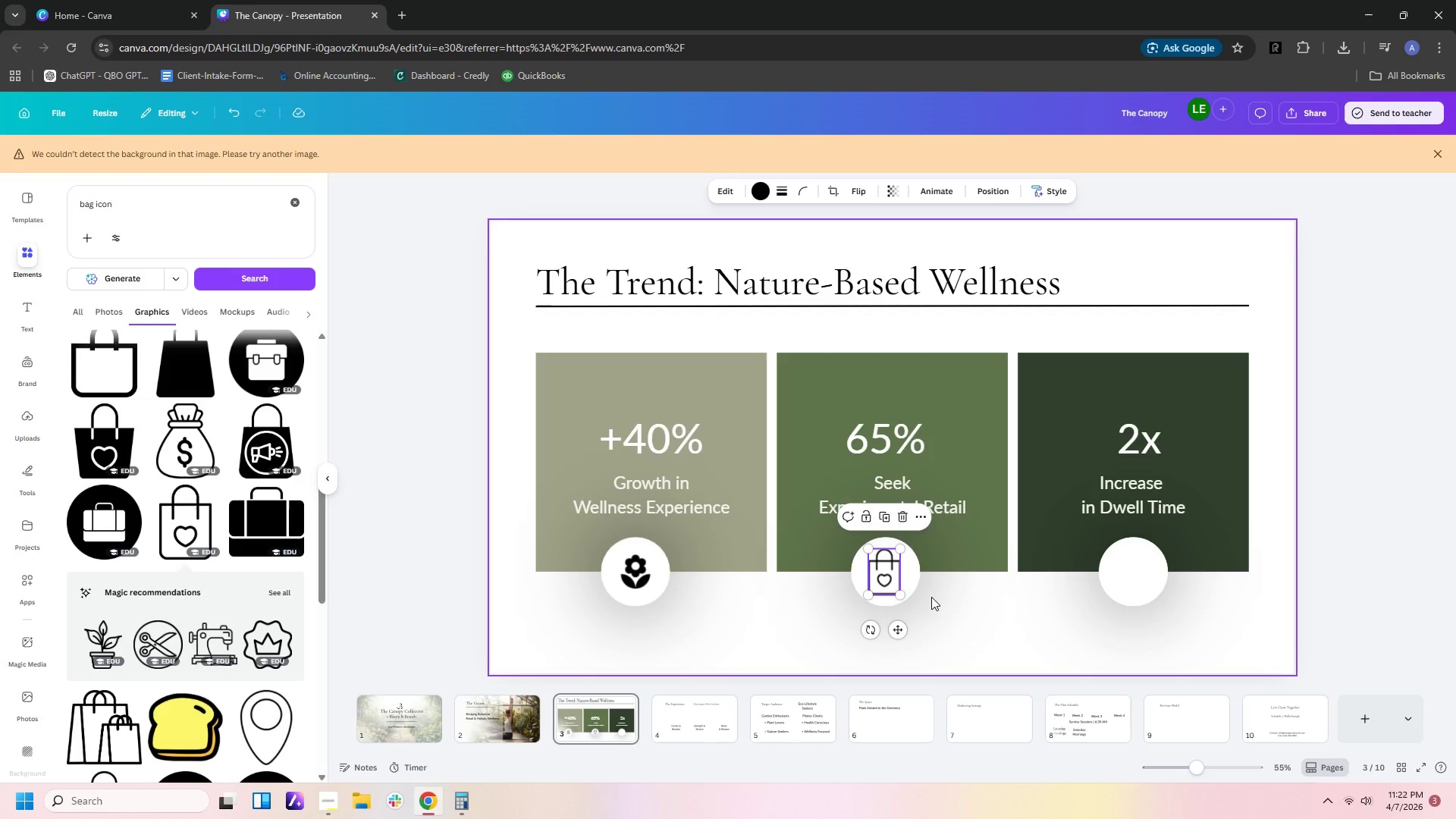 
left_click([931, 597])
 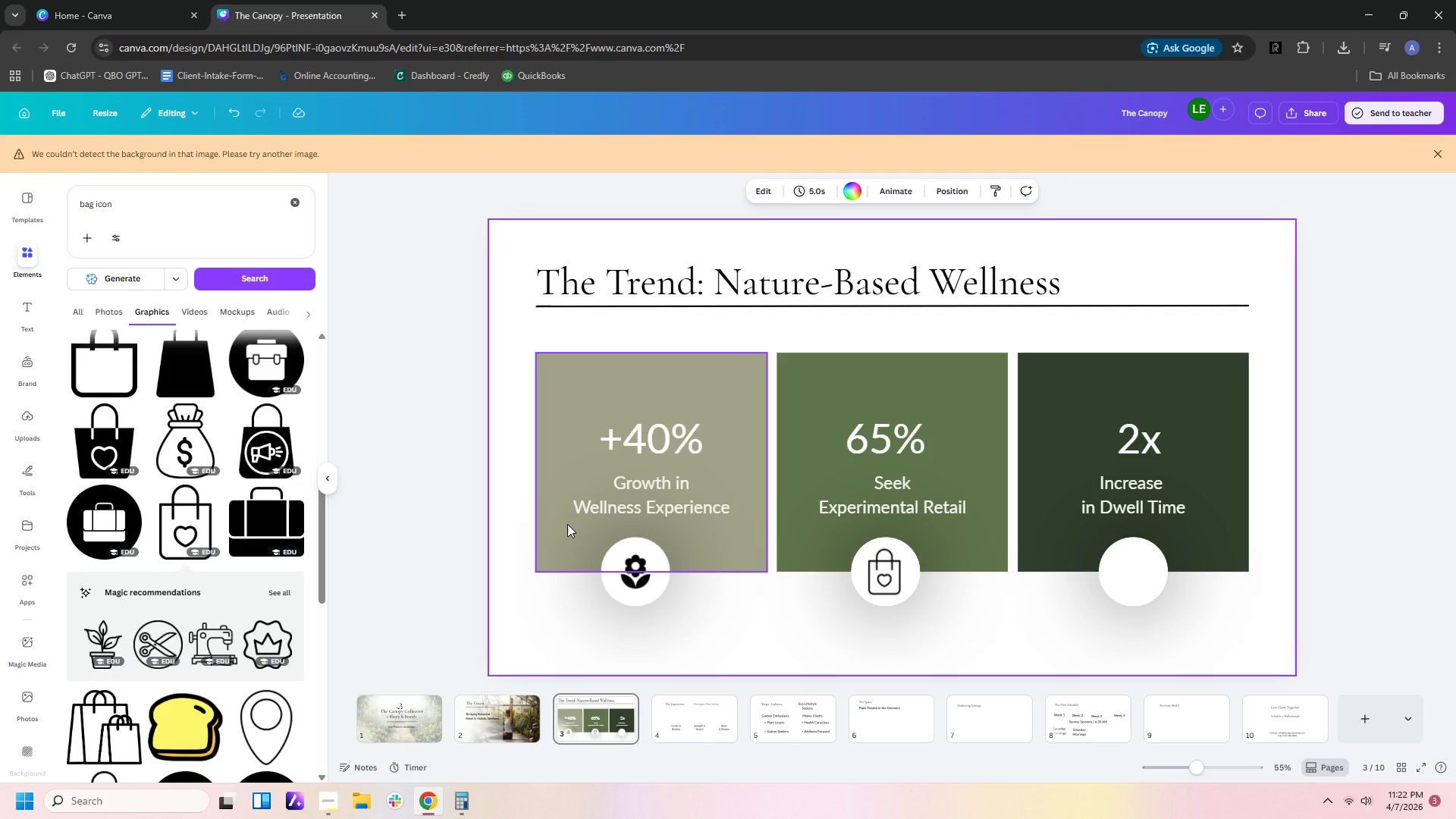 
wait(8.47)
 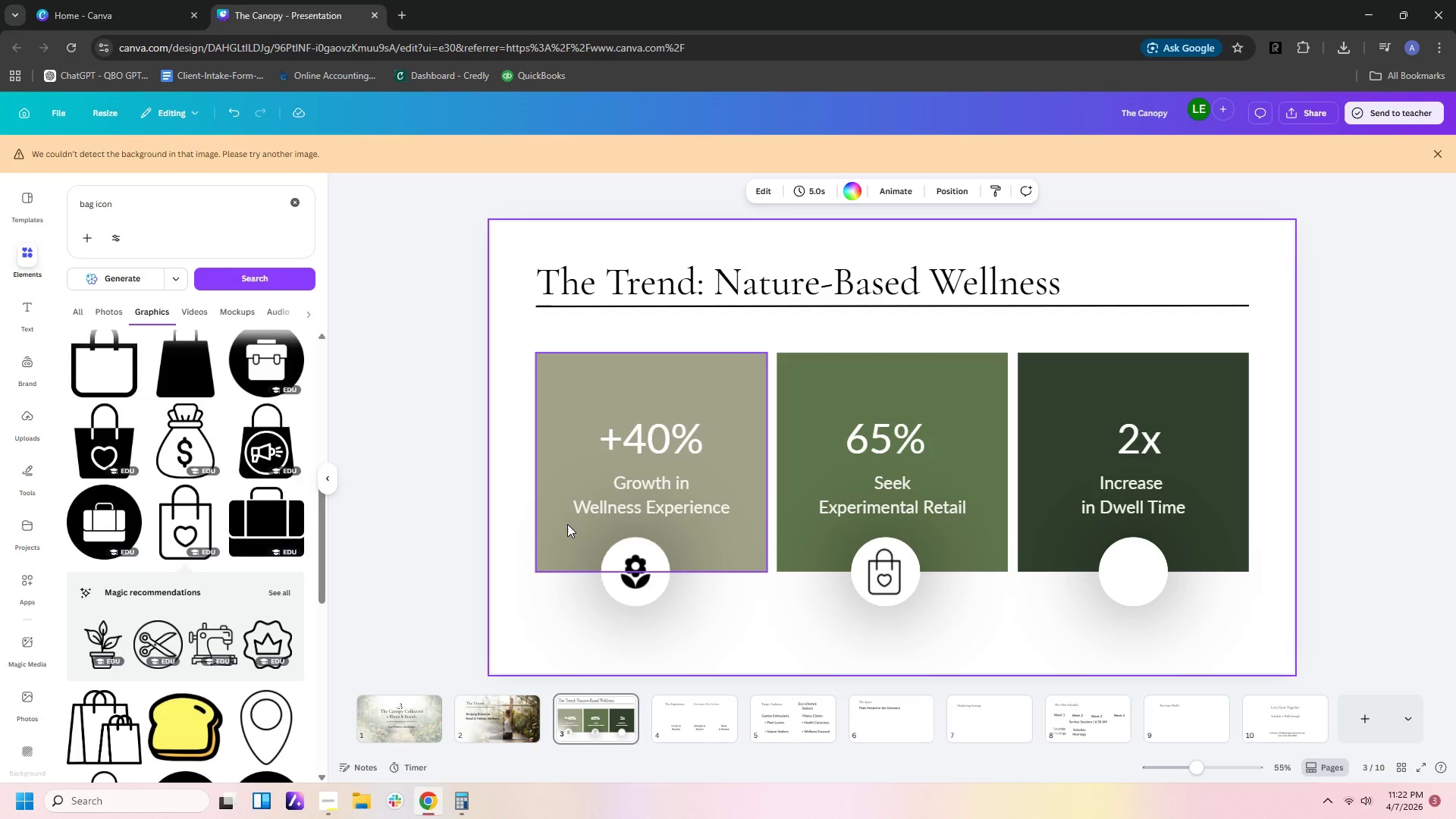 
left_click_drag(start_coordinate=[206, 220], to_coordinate=[0, 213])
 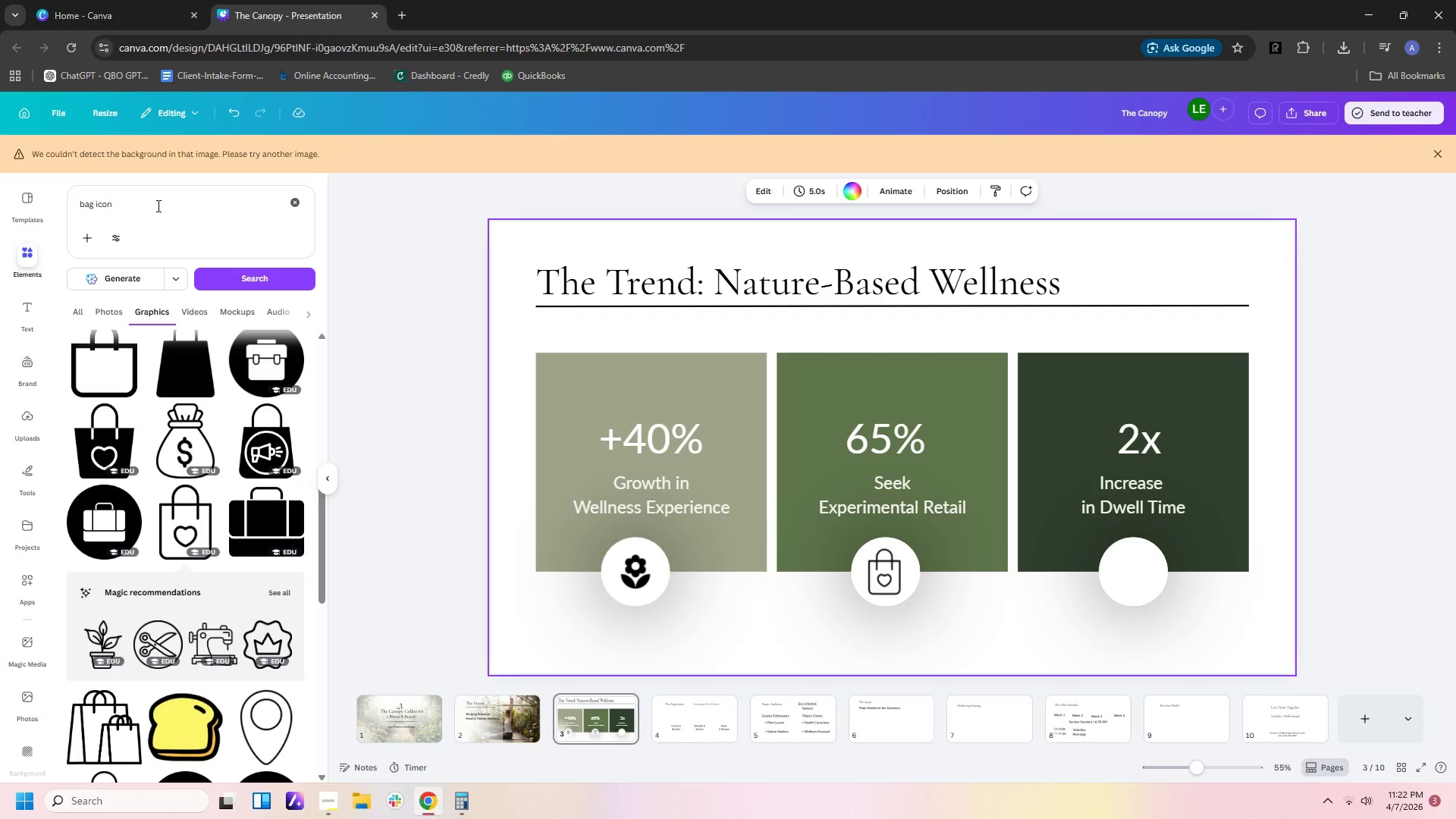 
left_click_drag(start_coordinate=[155, 206], to_coordinate=[0, 182])
 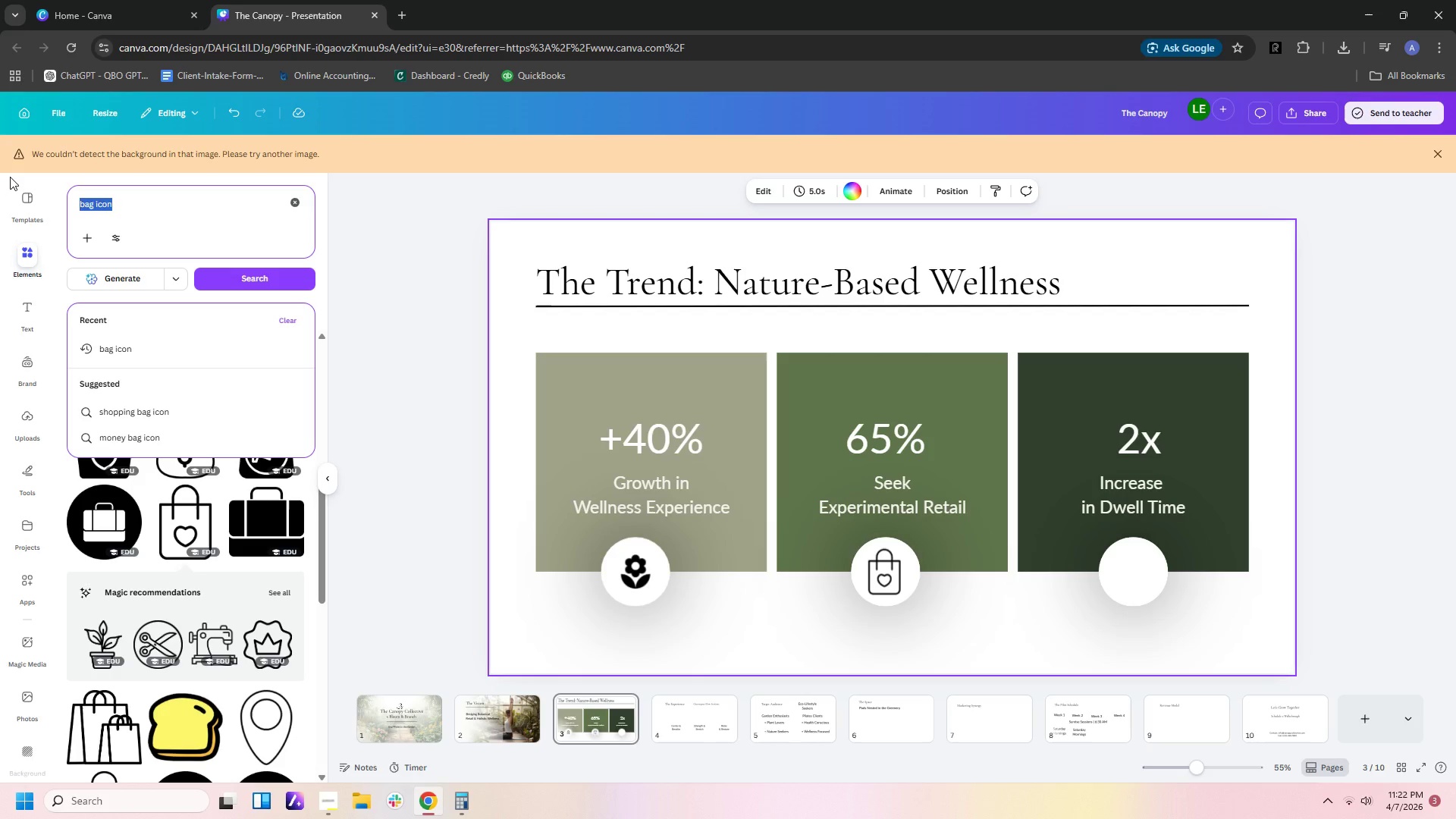 
type(dwell time icon)
 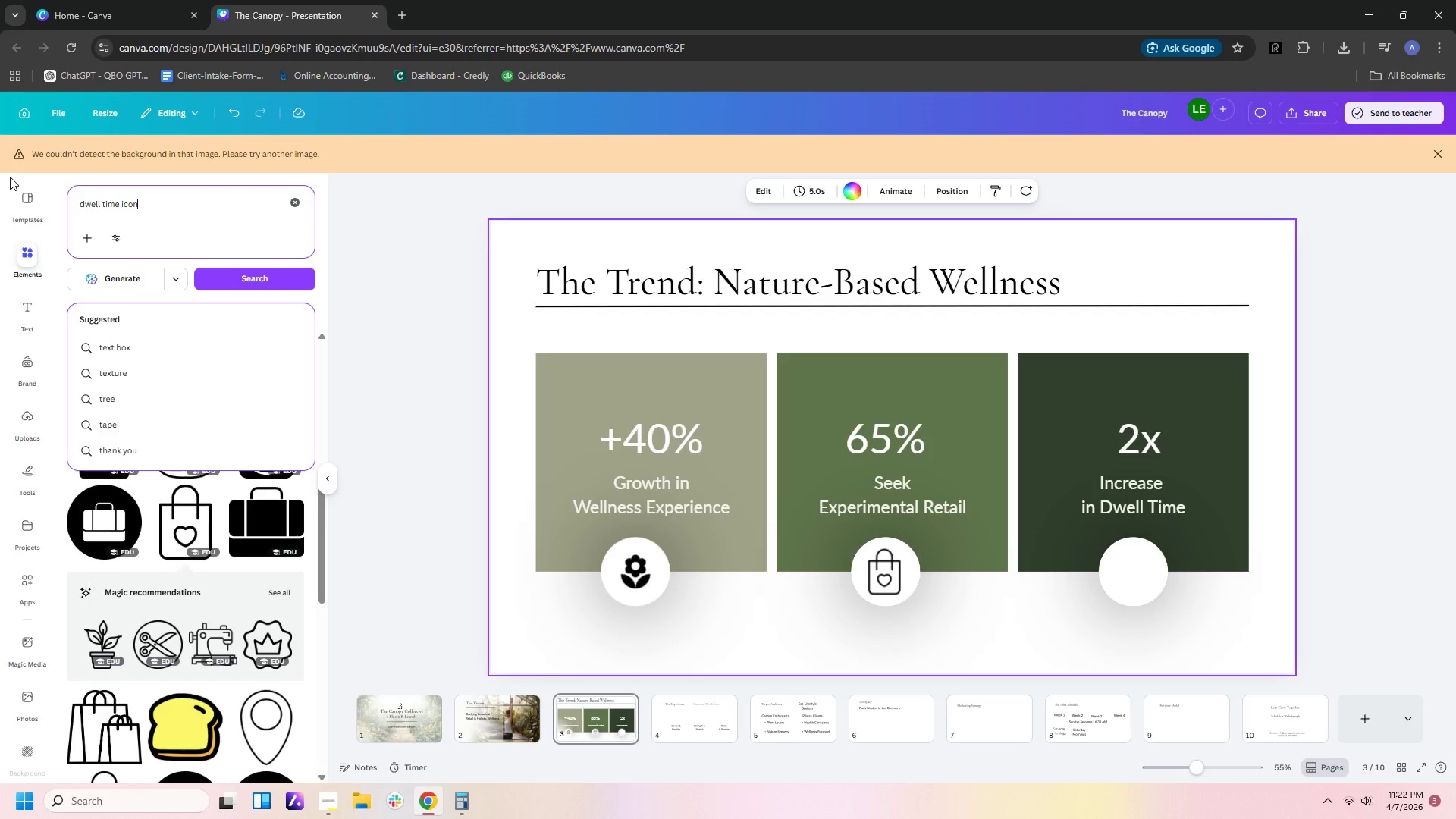 
key(Enter)
 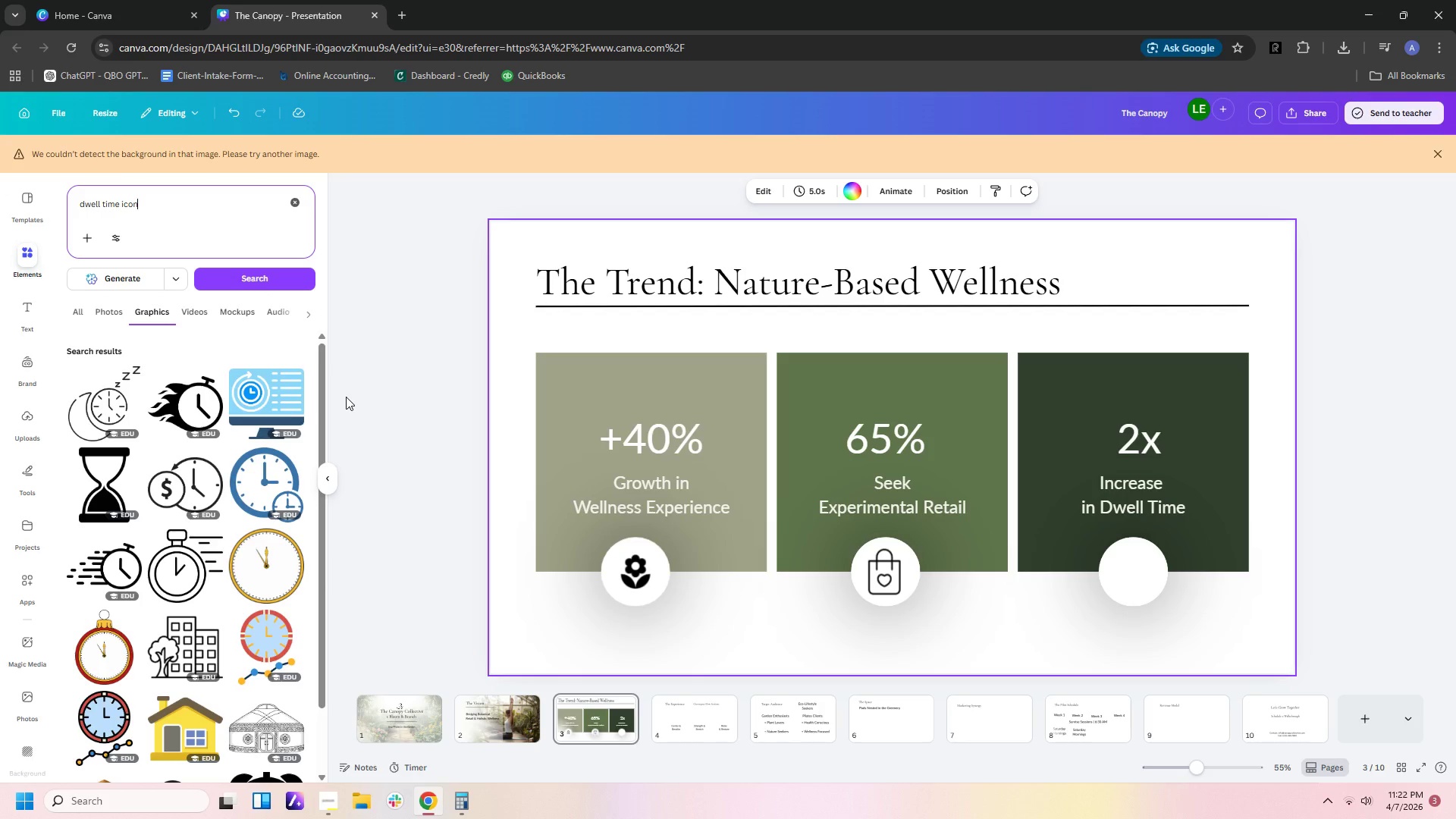 
wait(8.84)
 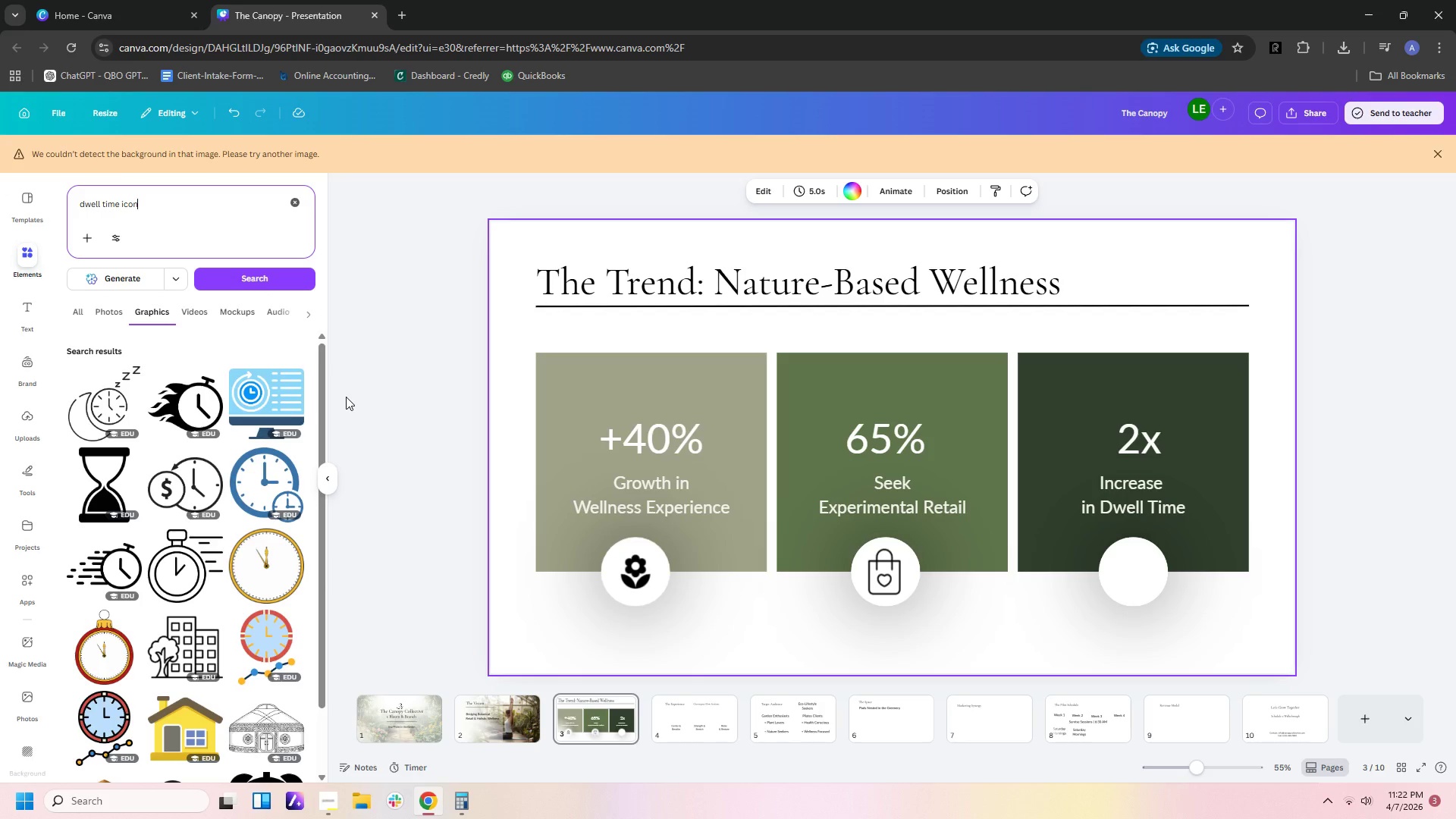 
left_click([109, 563])
 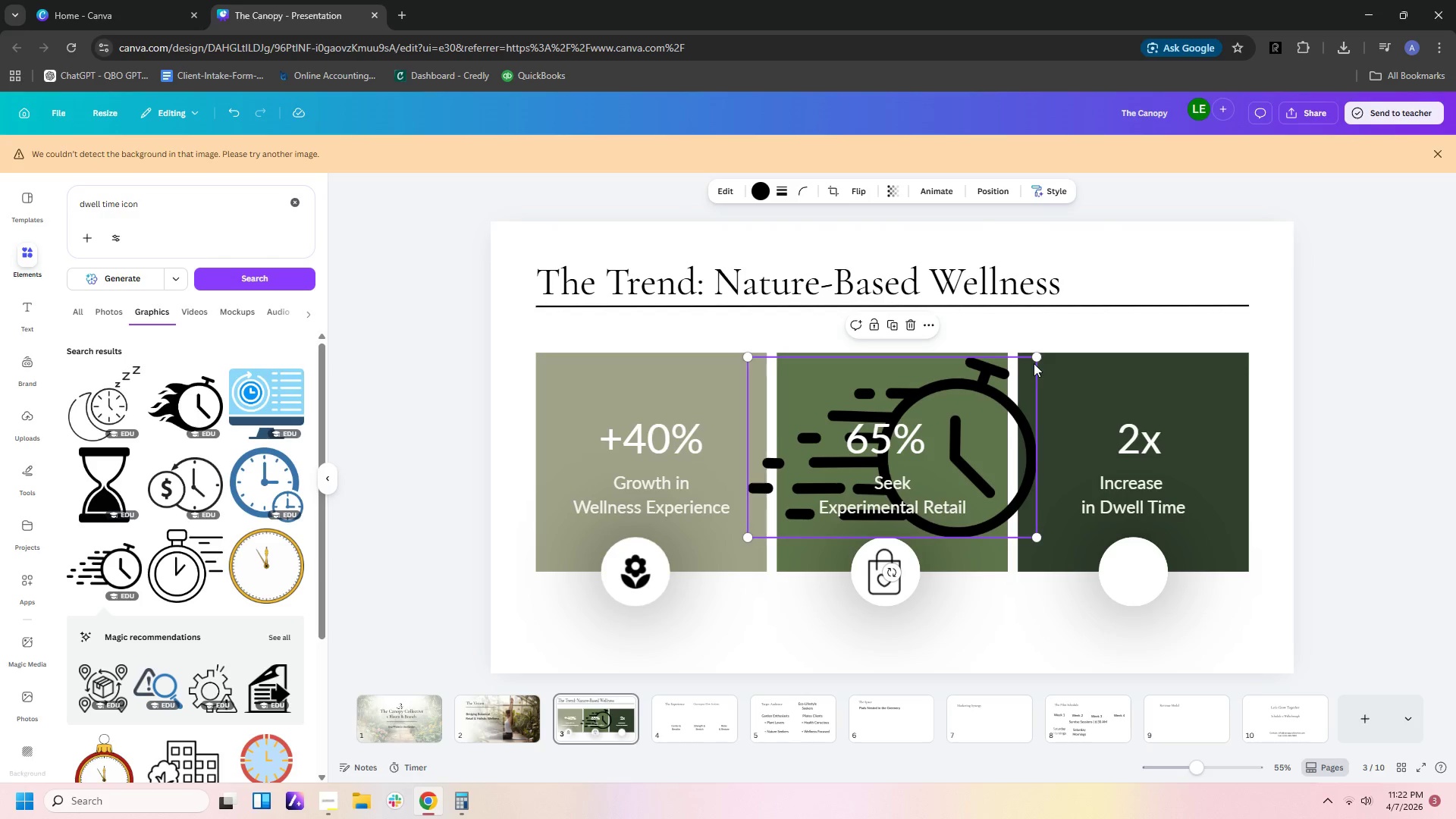 
left_click_drag(start_coordinate=[1040, 352], to_coordinate=[833, 542])
 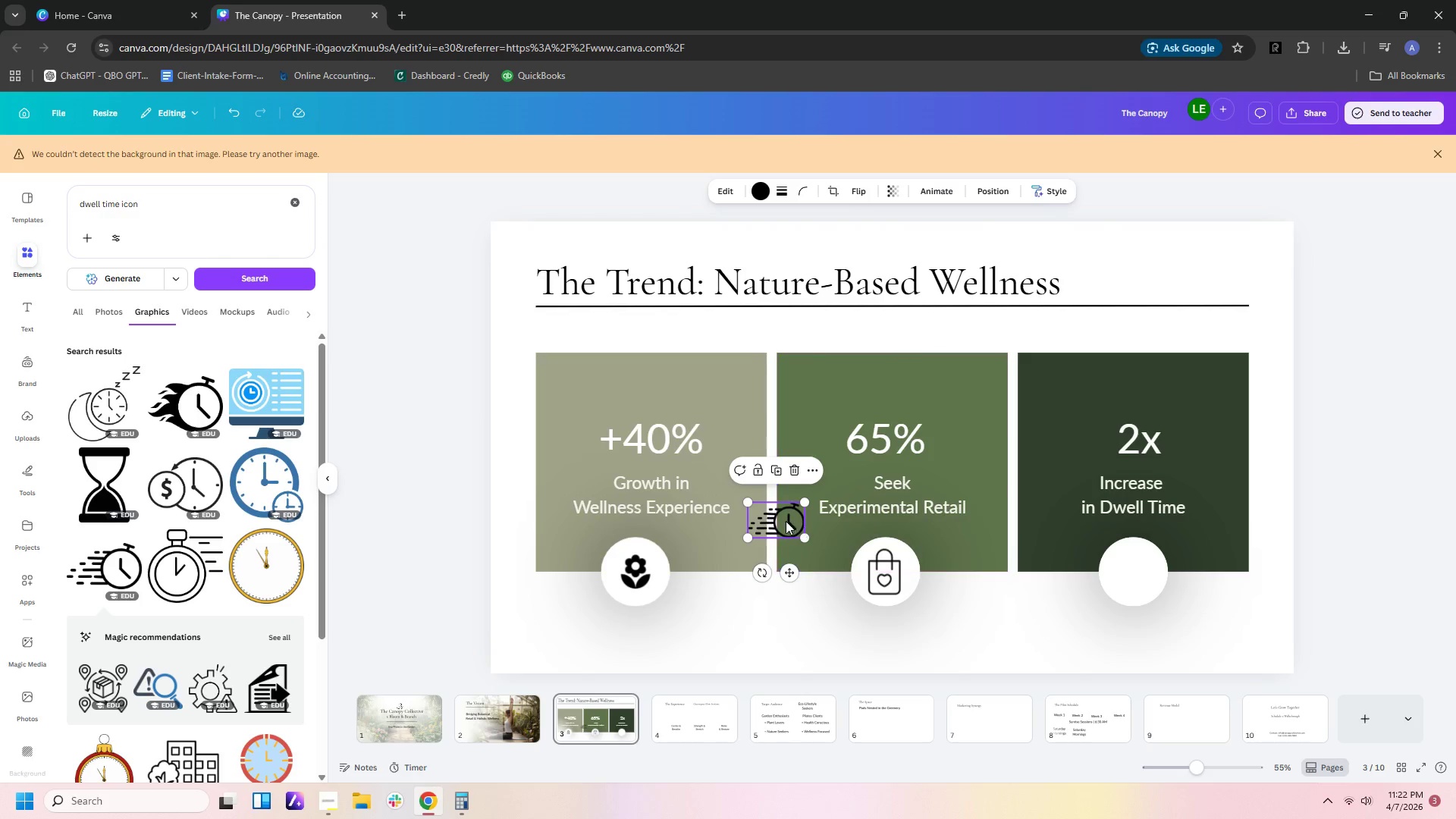 
left_click_drag(start_coordinate=[786, 521], to_coordinate=[1142, 572])
 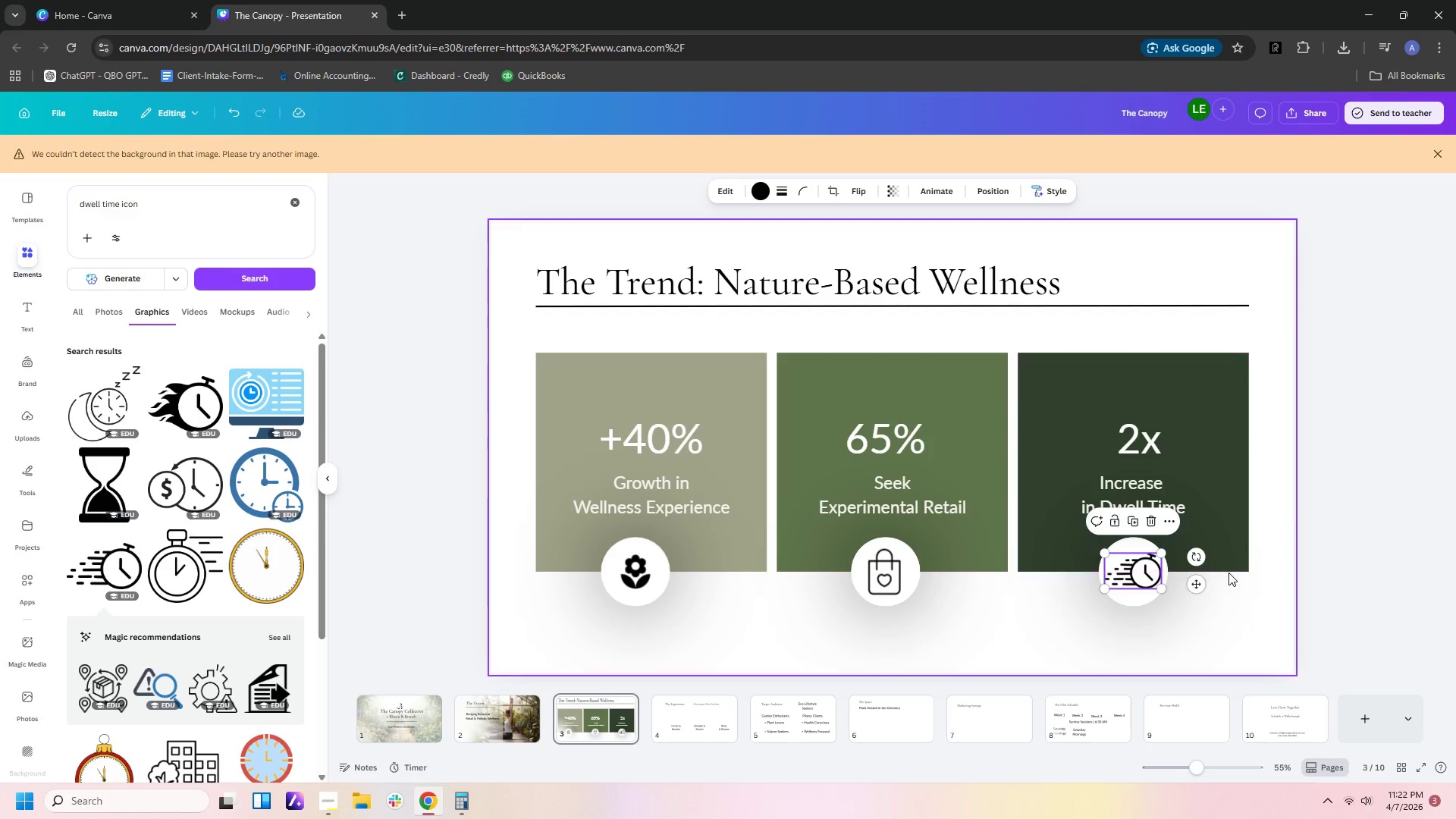 
left_click([1228, 573])
 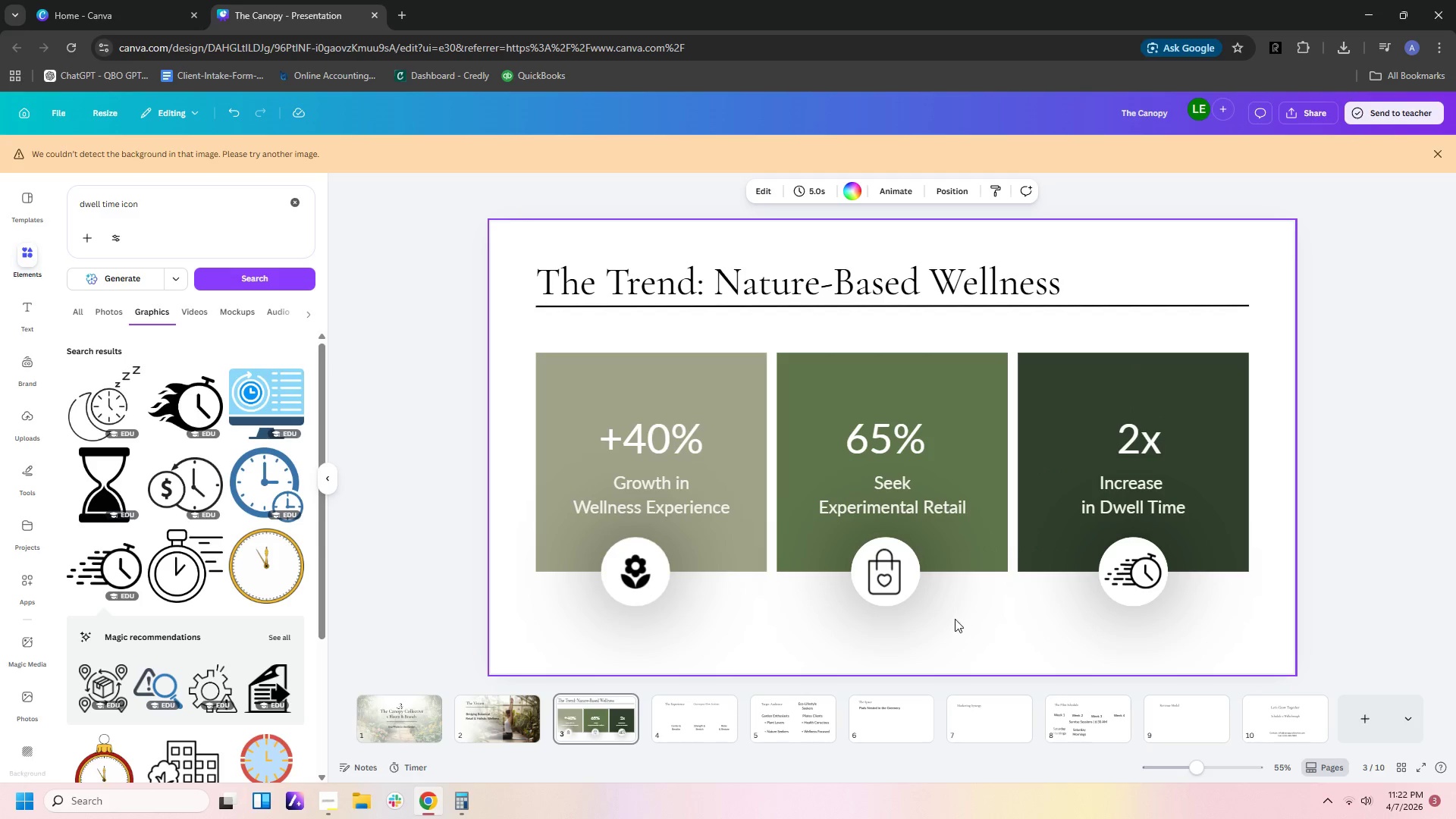 
left_click_drag(start_coordinate=[875, 573], to_coordinate=[879, 573])
 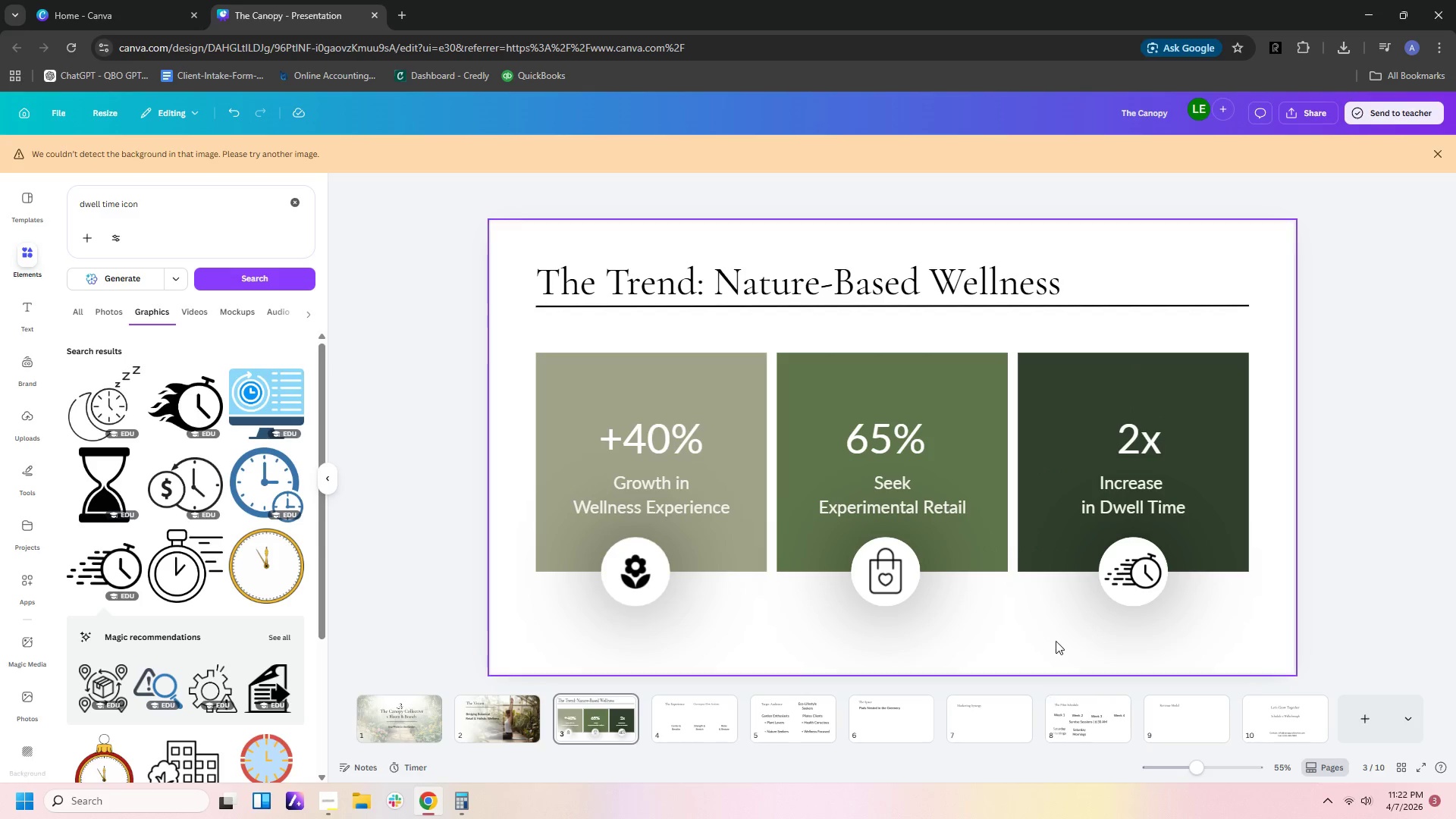 
double_click([1056, 641])
 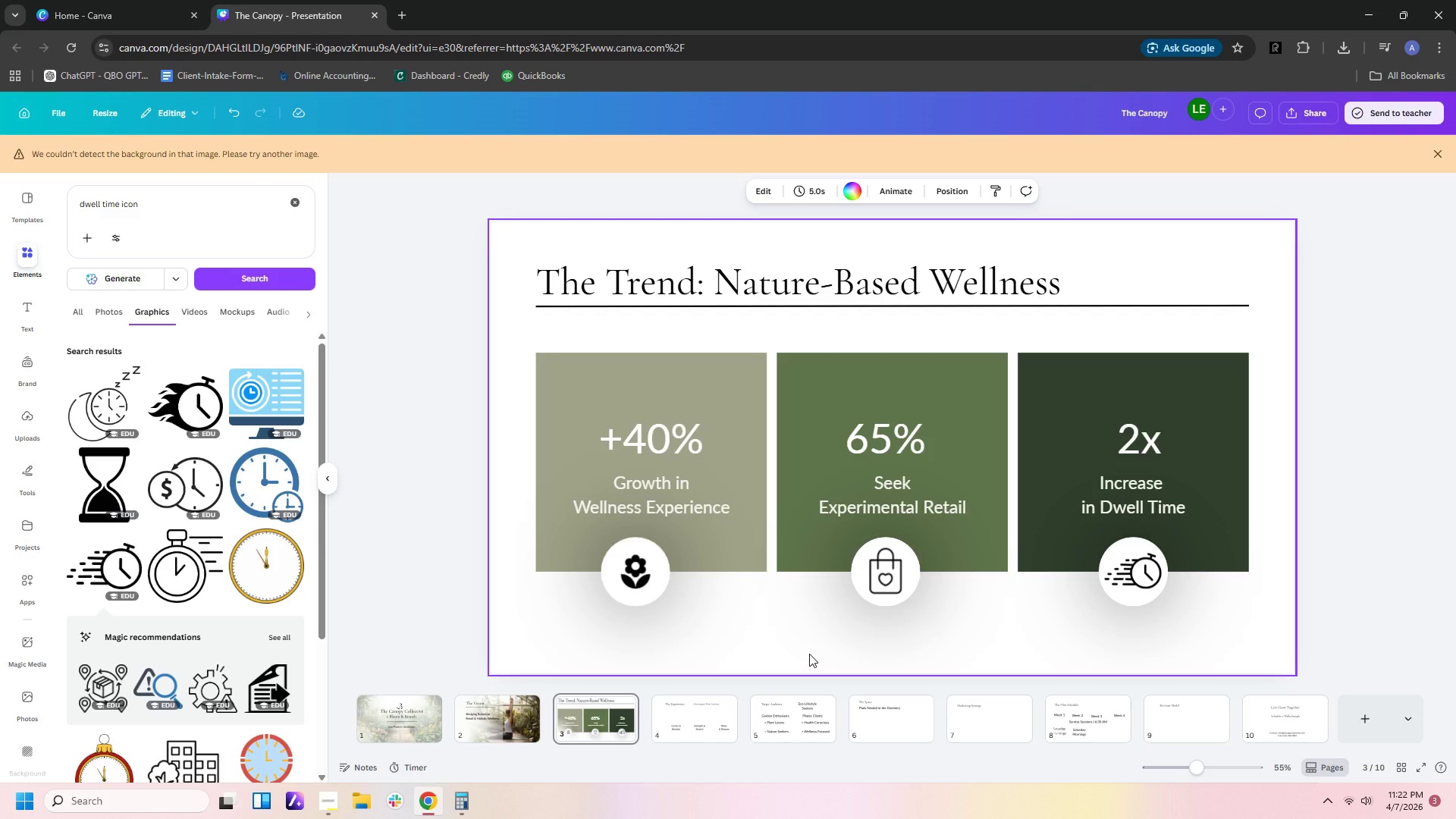 
wait(7.03)
 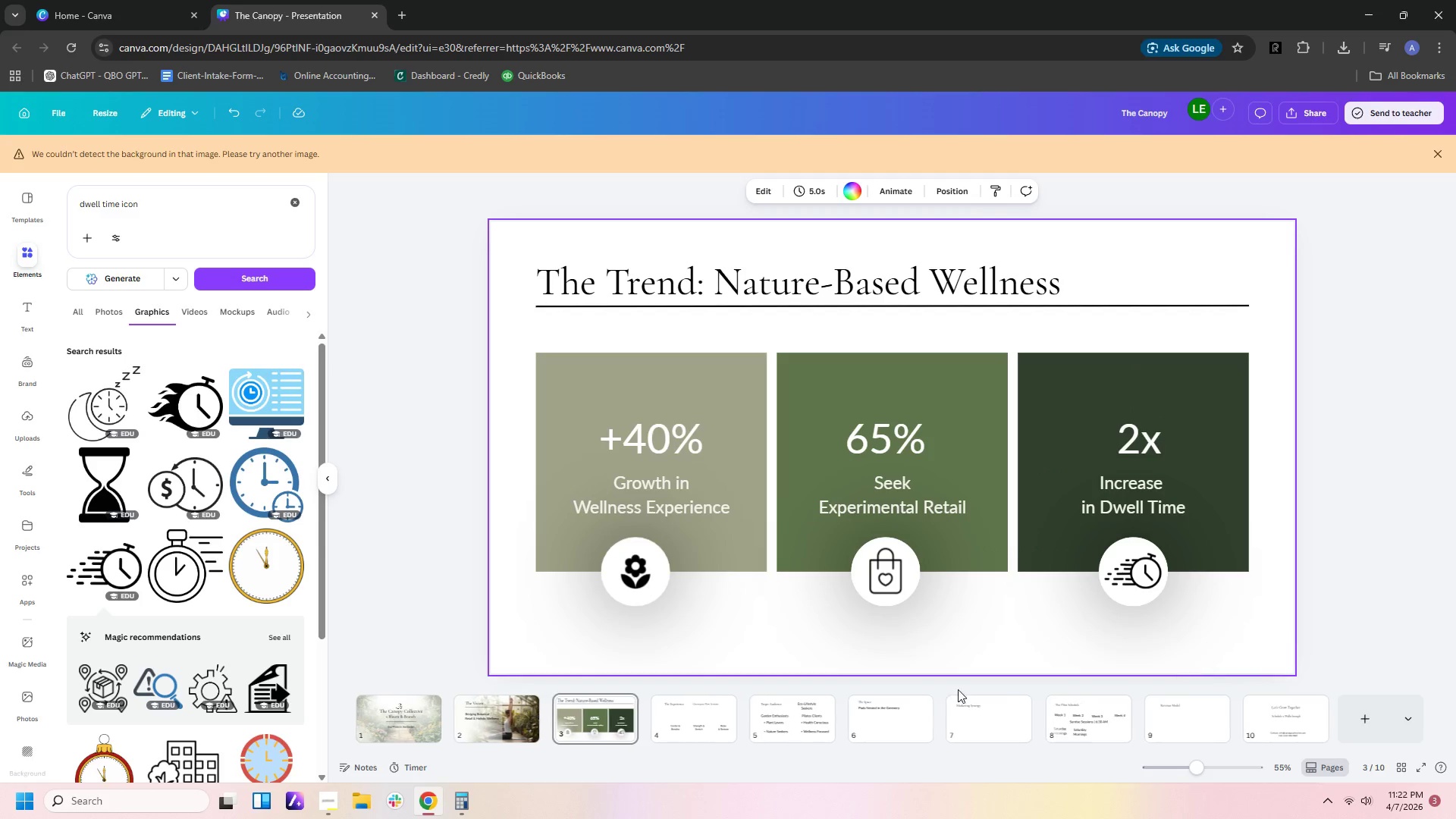 
left_click([720, 728])
 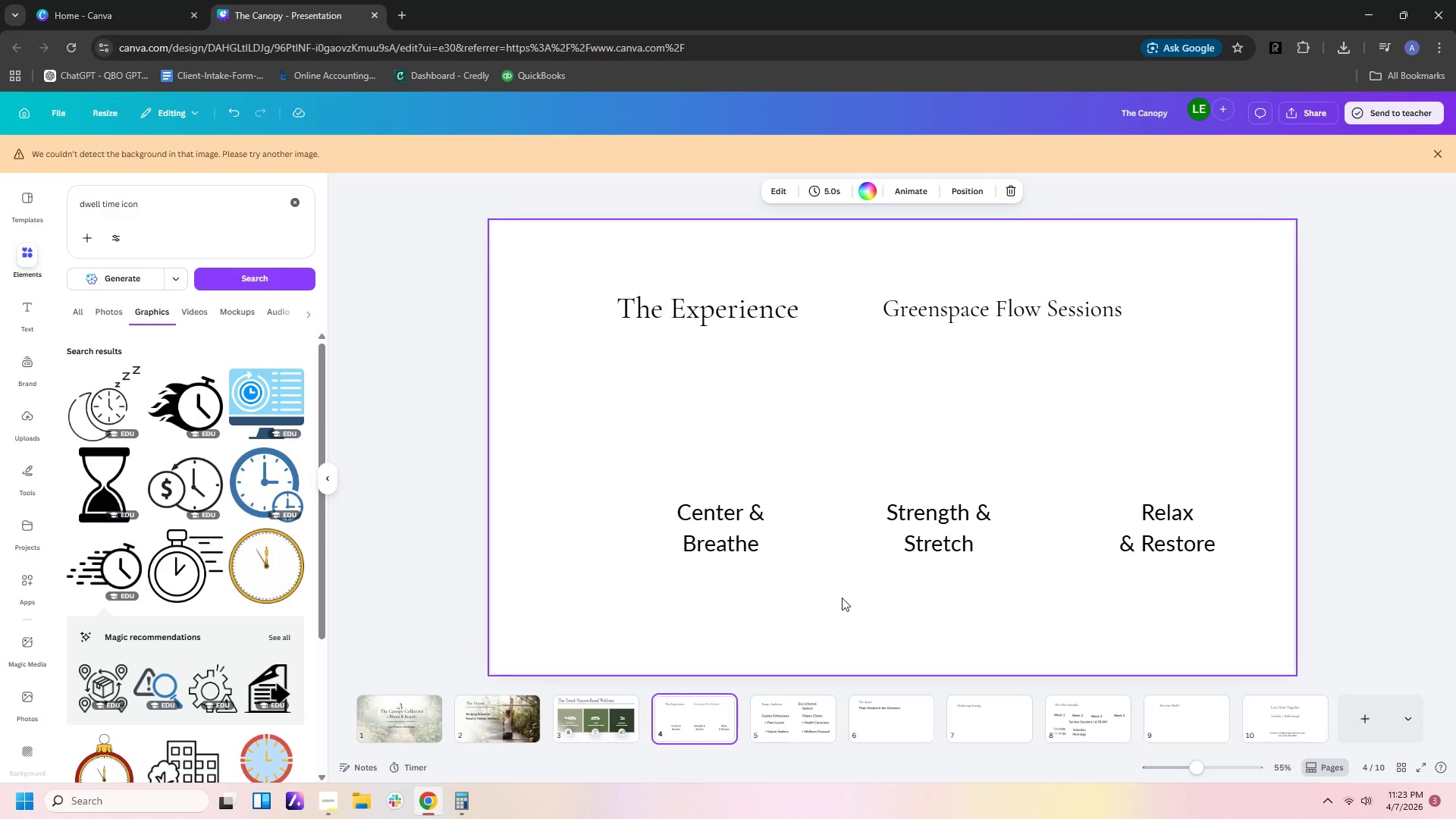 
wait(14.81)
 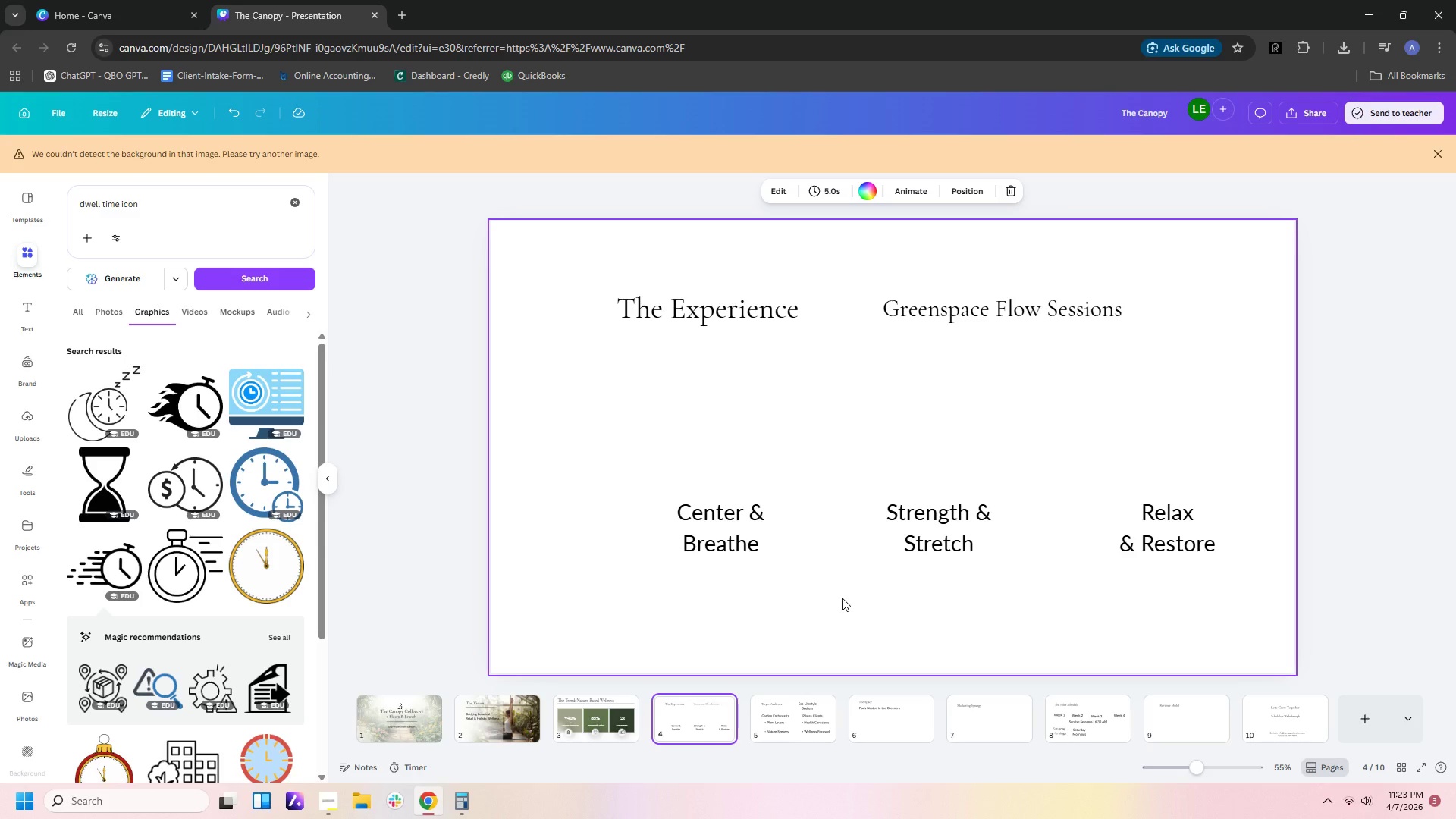 
left_click([21, 464])
 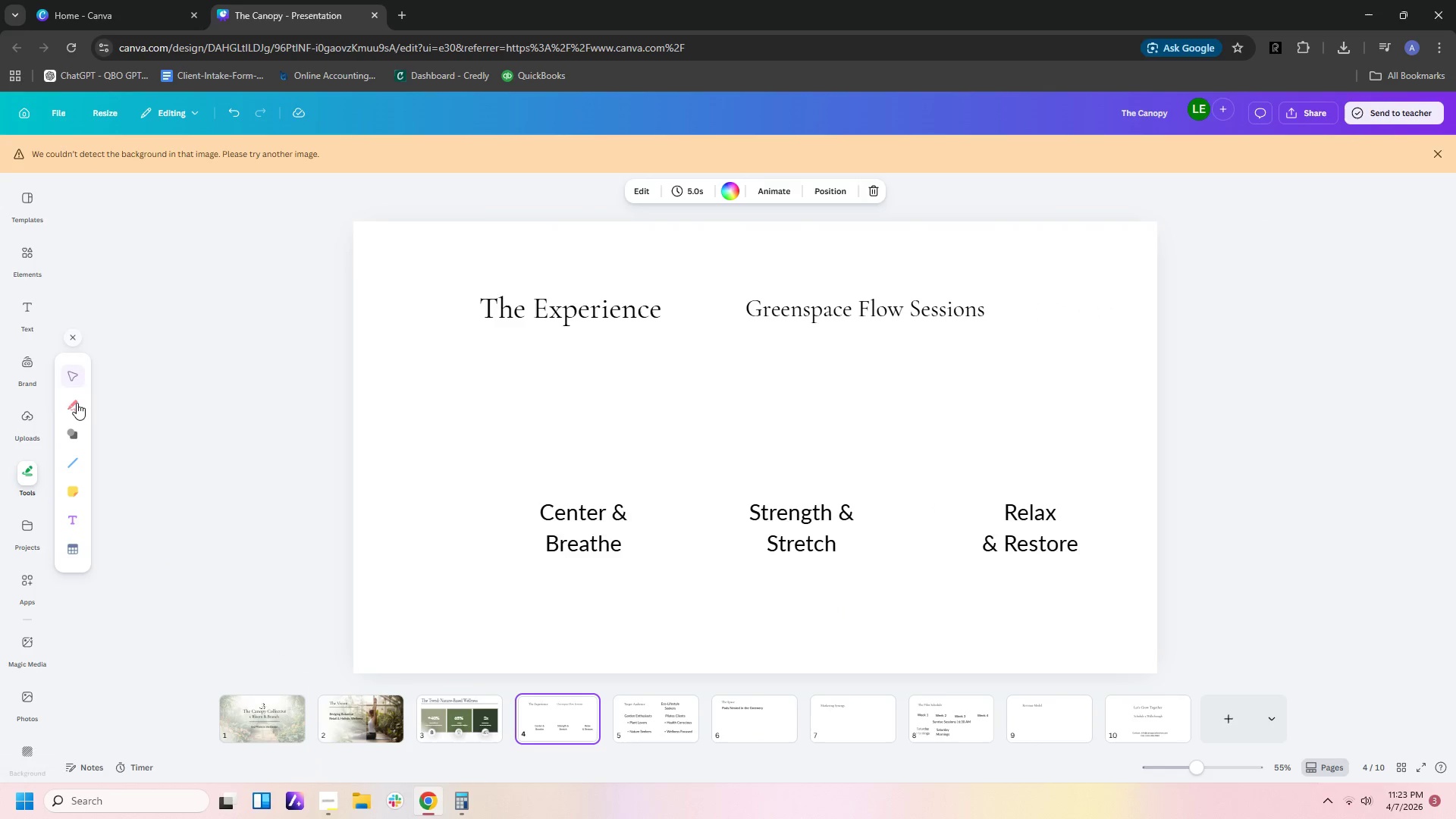 
mouse_move([84, 416])
 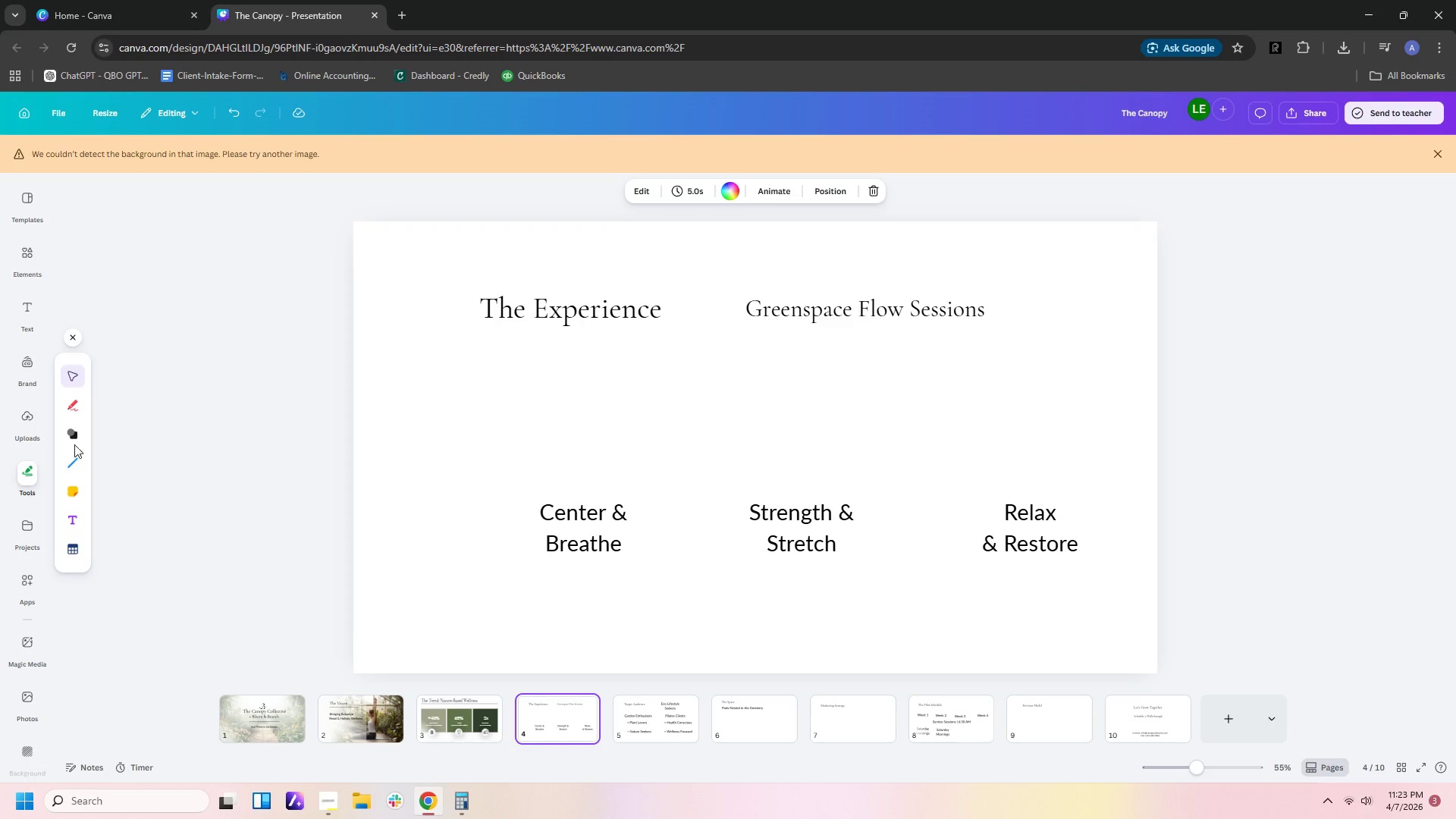 
left_click([74, 438])
 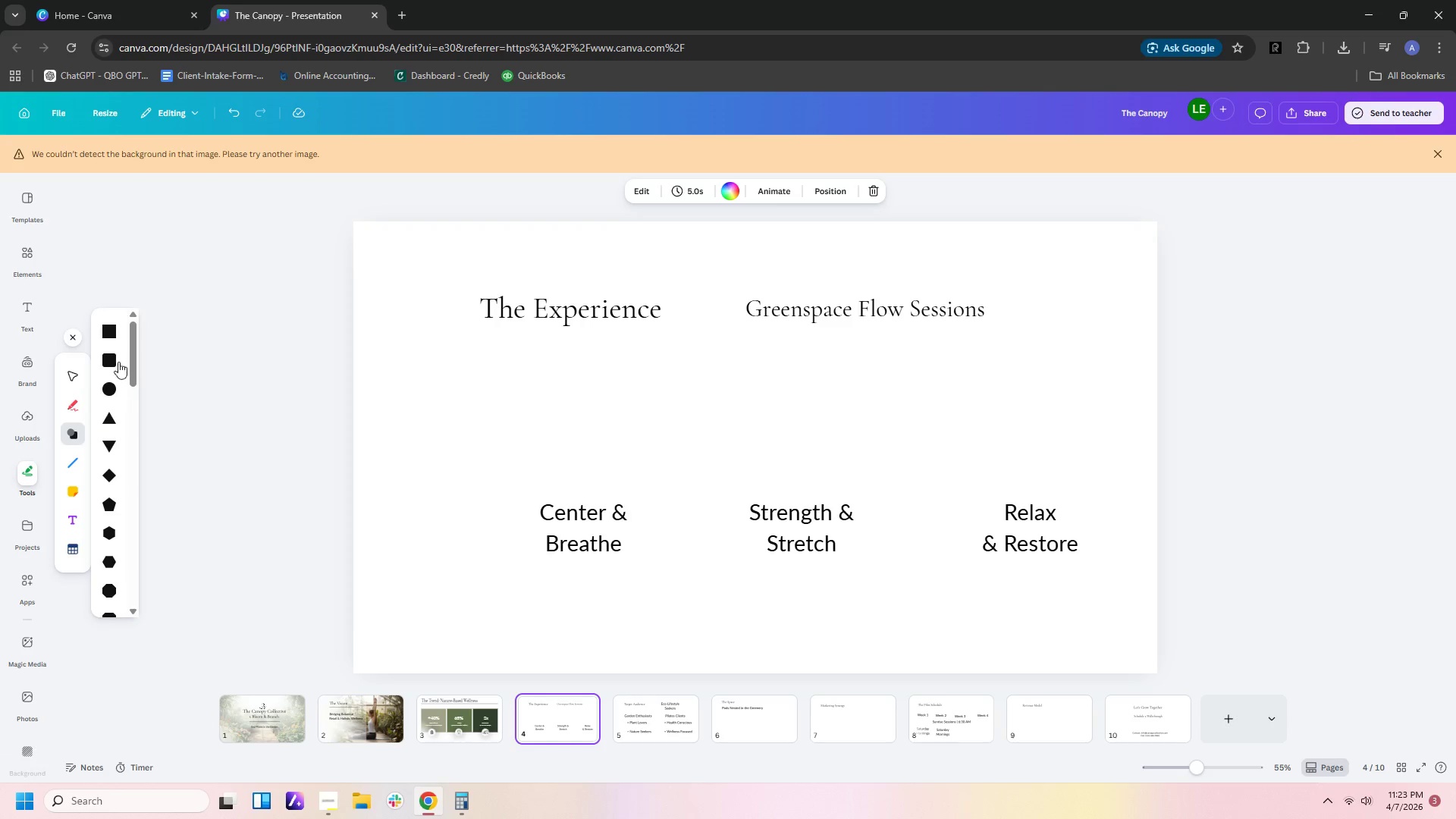 
left_click([111, 360])
 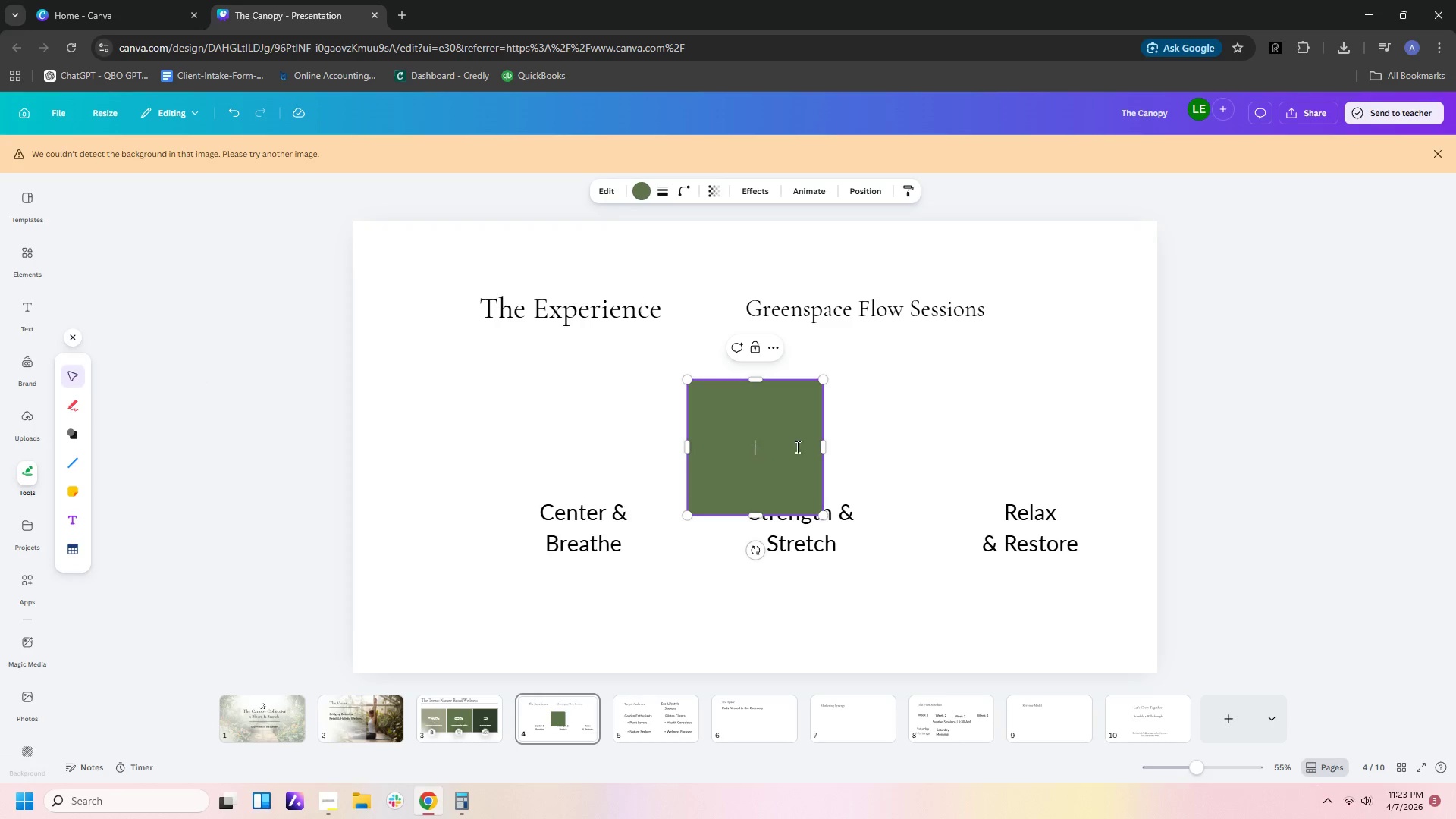 
left_click([921, 423])
 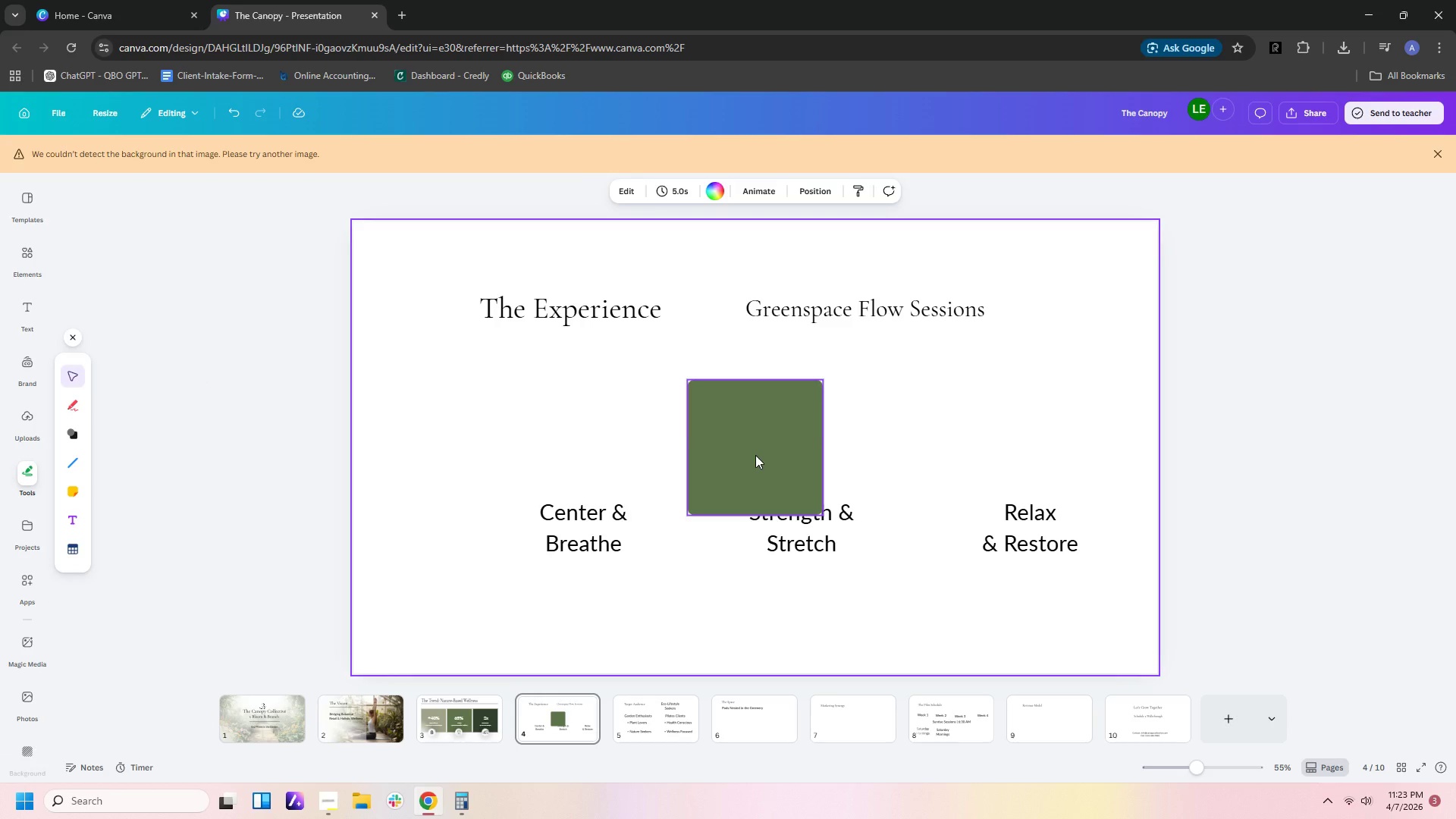 
left_click_drag(start_coordinate=[755, 455], to_coordinate=[546, 468])
 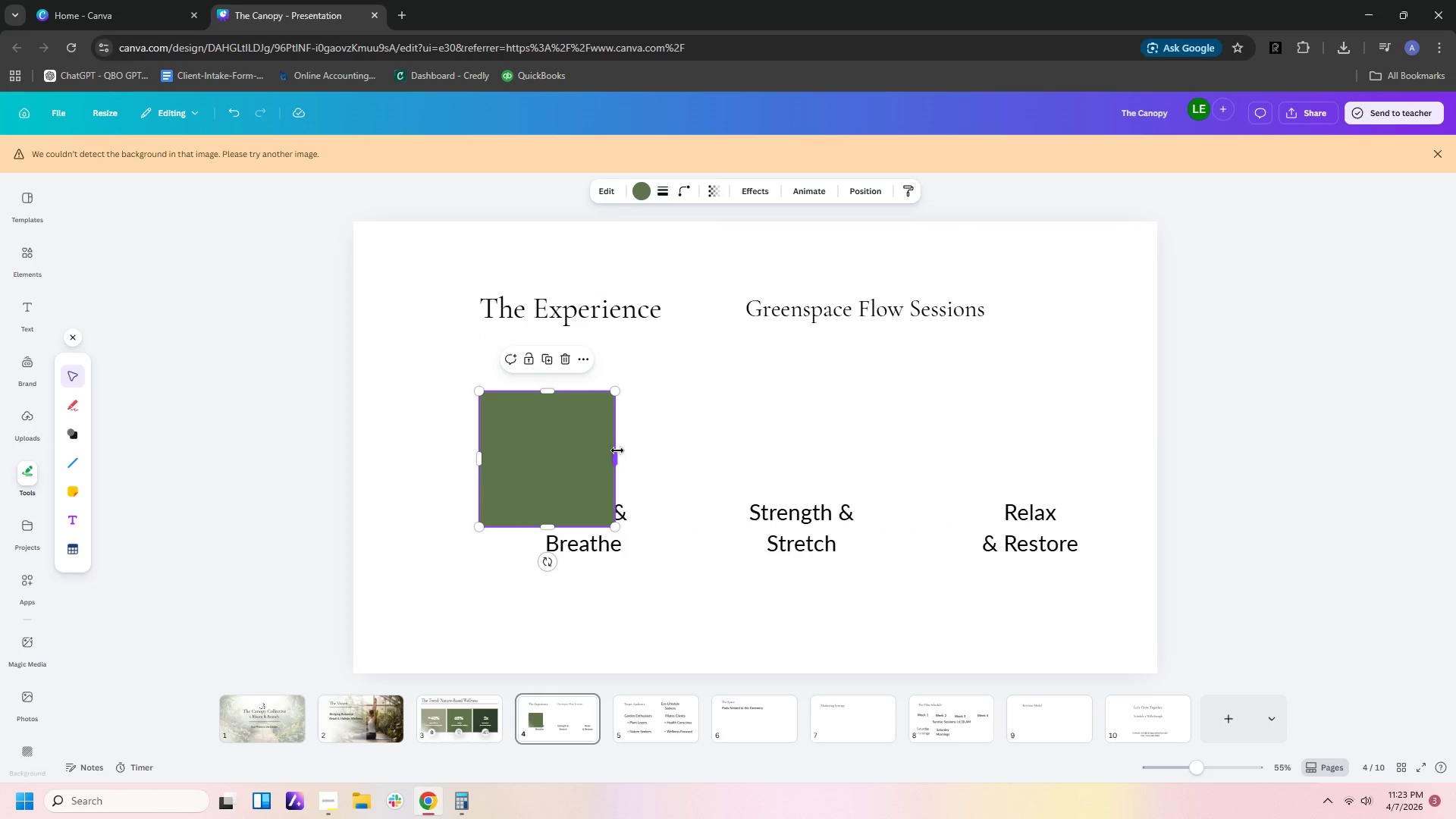 
left_click_drag(start_coordinate=[619, 450], to_coordinate=[667, 450])
 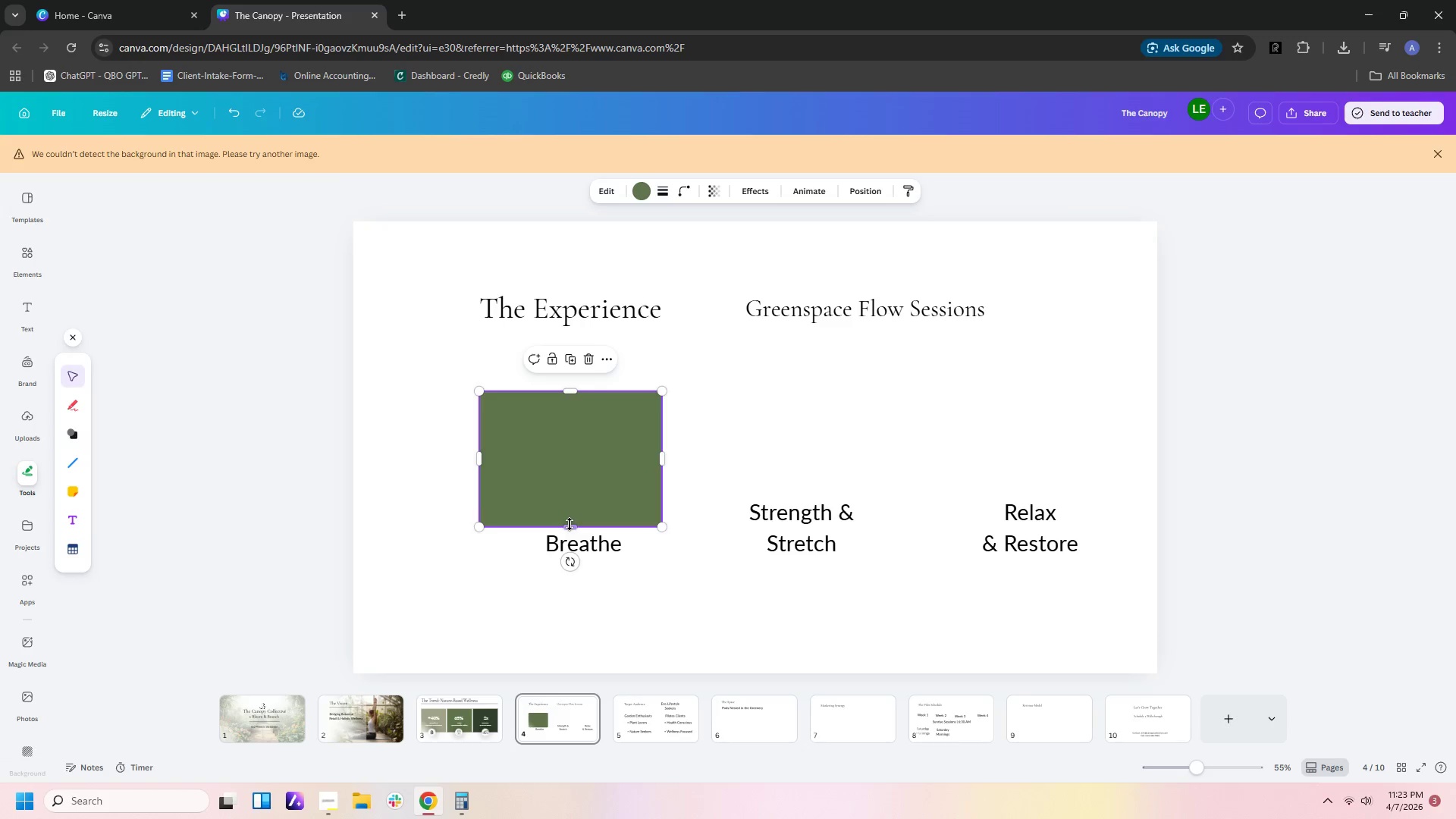 
left_click_drag(start_coordinate=[570, 524], to_coordinate=[590, 596])
 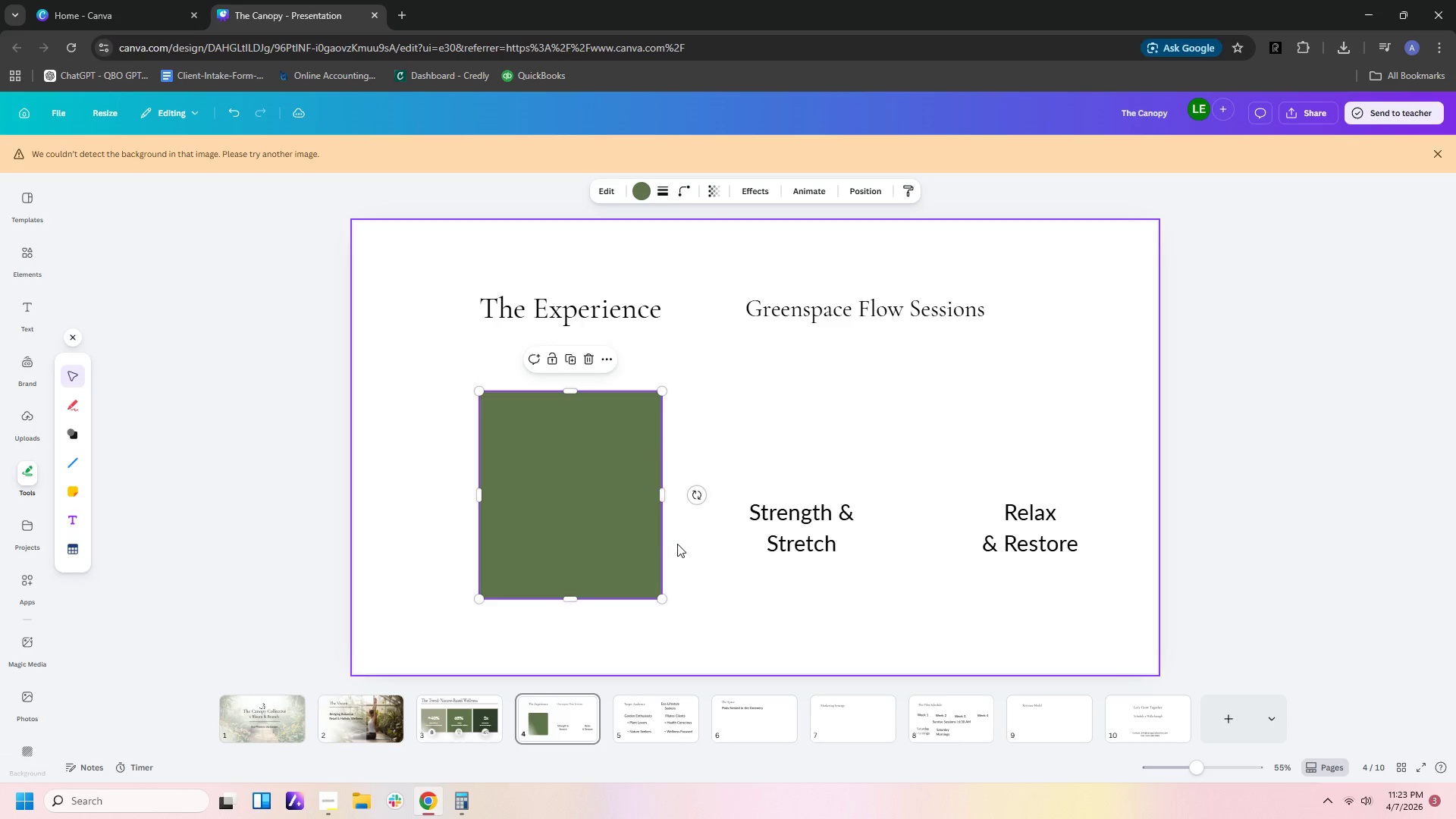 
left_click([677, 544])
 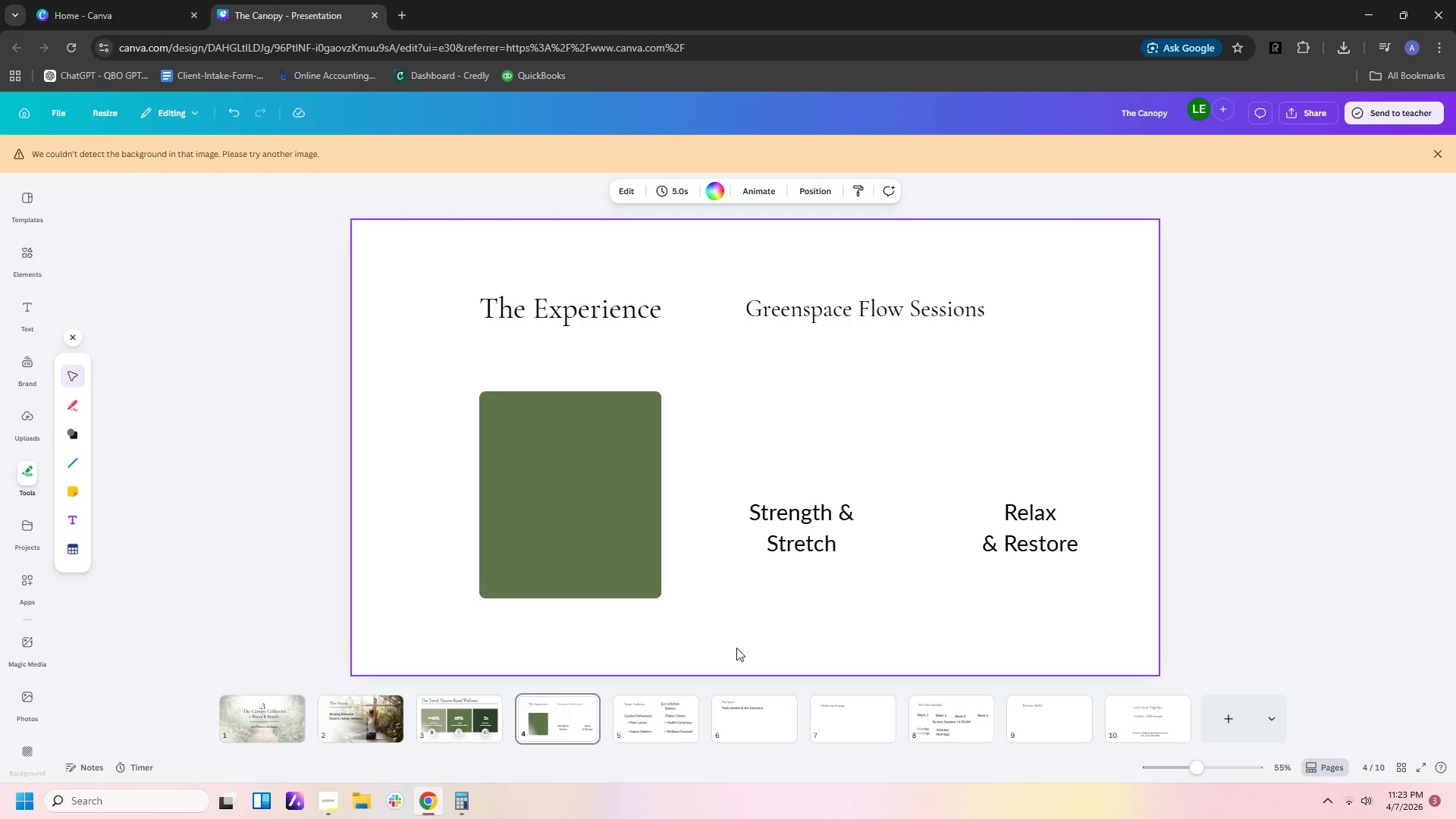 
wait(21.7)
 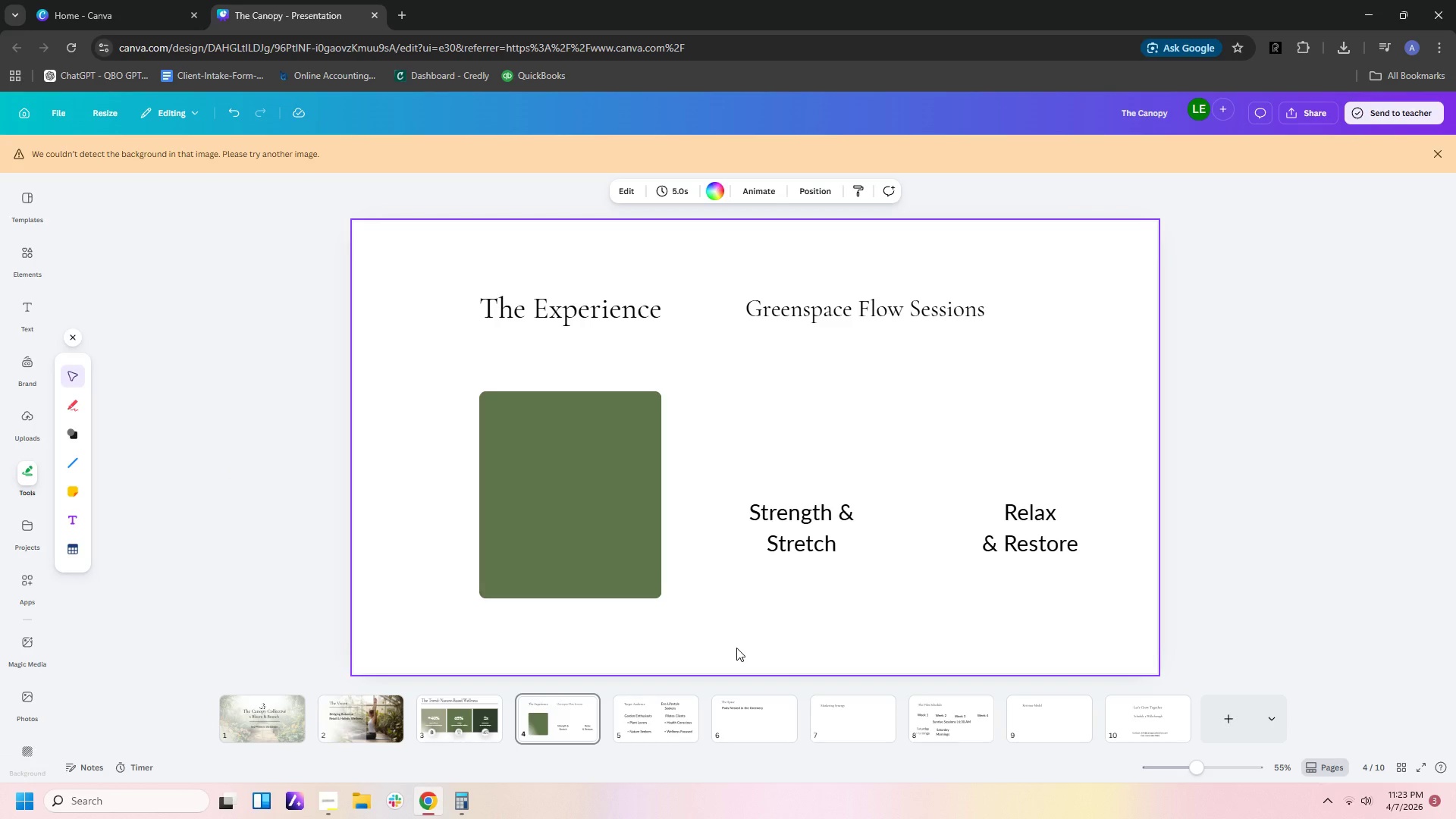 
left_click([628, 517])
 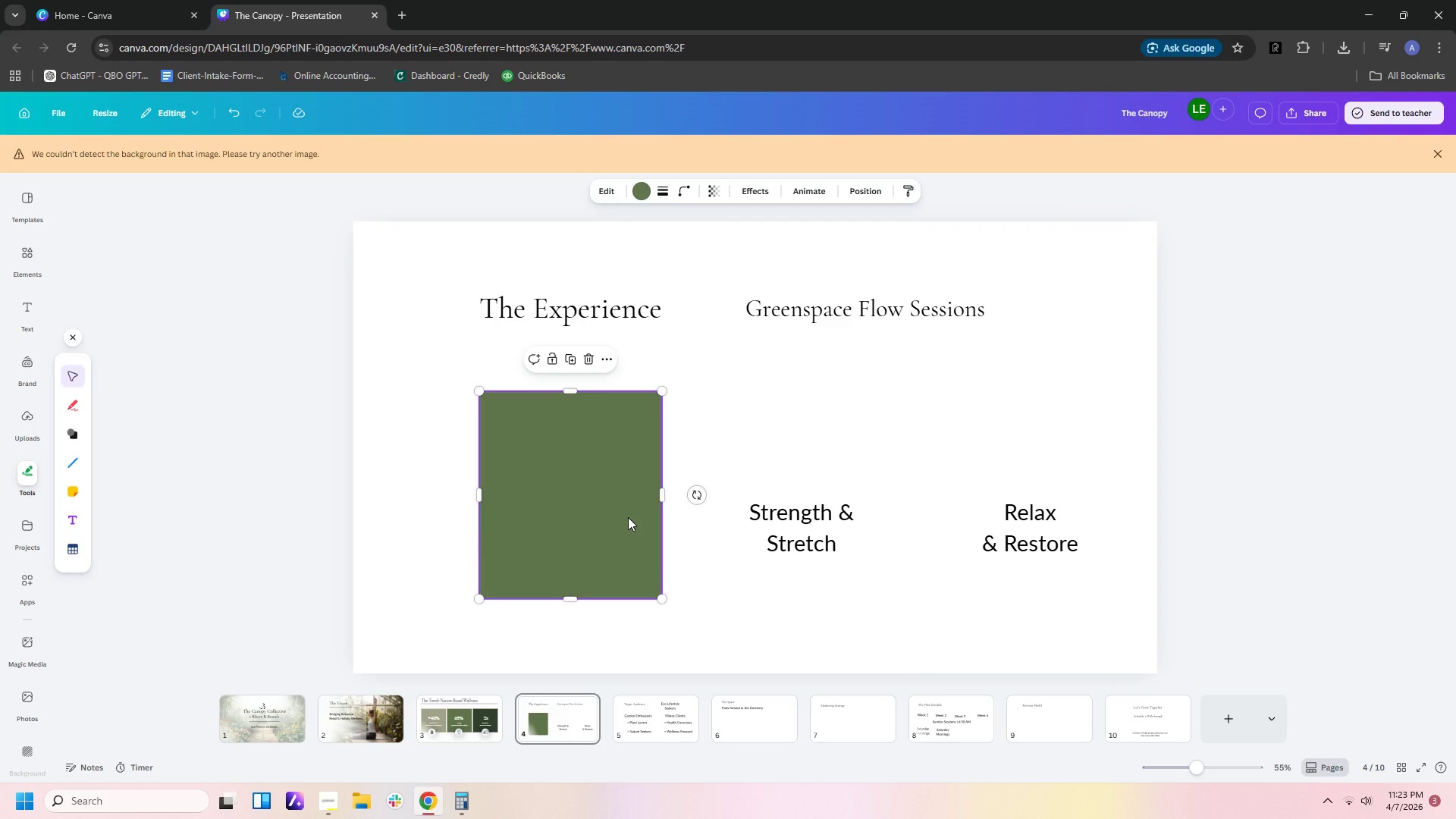 
key(Control+C)
 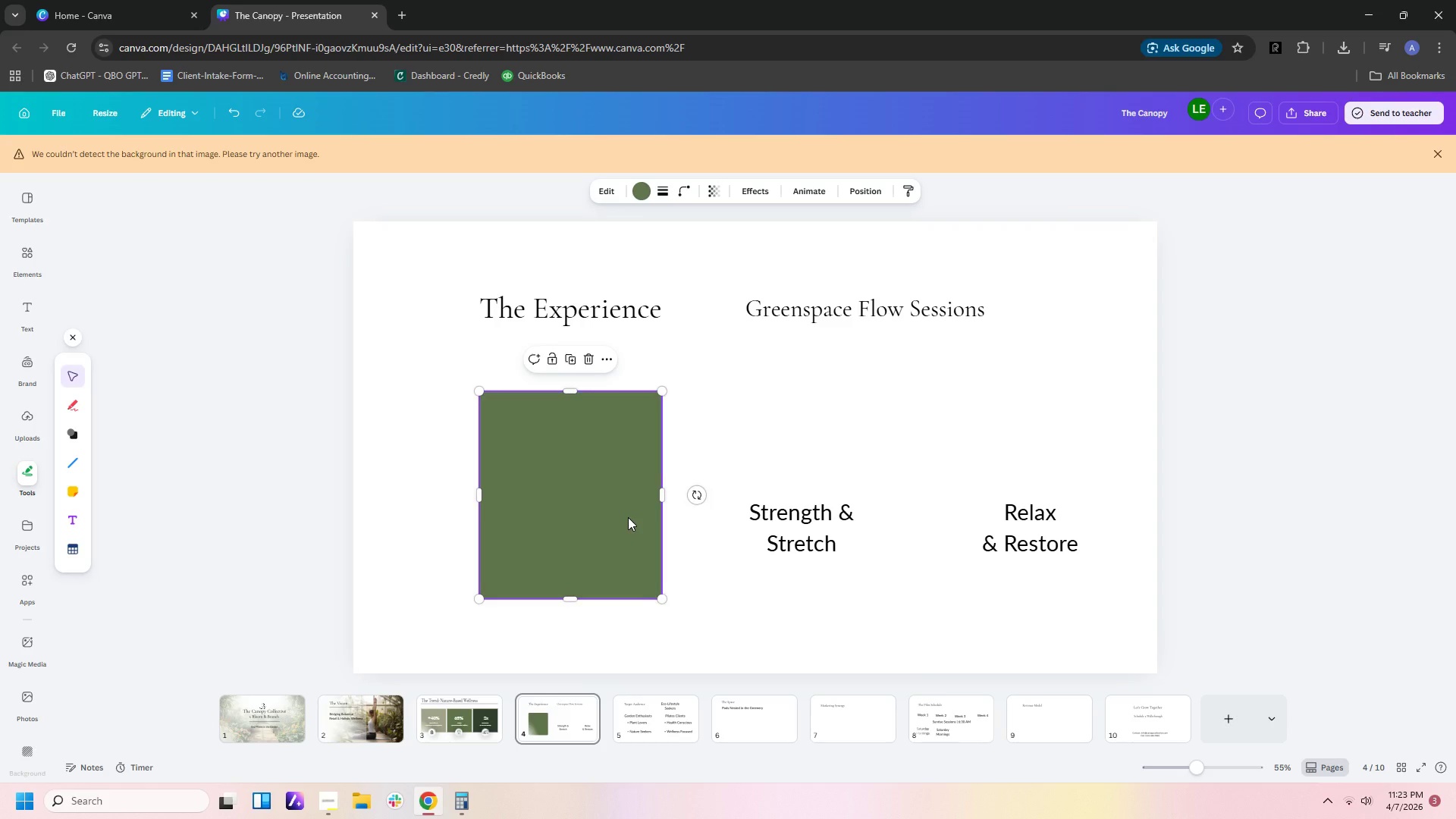 
key(Control+V)
 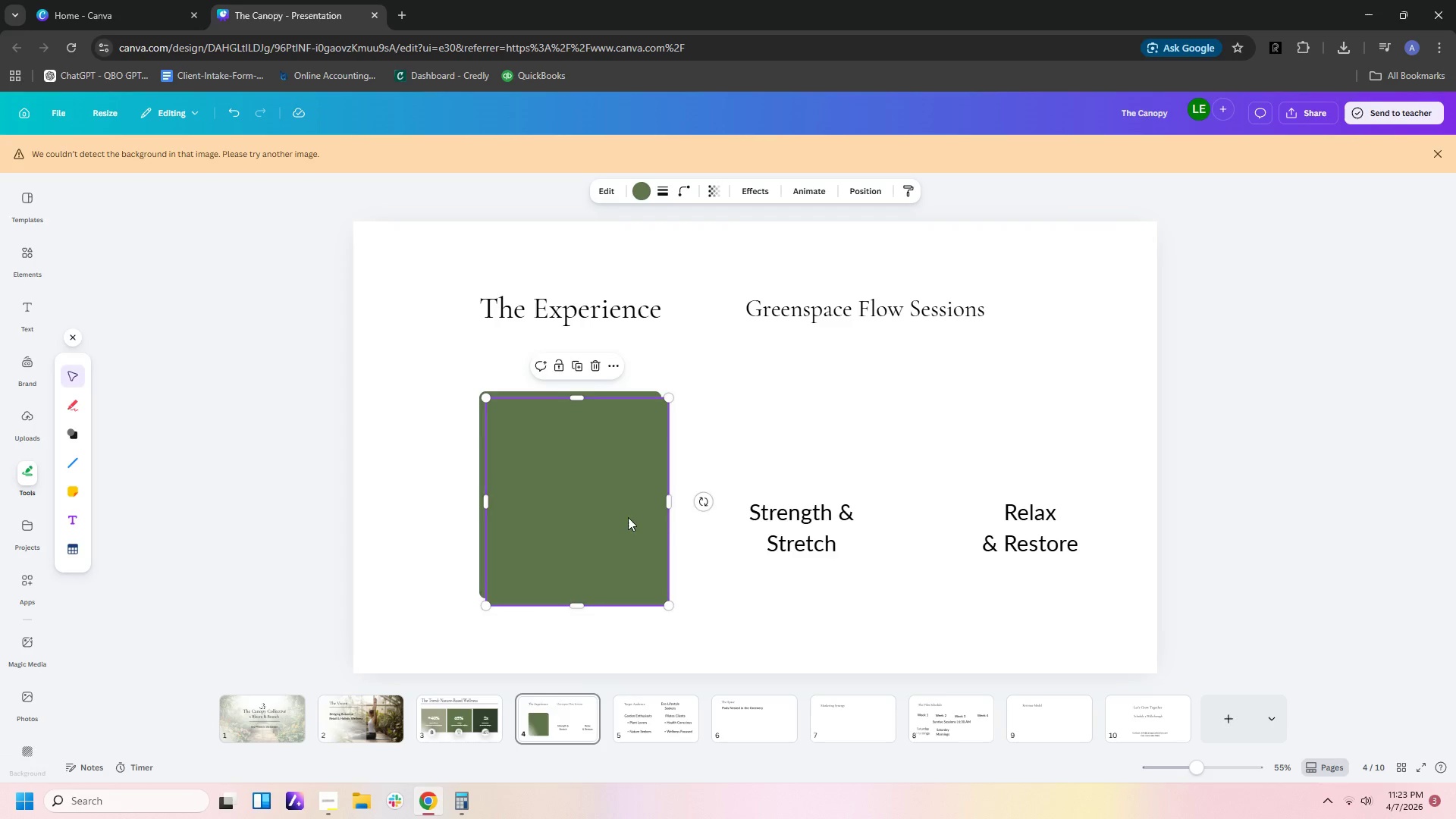 
left_click_drag(start_coordinate=[628, 517], to_coordinate=[831, 509])
 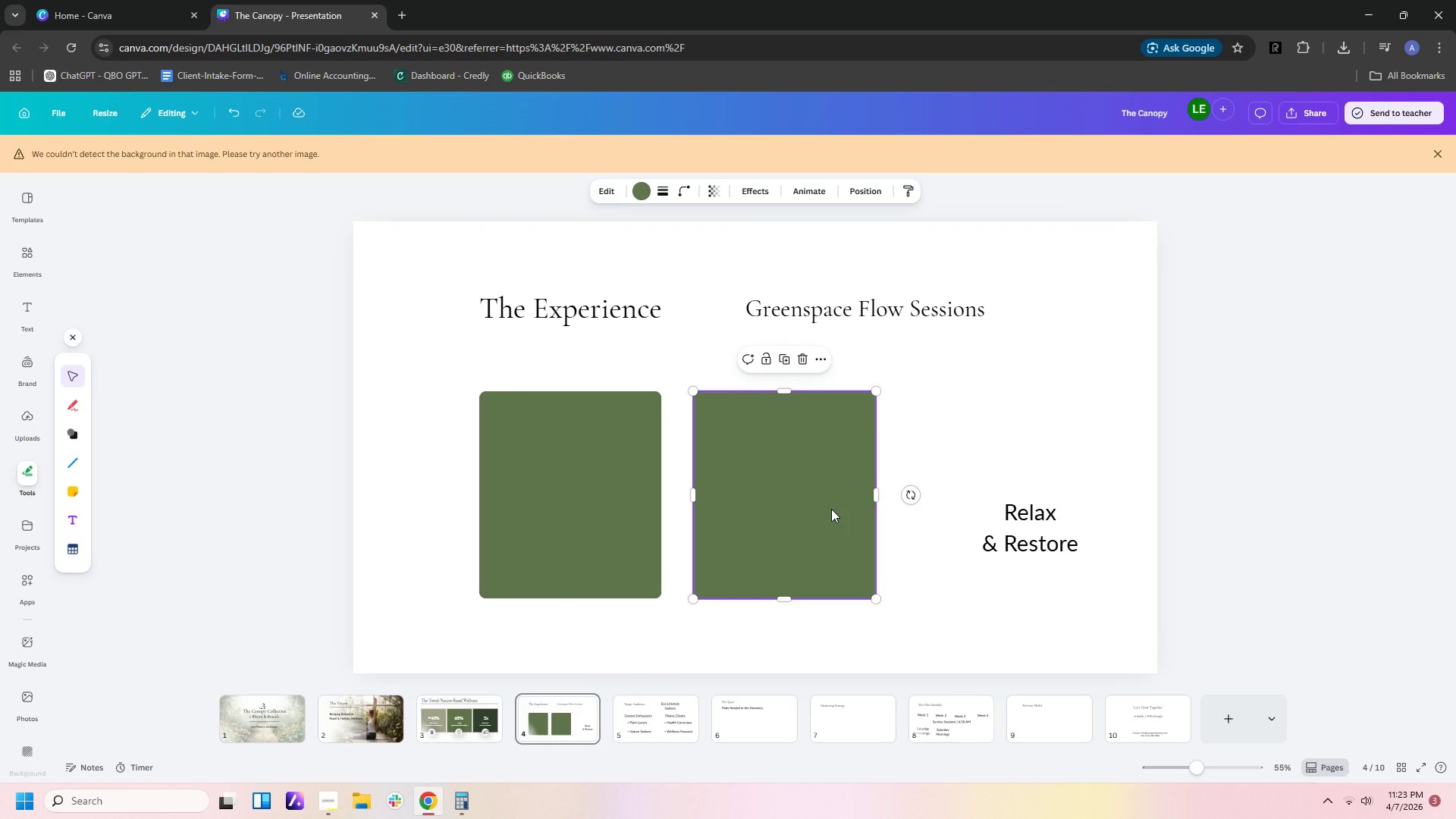 
key(Control+C)
 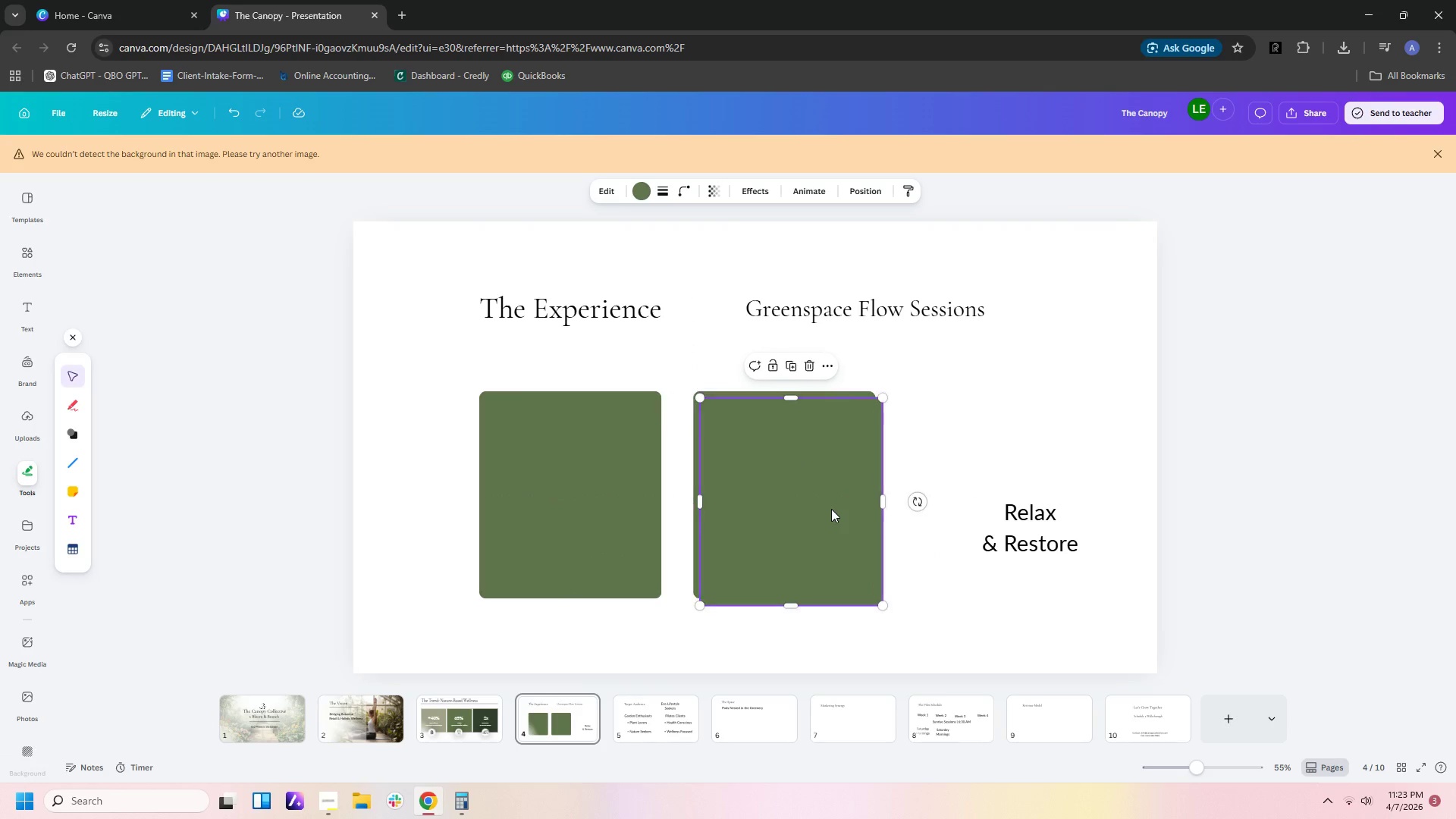 
key(Control+V)
 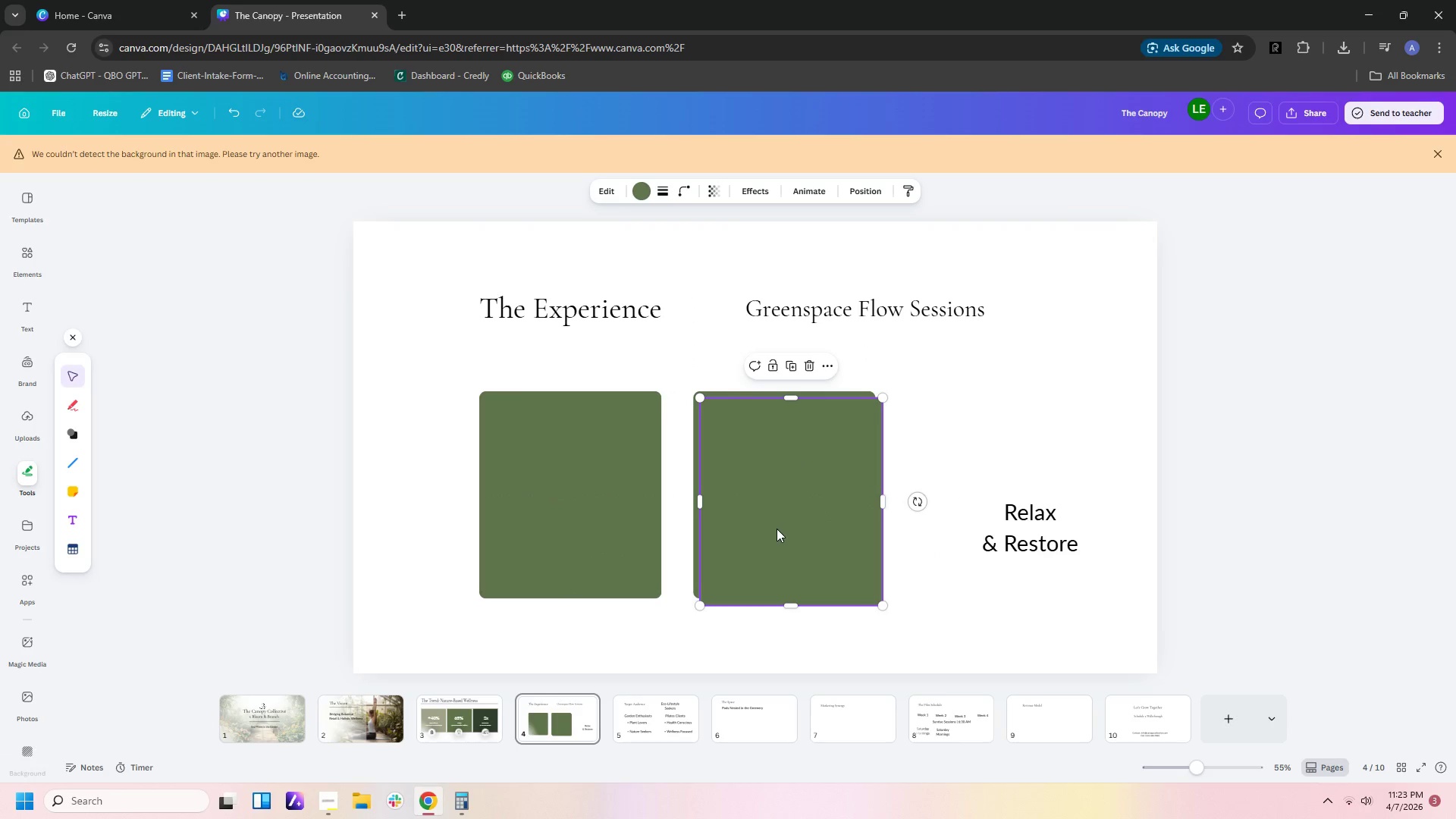 
left_click_drag(start_coordinate=[777, 529], to_coordinate=[982, 518])
 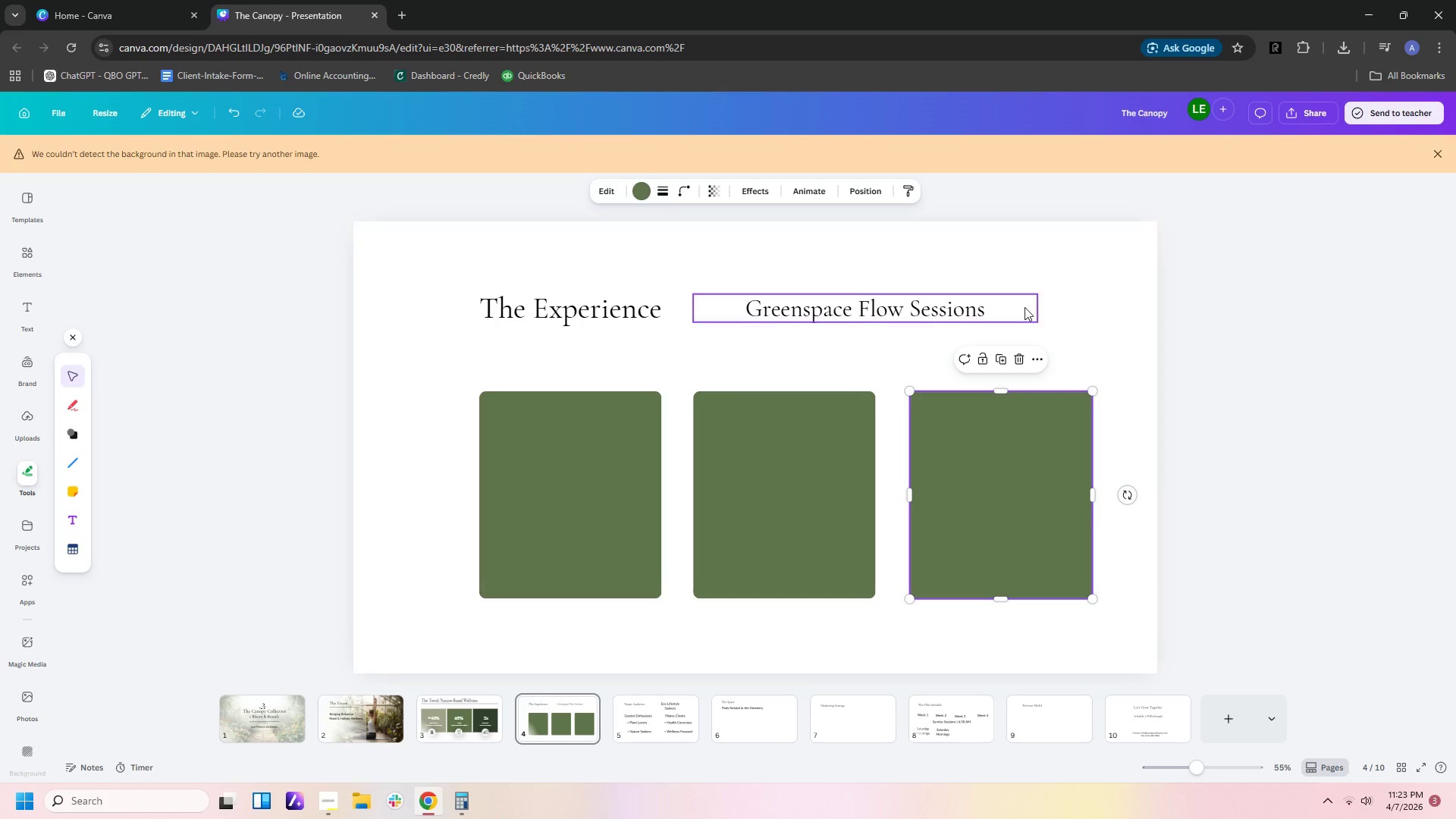 
left_click([1029, 301])
 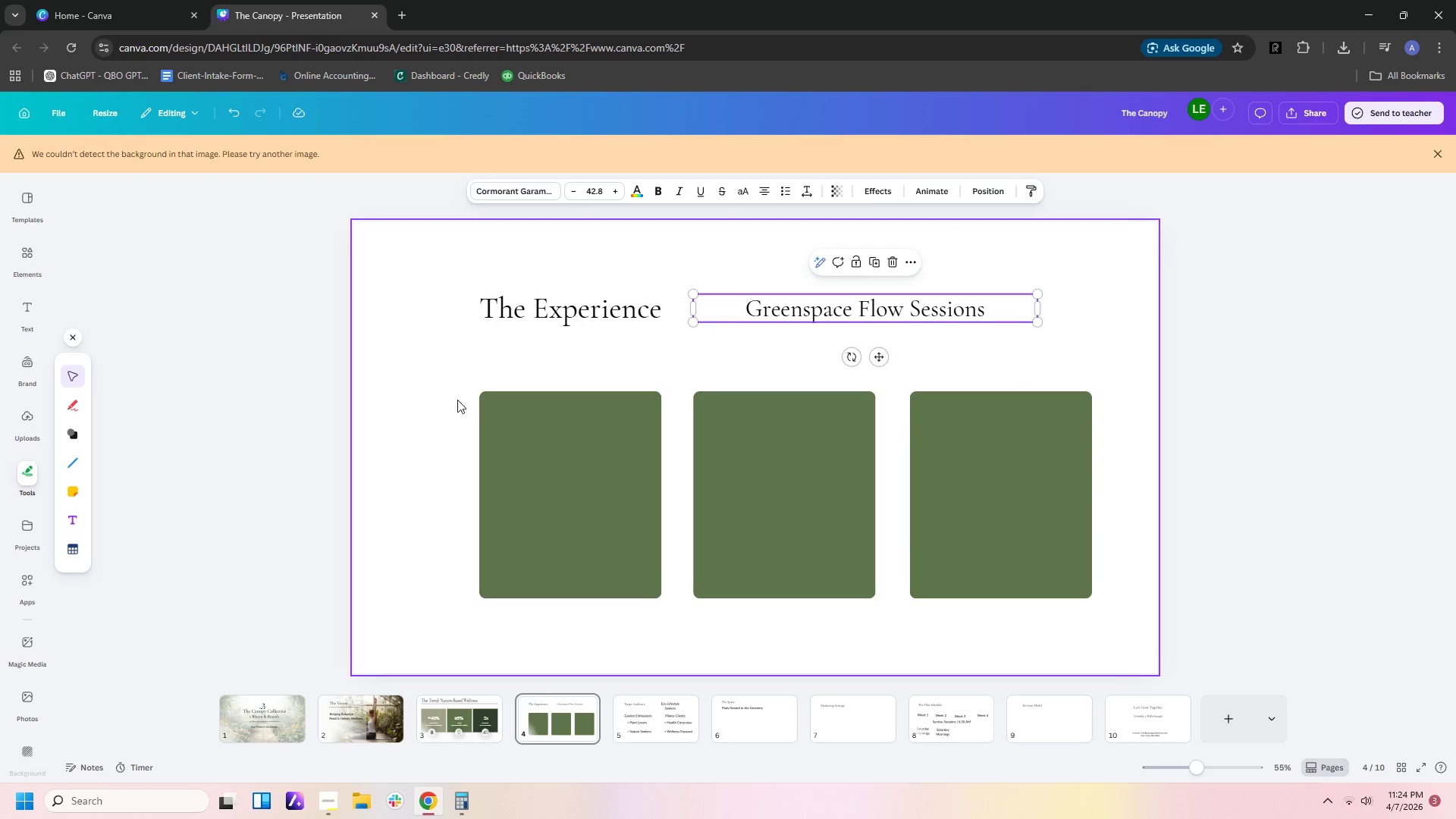 
left_click([579, 508])
 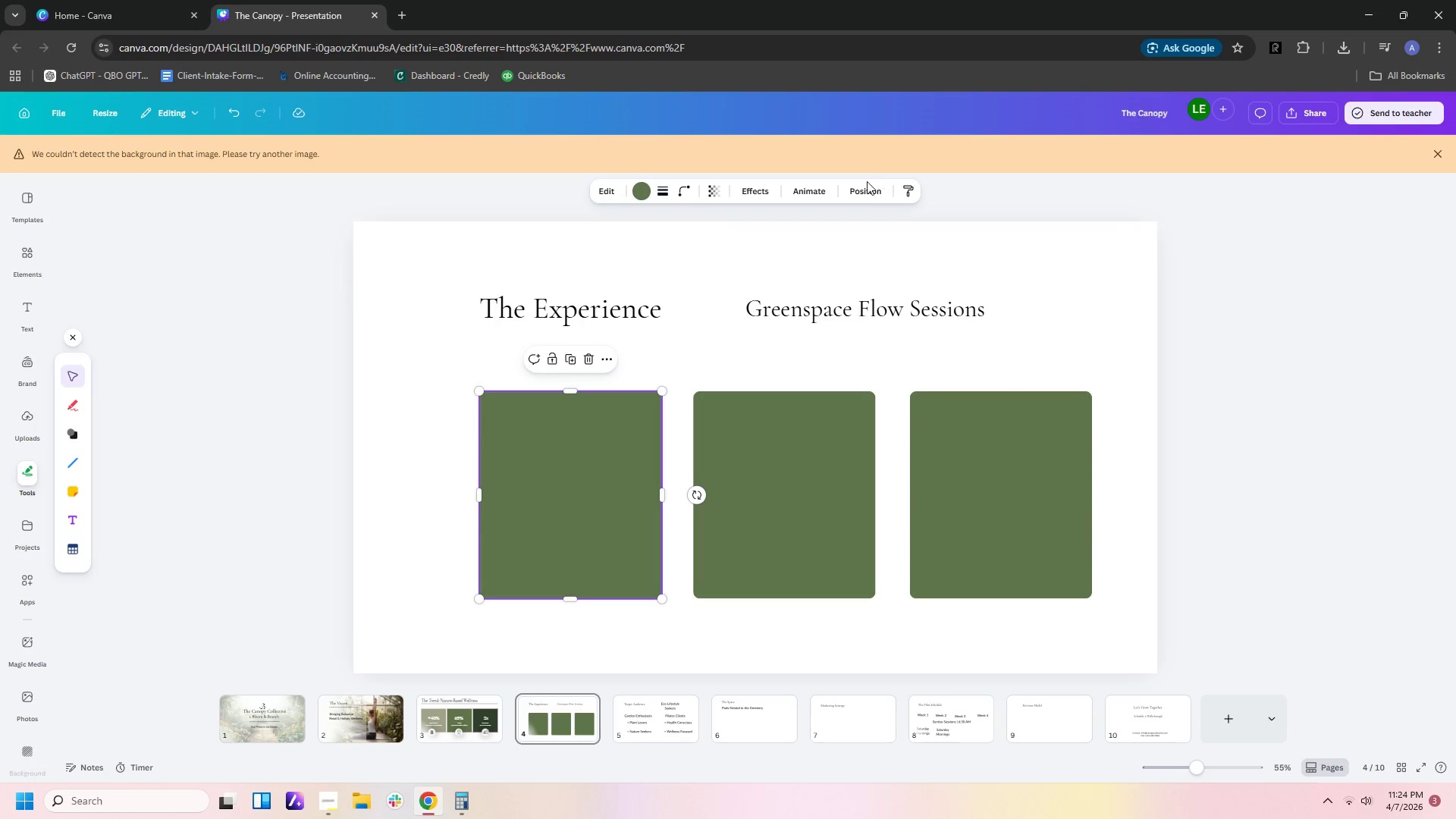 
left_click([868, 187])
 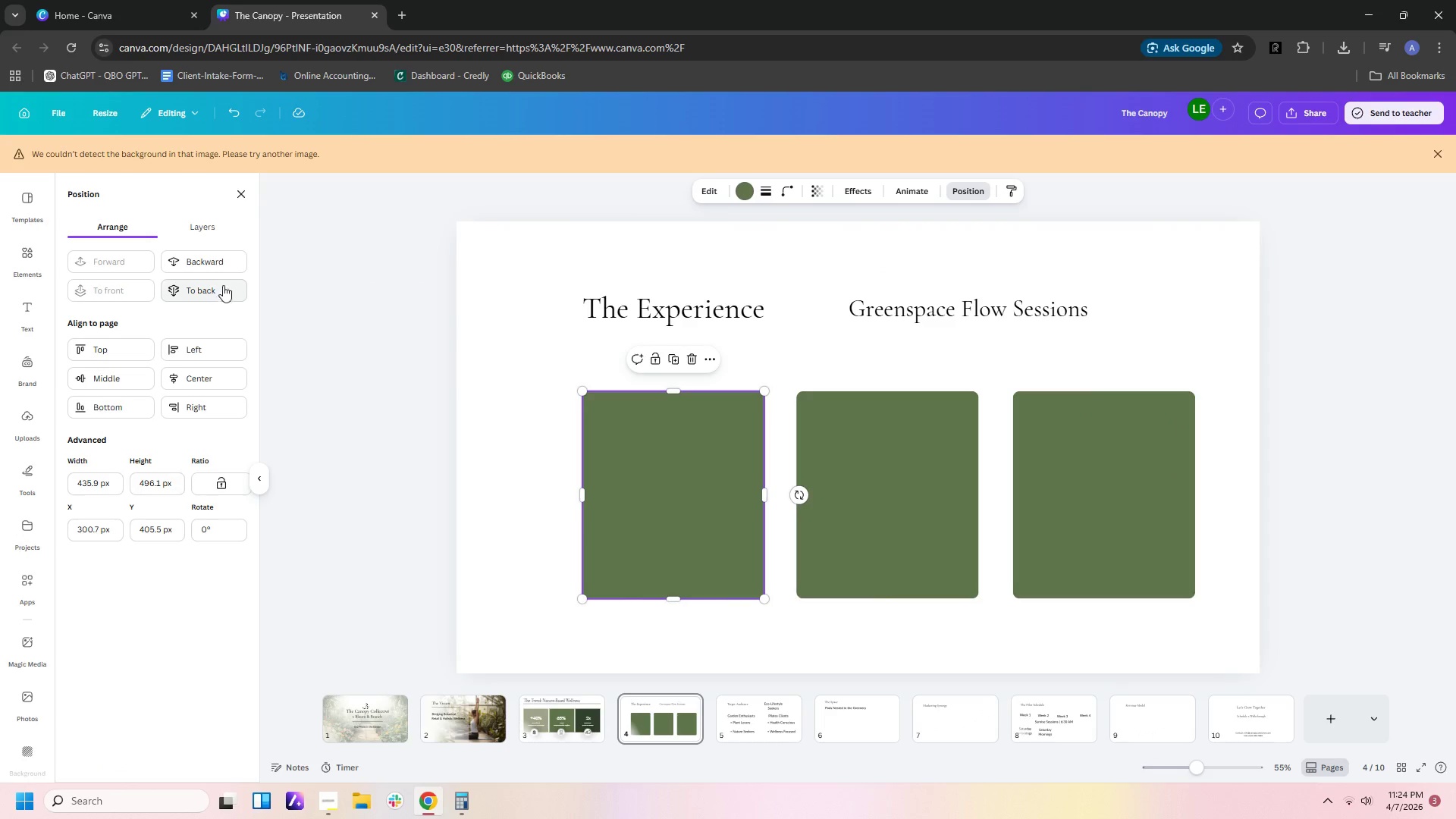 
left_click([228, 258])
 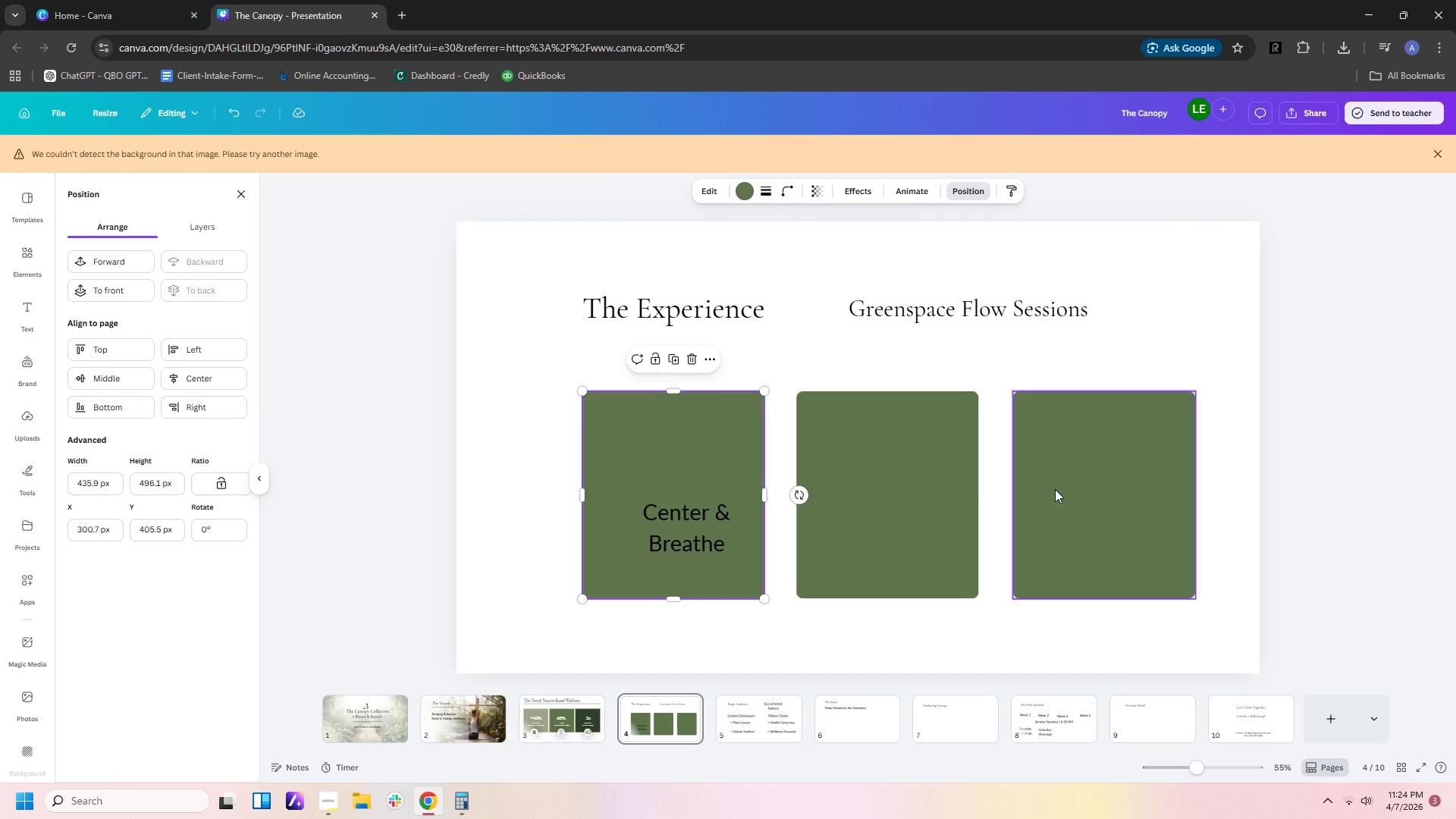 
left_click([915, 489])
 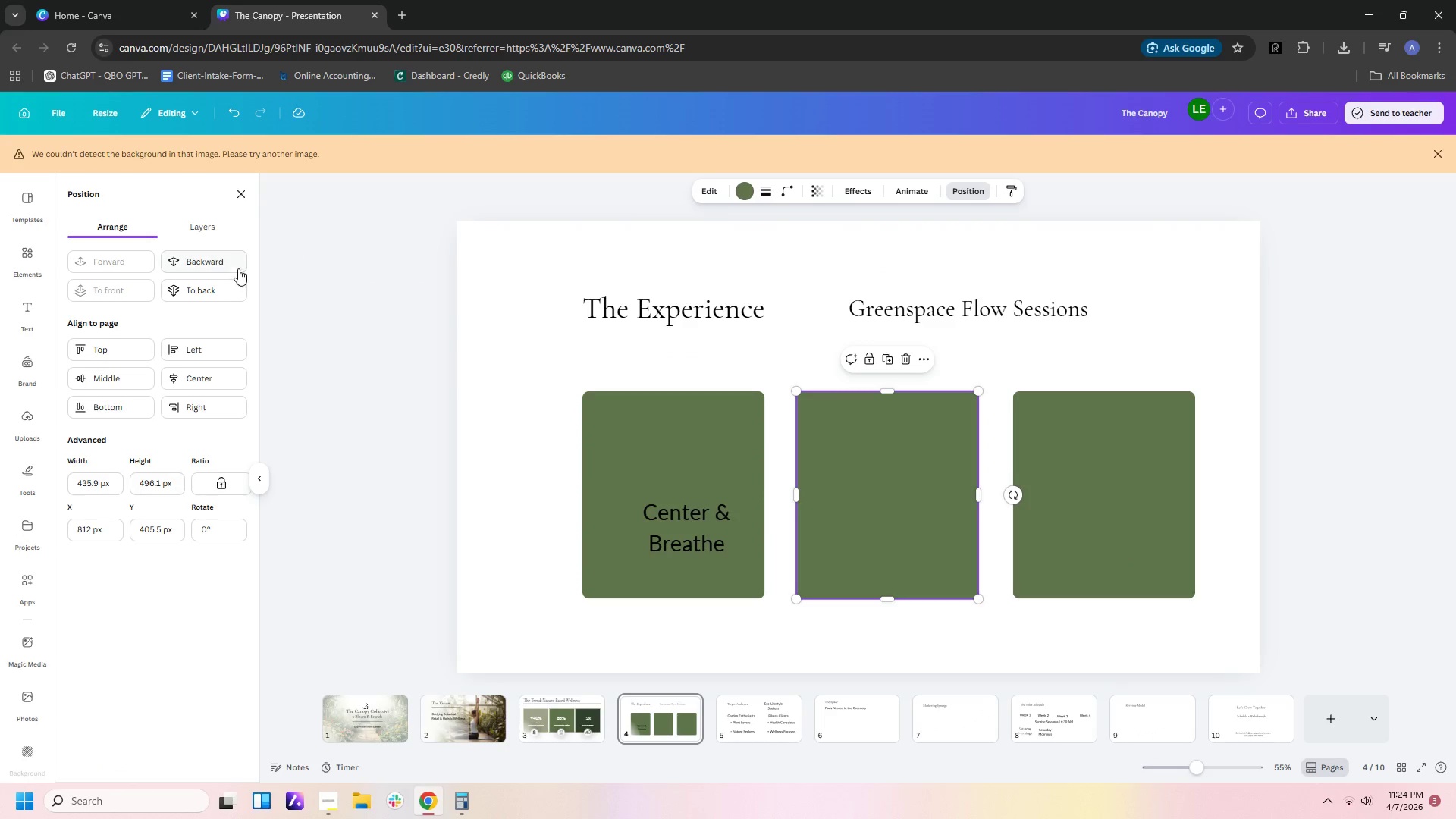 
left_click([221, 265])
 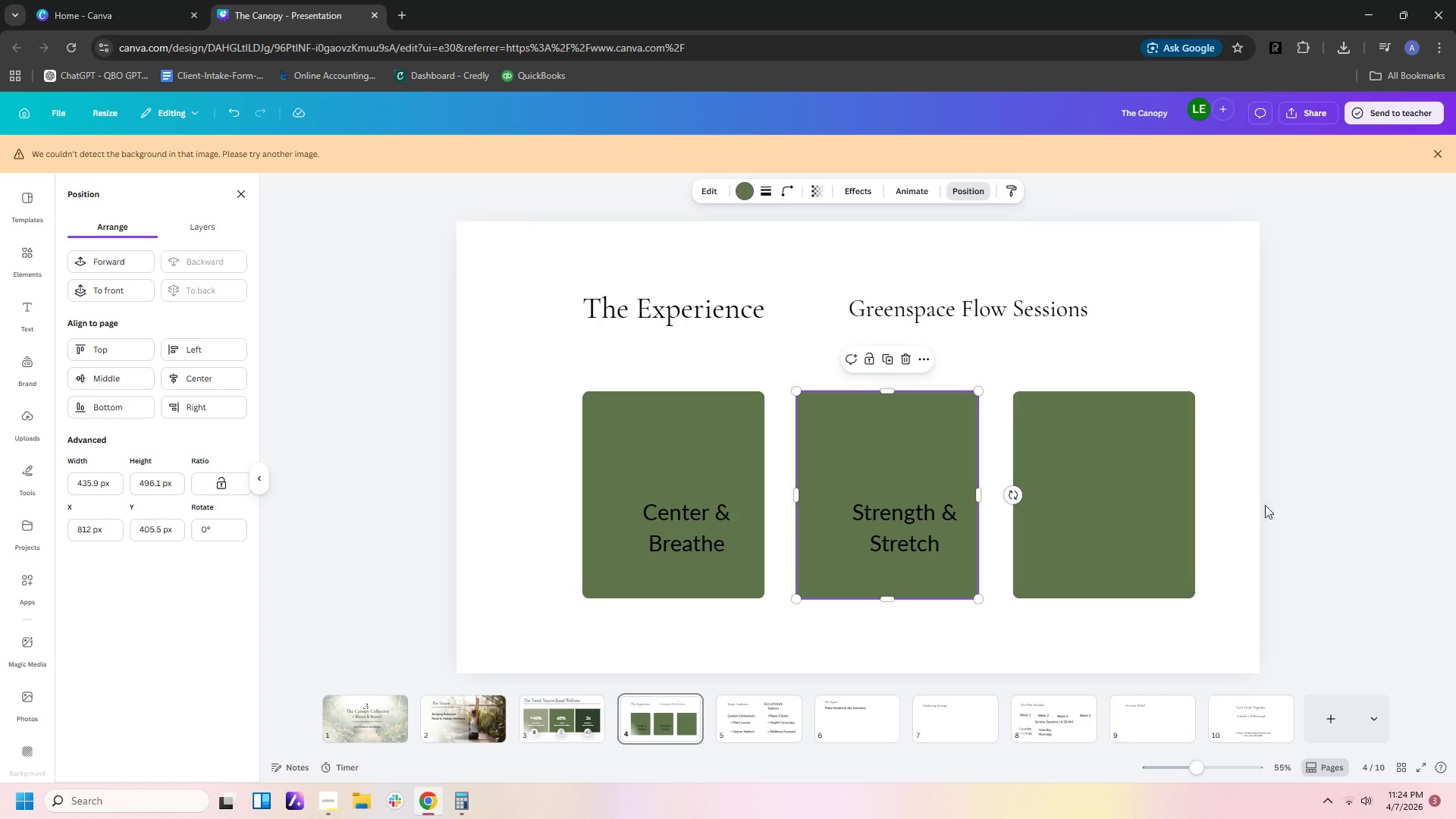 
left_click([1174, 482])
 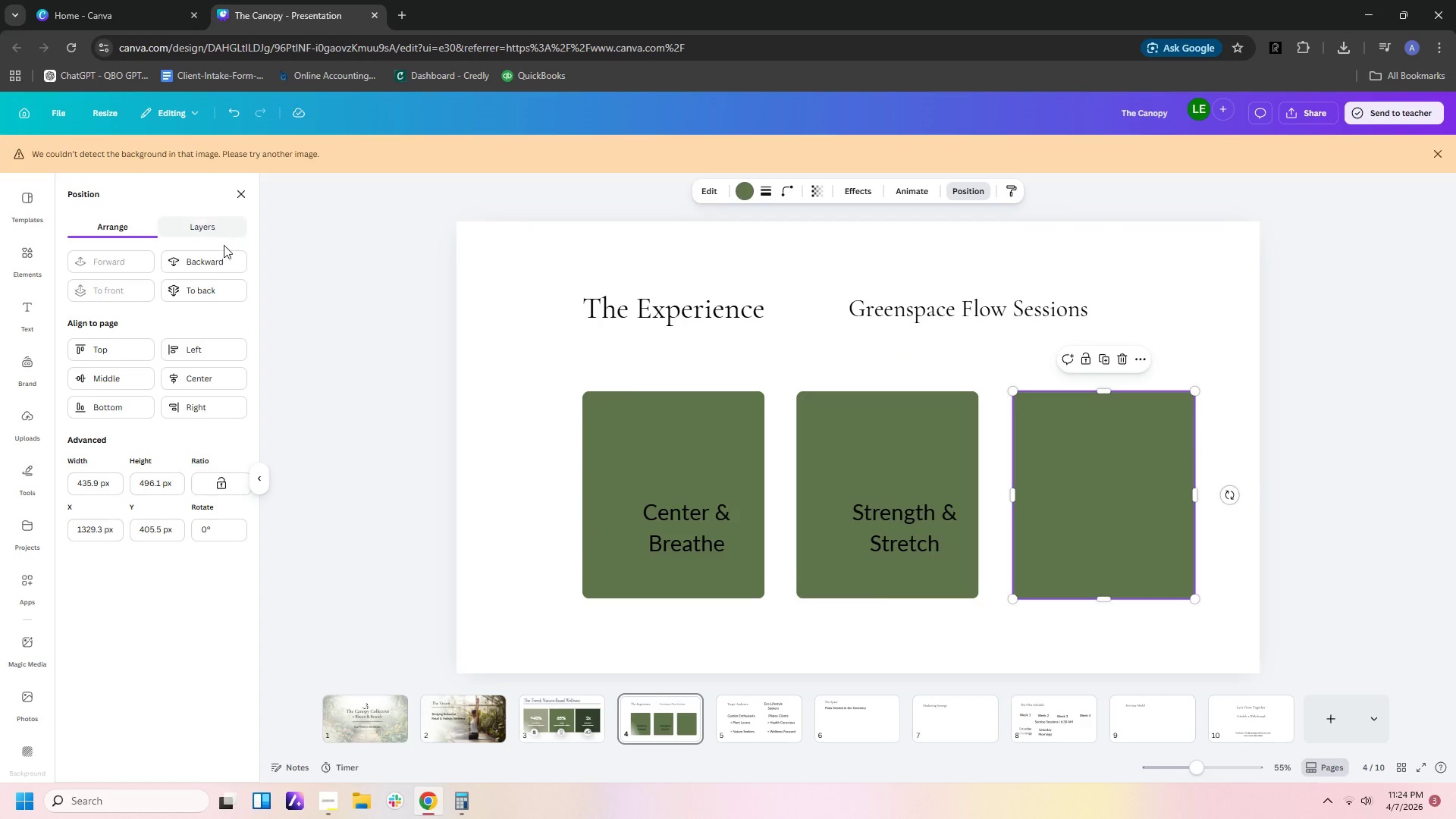 
left_click([238, 258])
 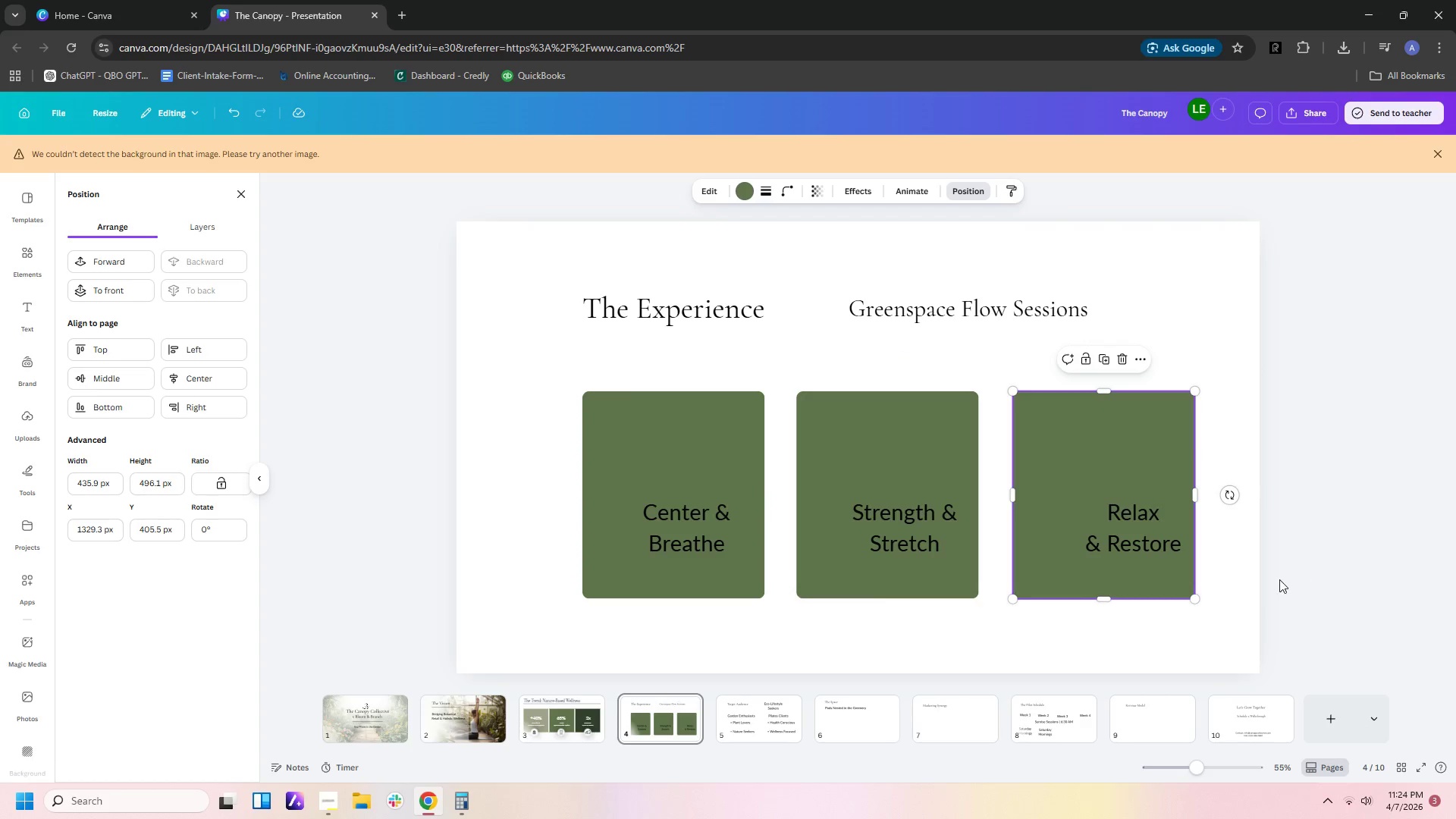 
left_click([1224, 633])
 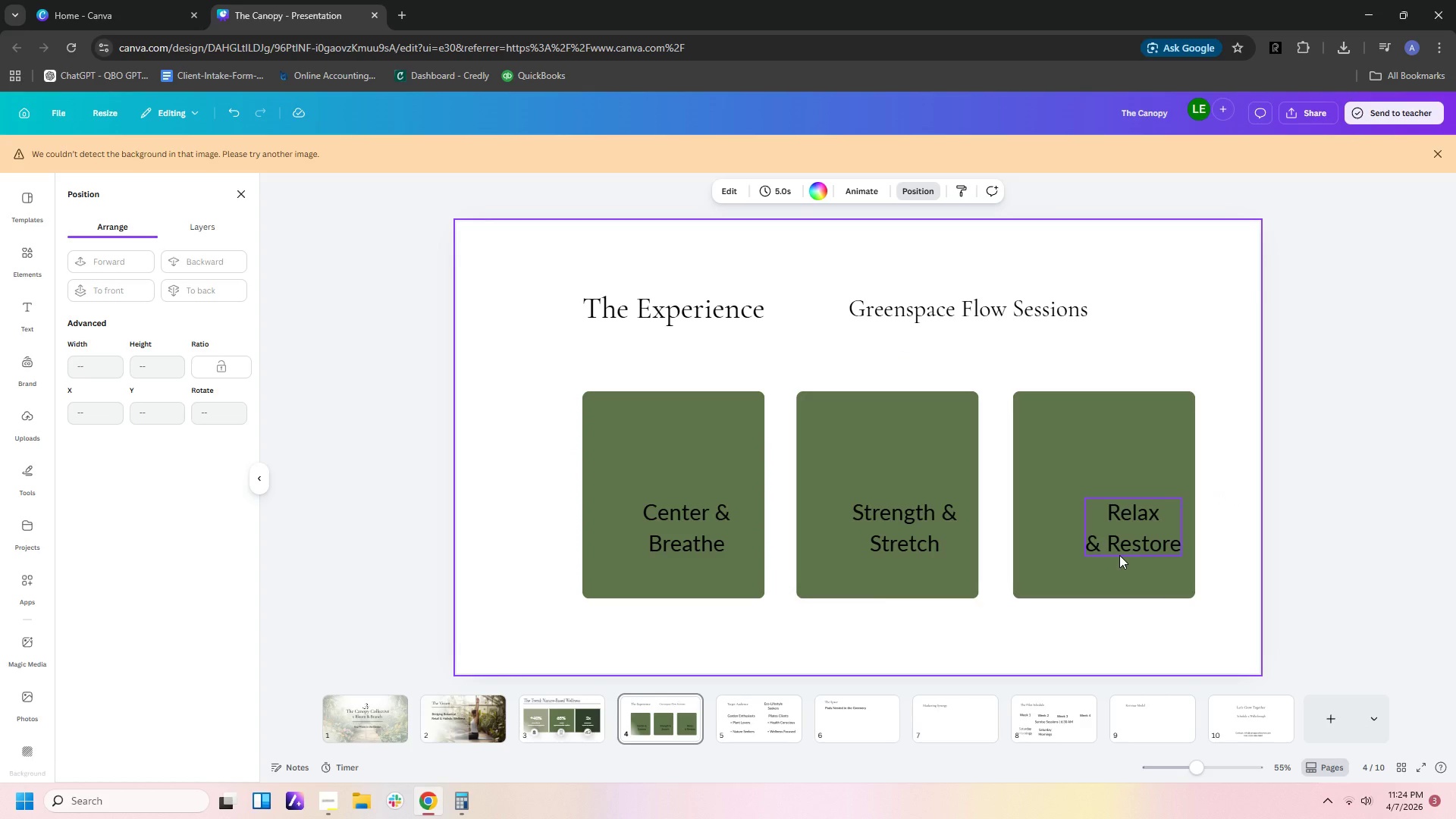 
left_click_drag(start_coordinate=[1120, 551], to_coordinate=[1097, 564])
 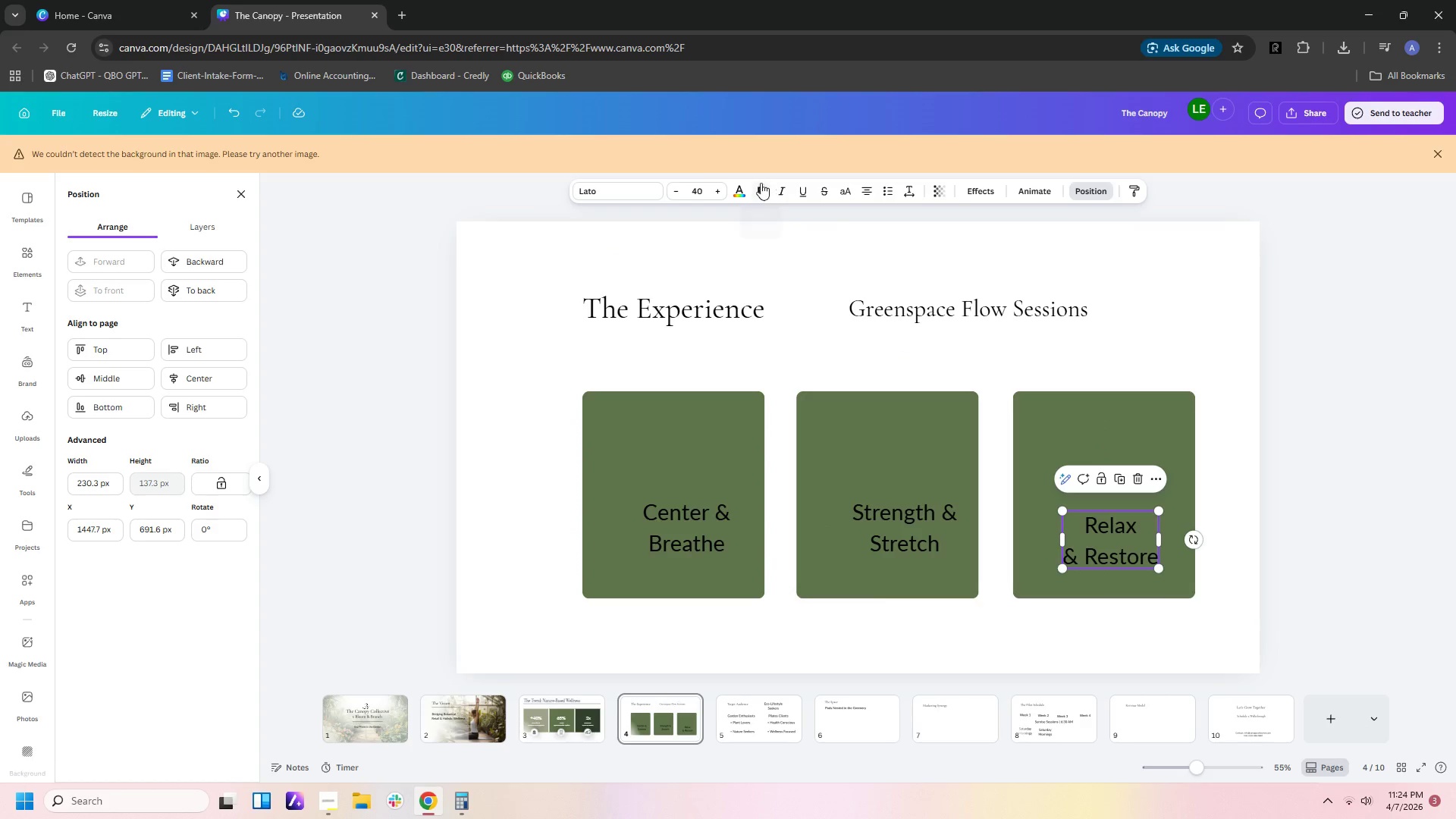 
left_click([742, 193])
 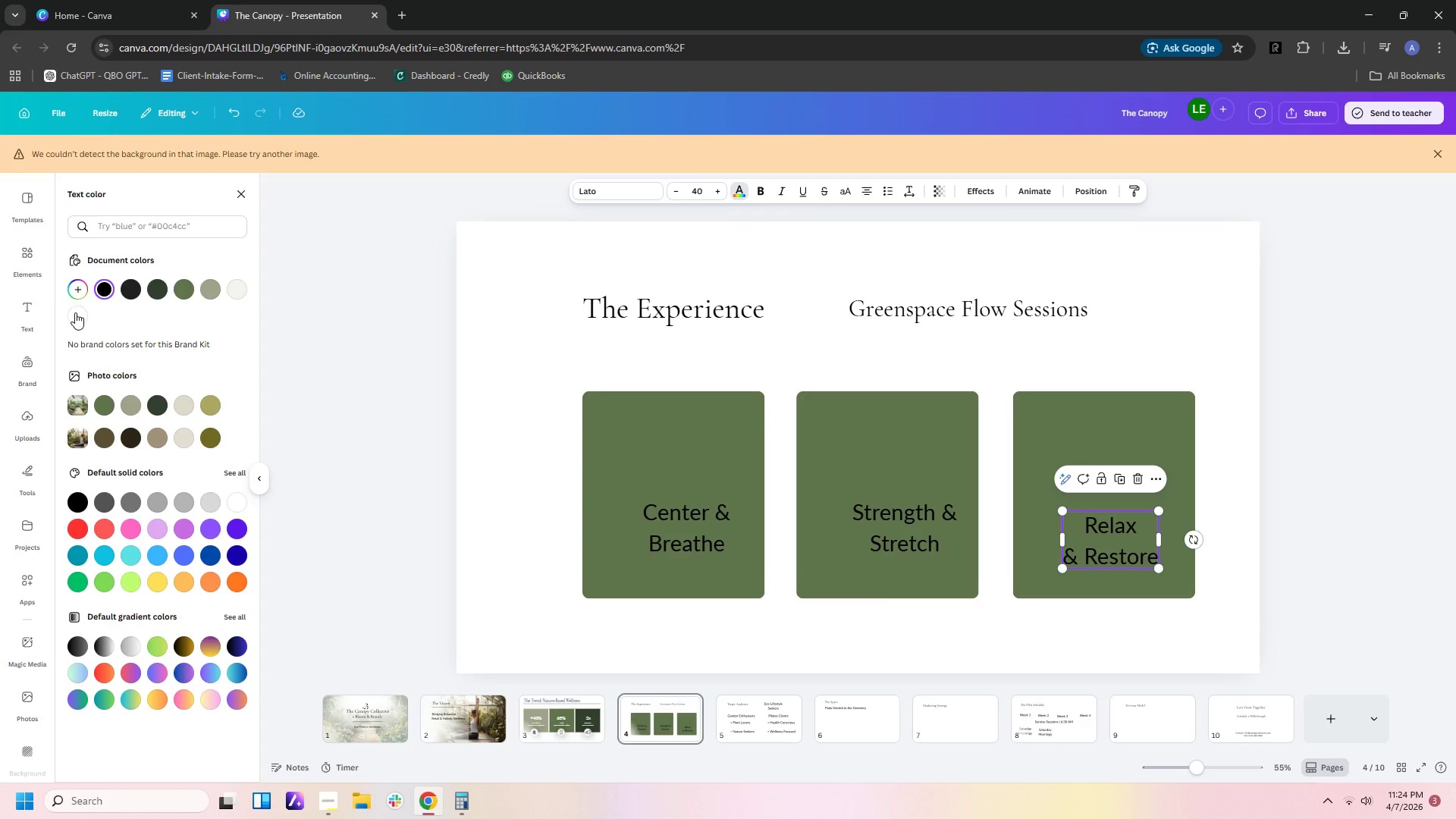 
left_click([77, 315])
 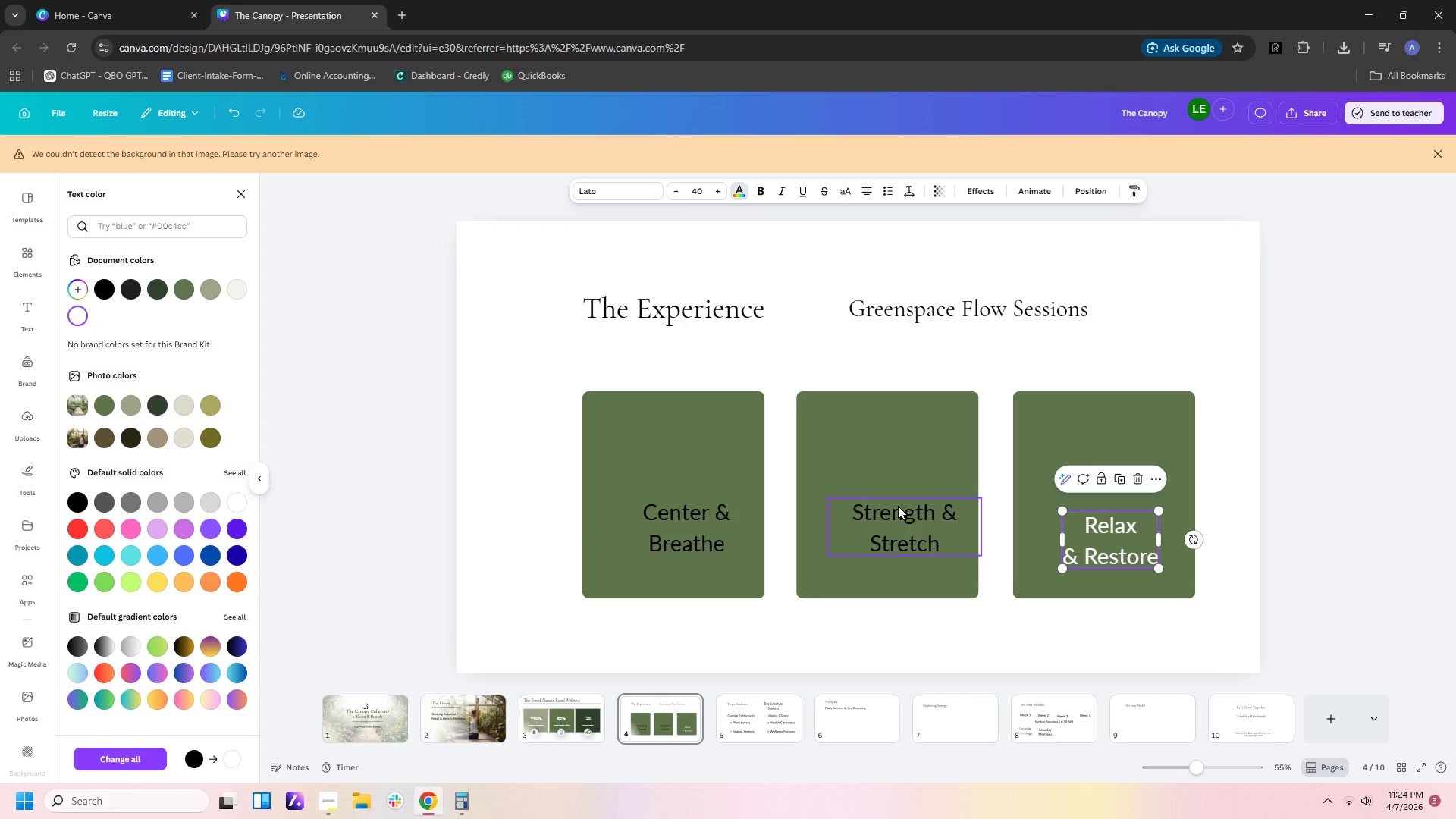 
left_click([899, 529])
 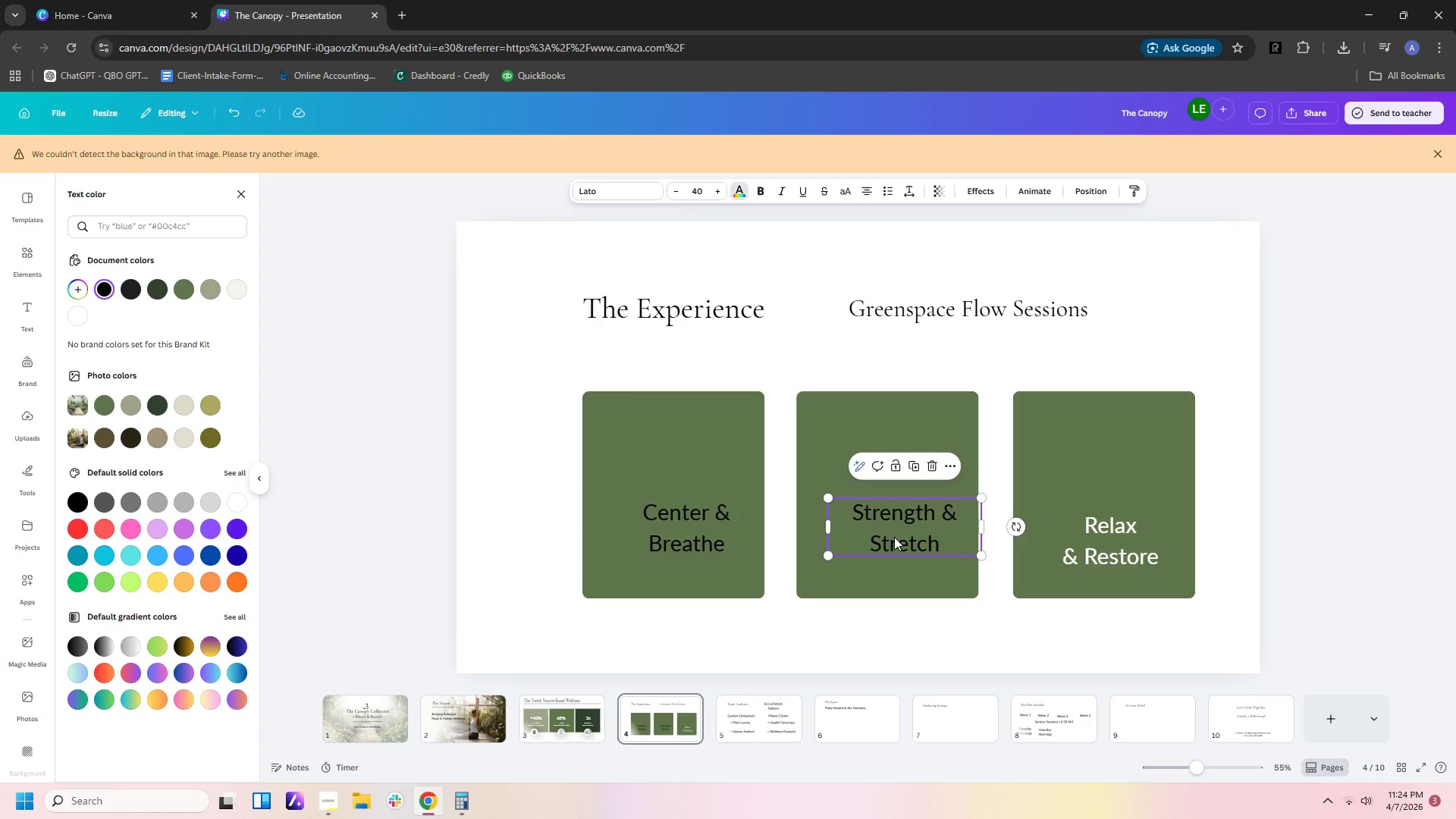 
left_click_drag(start_coordinate=[899, 537], to_coordinate=[880, 553])
 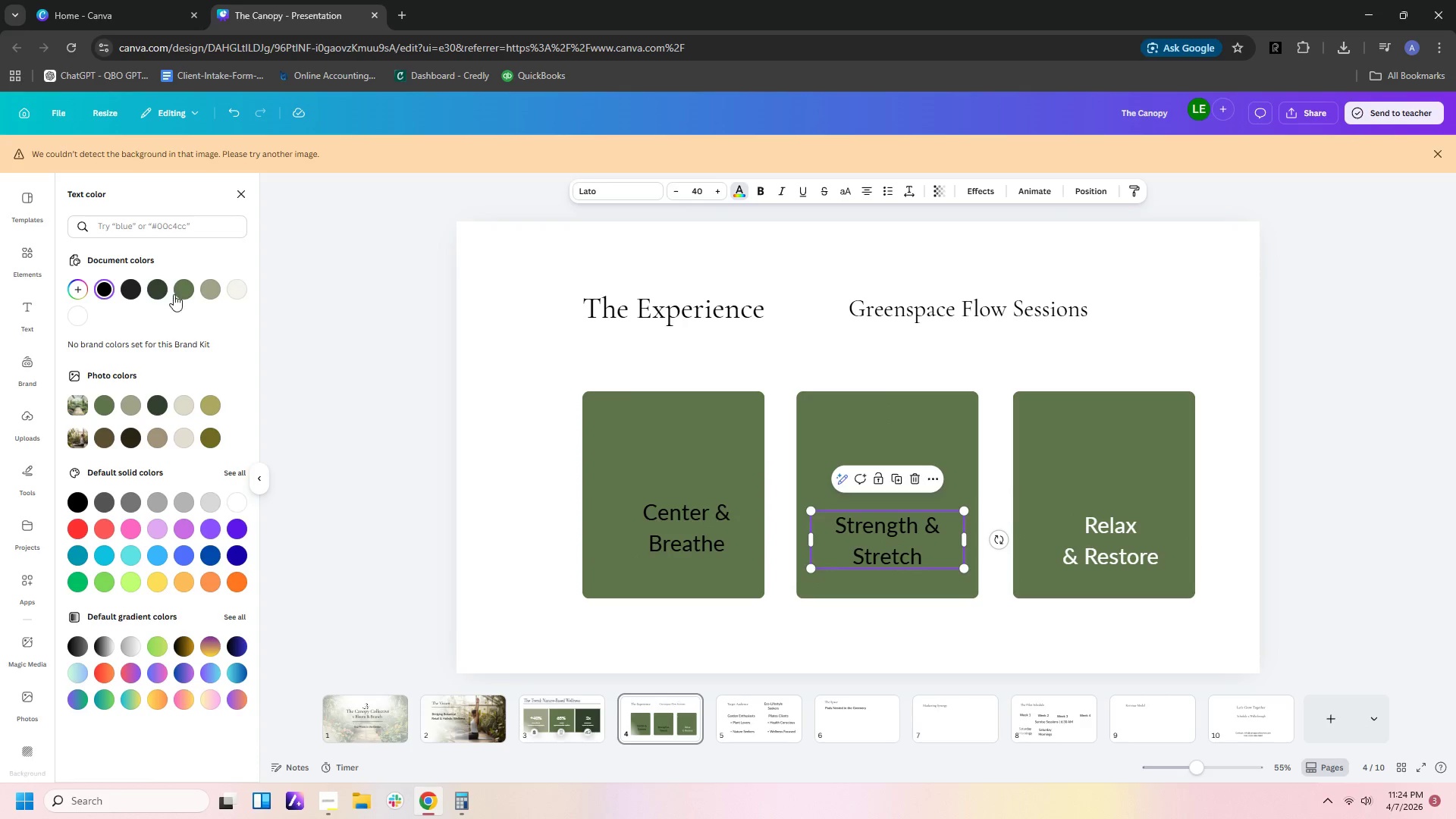 
left_click([83, 312])
 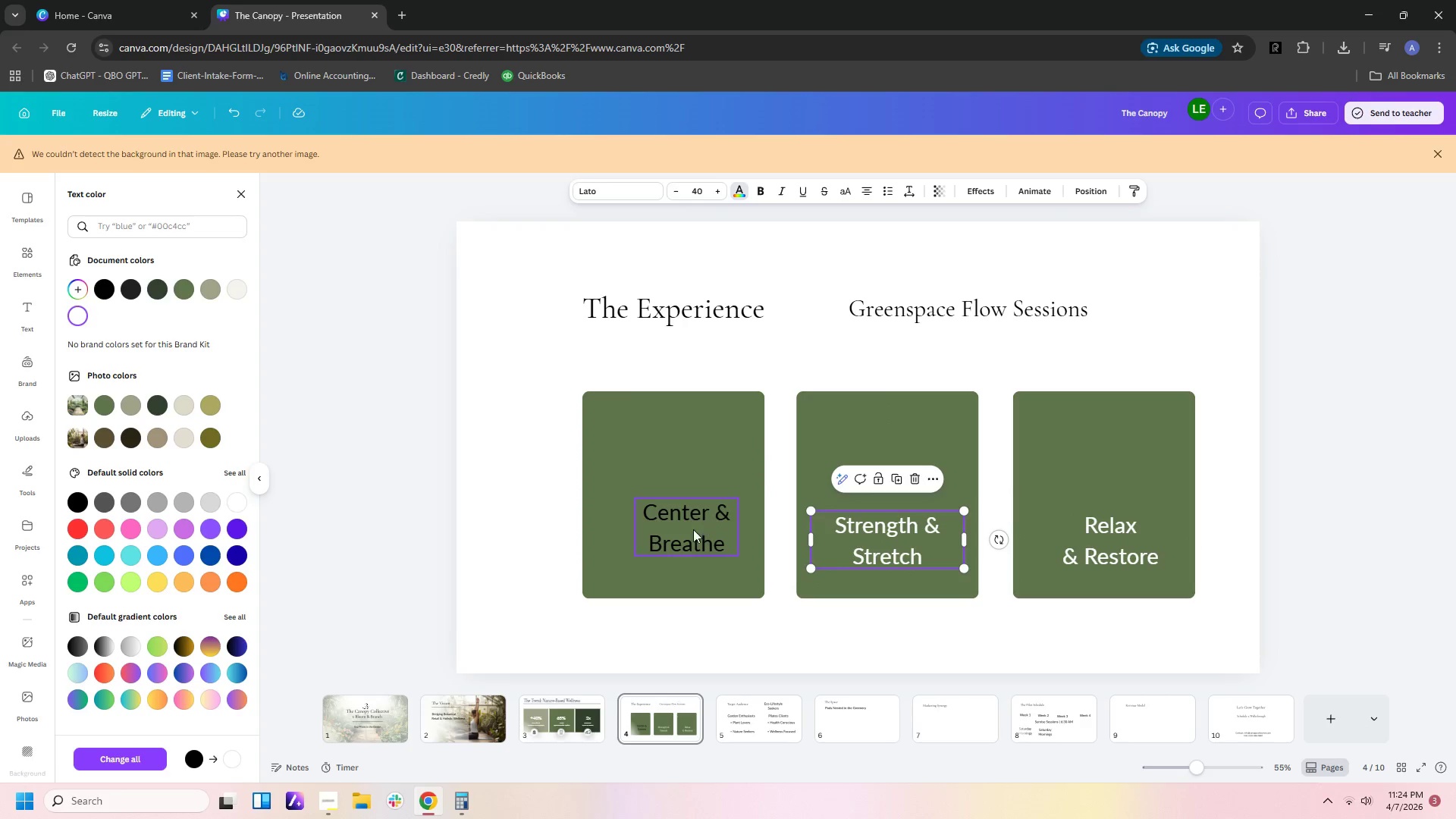 
left_click([686, 529])
 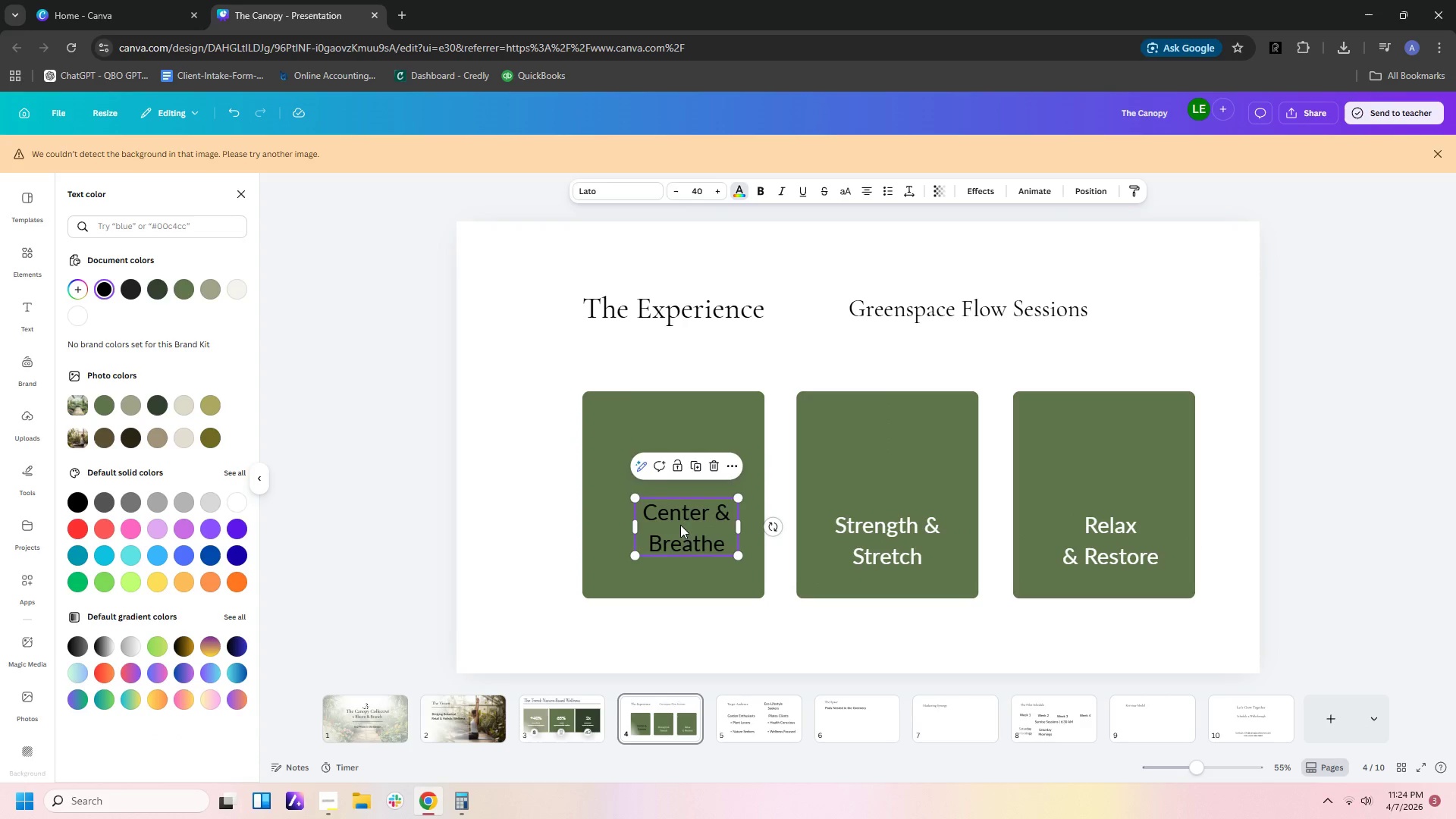 
left_click_drag(start_coordinate=[680, 525], to_coordinate=[663, 540])
 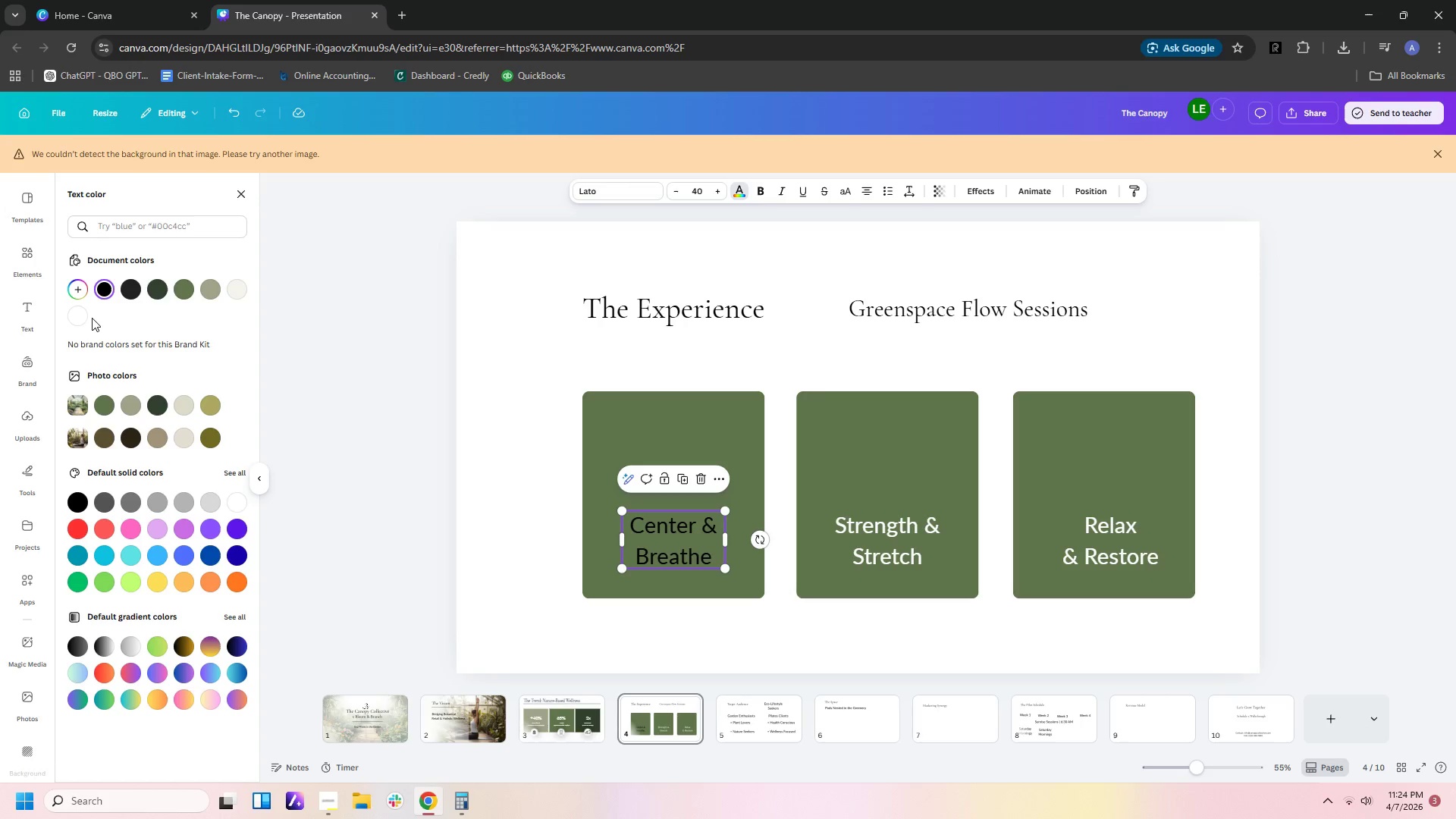 
left_click([80, 318])
 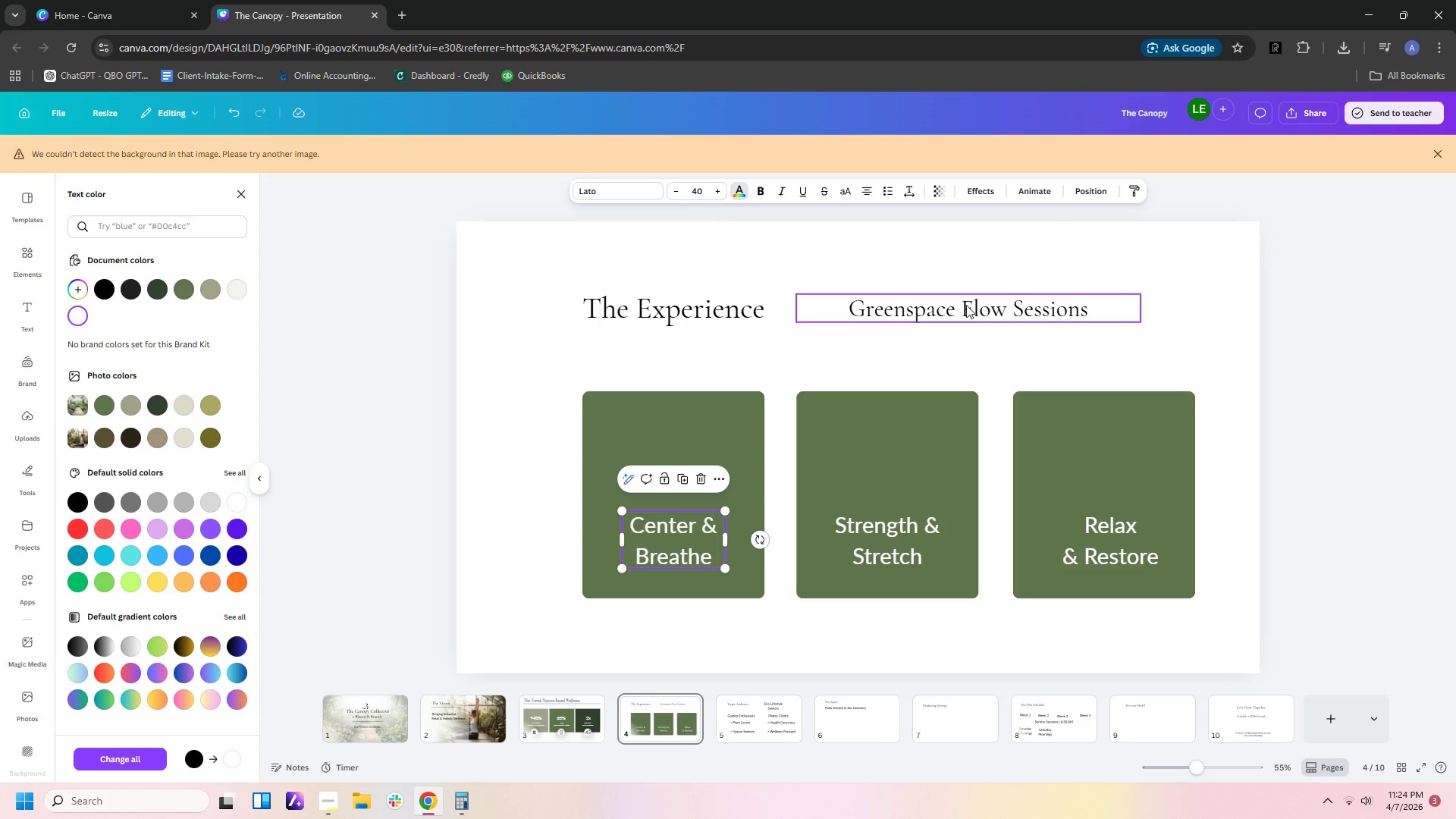 
left_click([877, 343])
 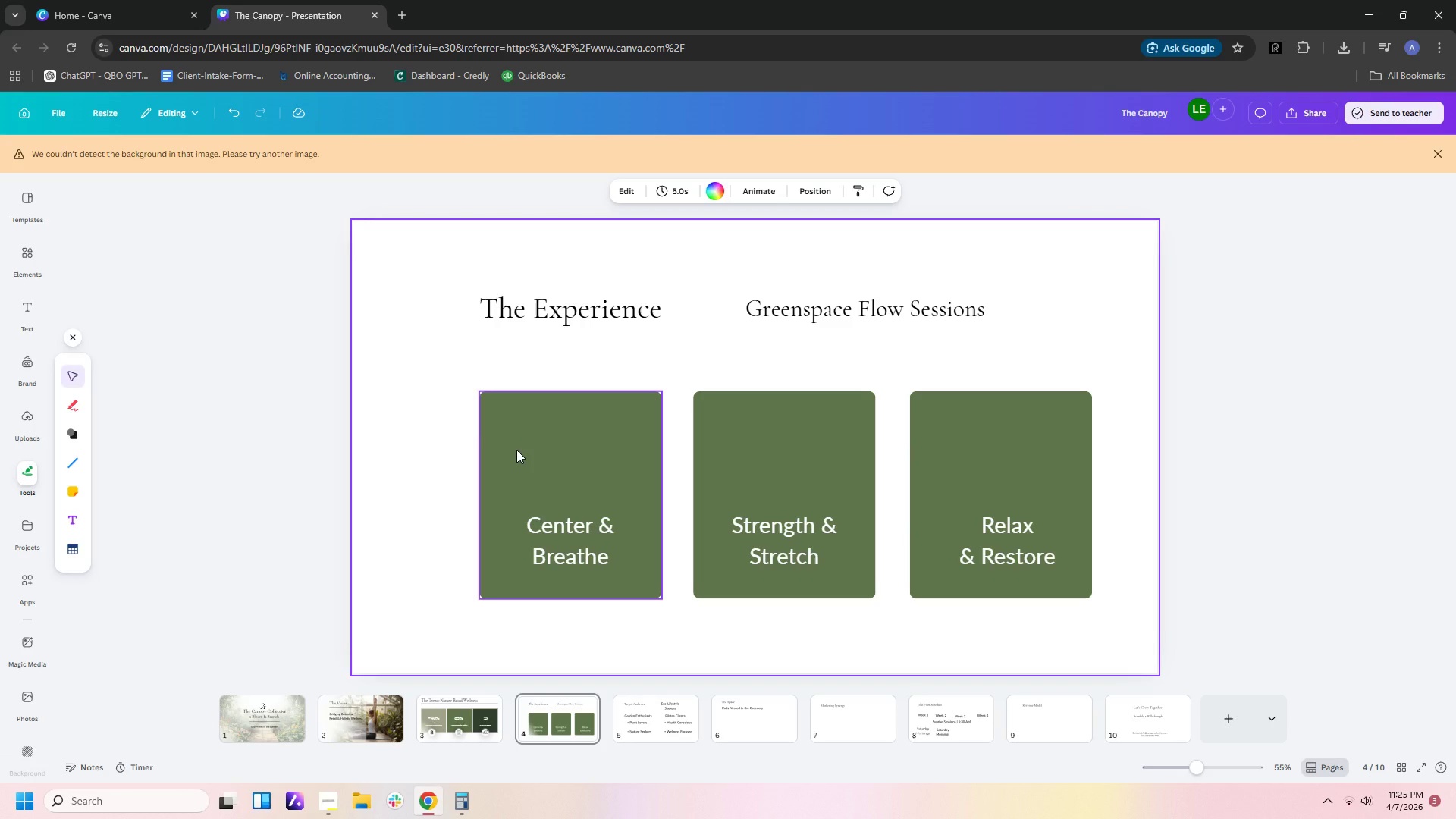 
wait(36.88)
 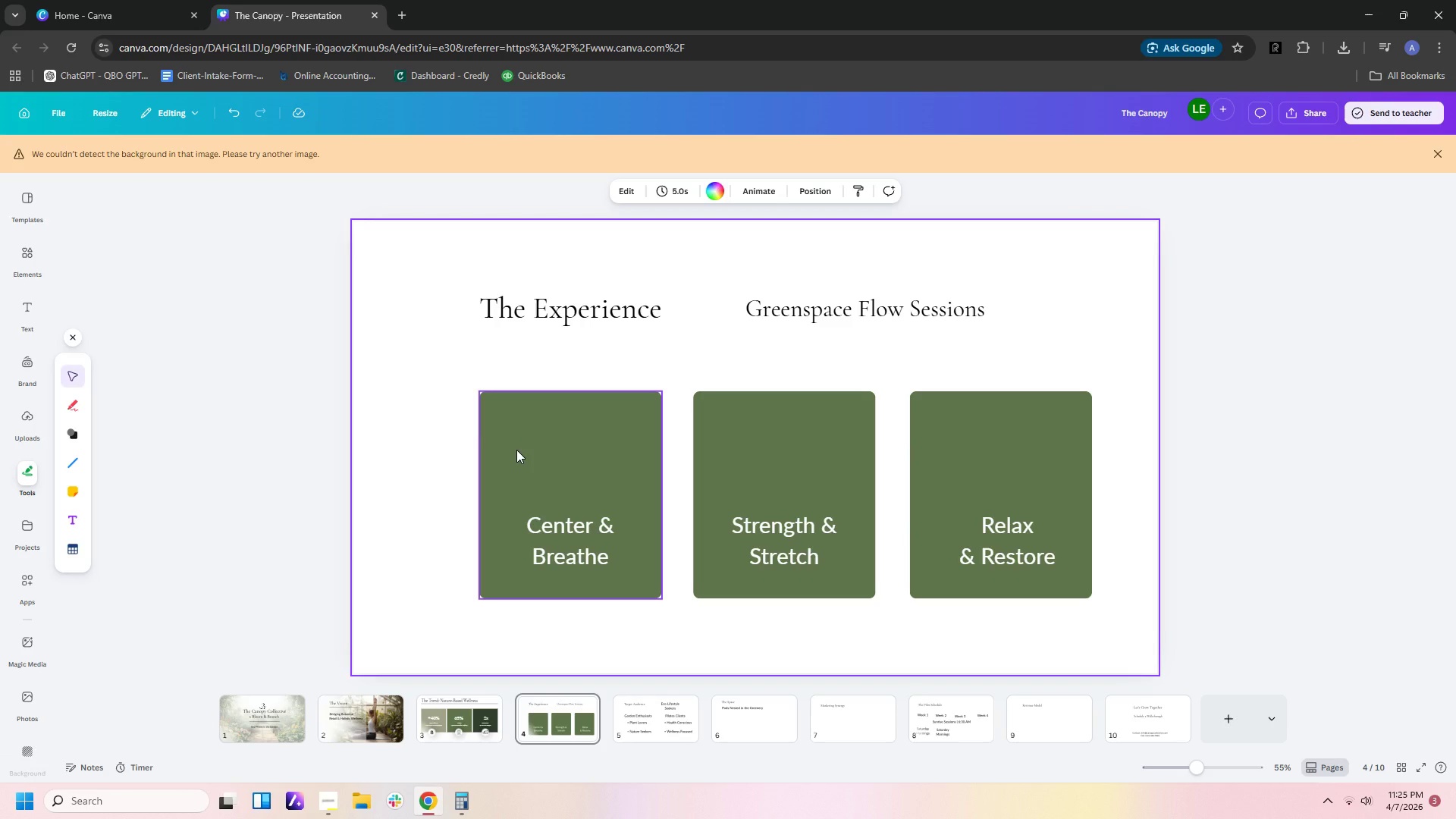 
double_click([21, 257])
 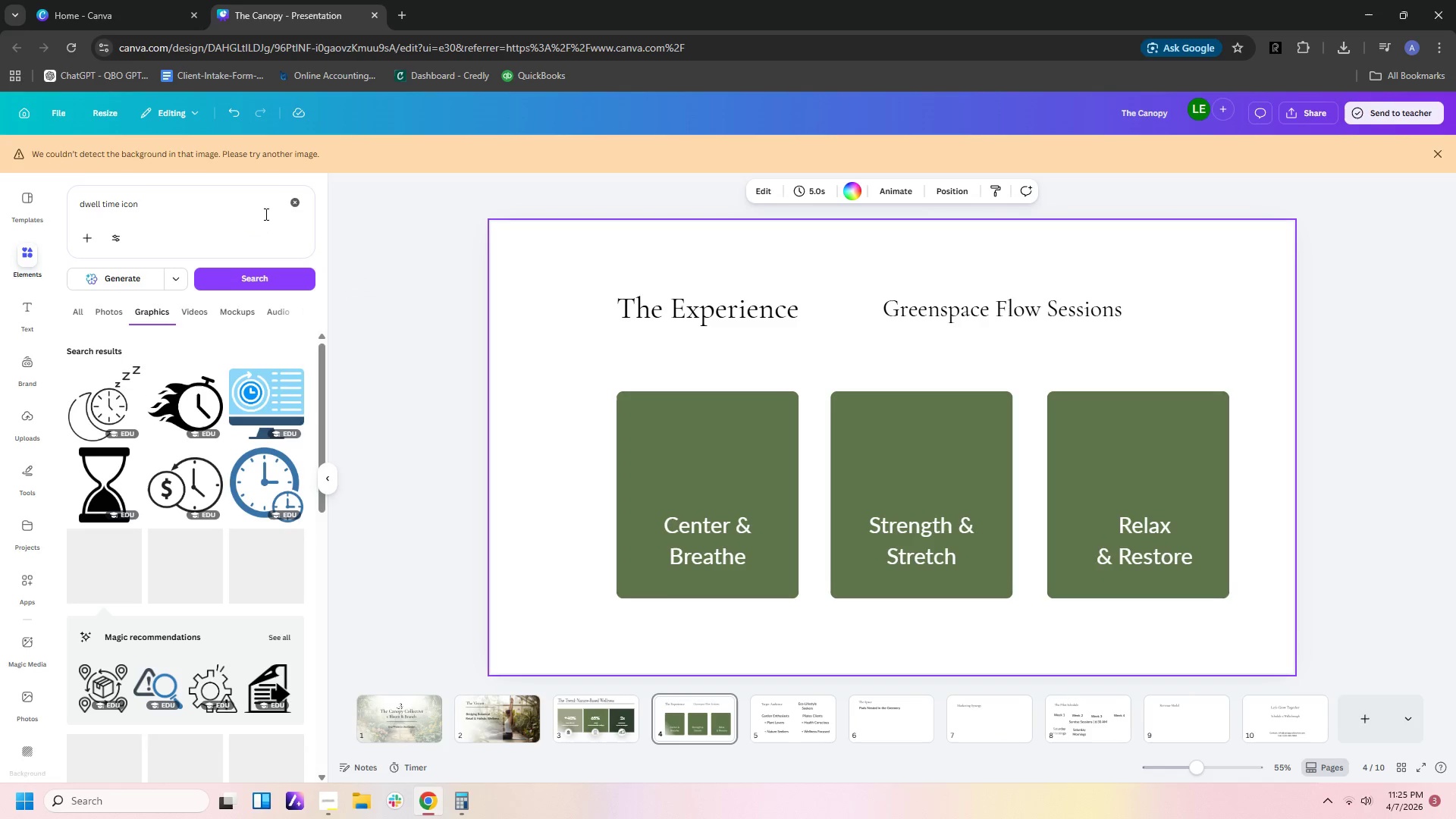 
left_click_drag(start_coordinate=[258, 202], to_coordinate=[0, 165])
 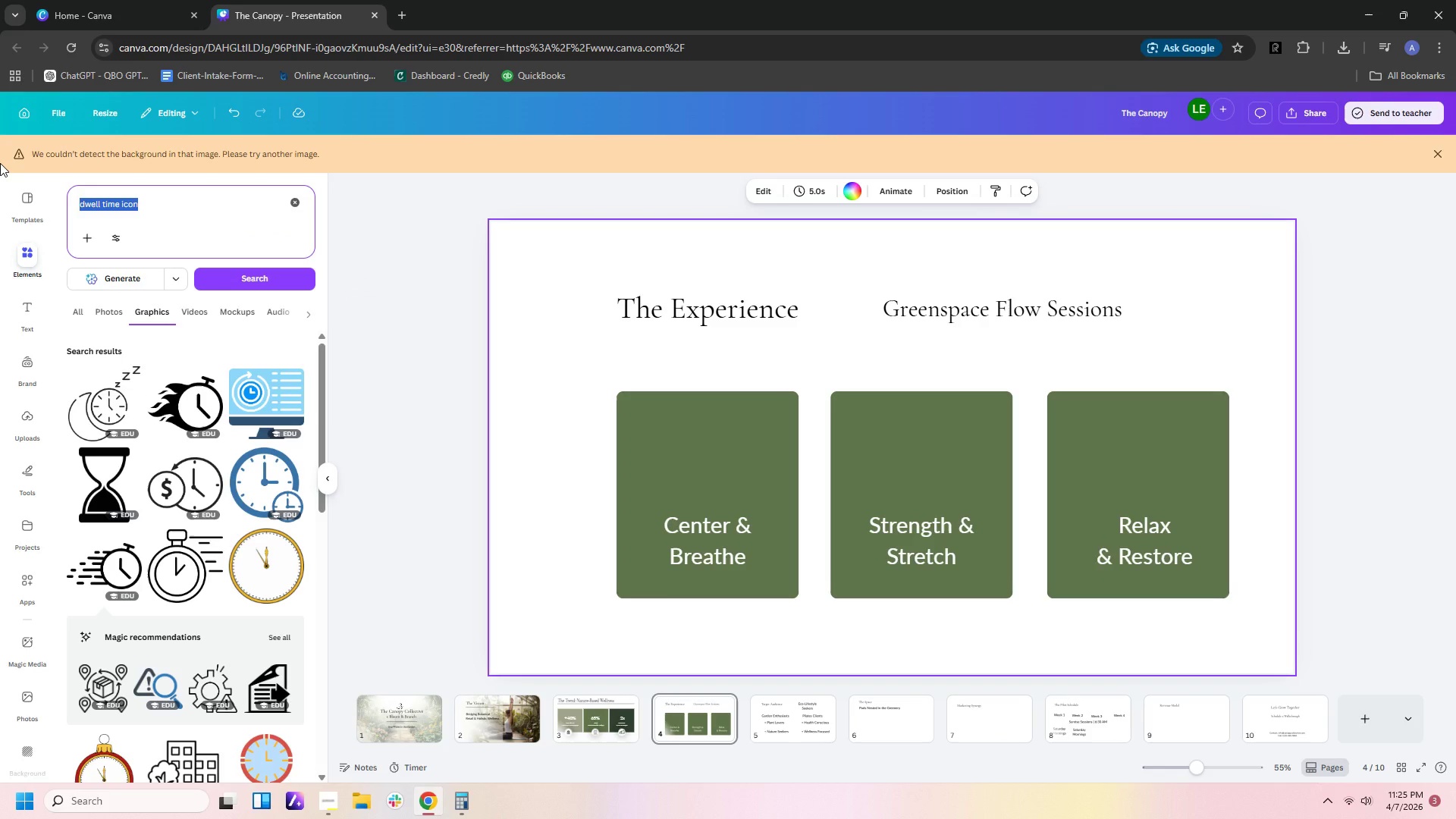 
type(cn)
key(Backspace)
type(enter and breathe)
 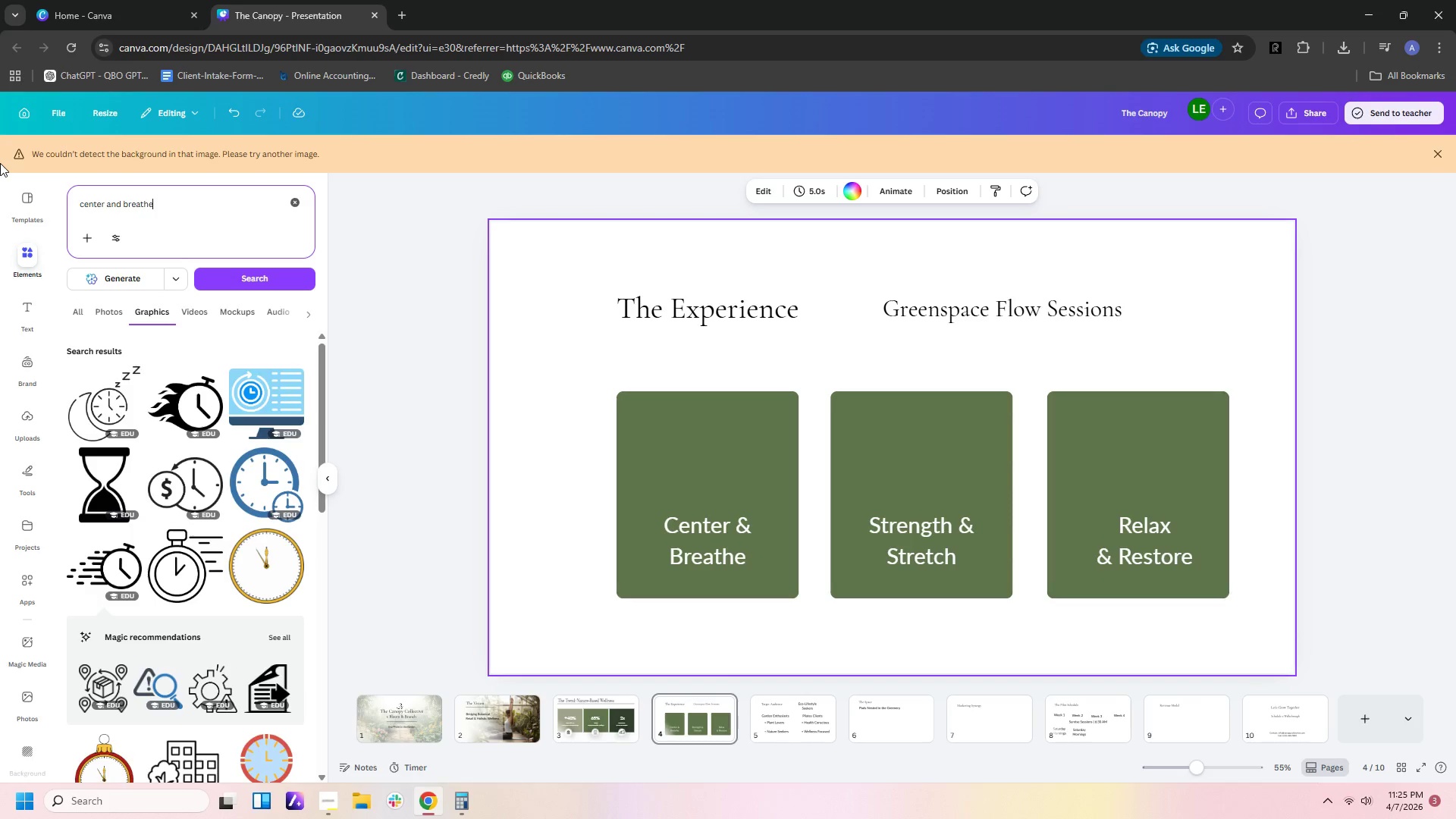 
key(Enter)
 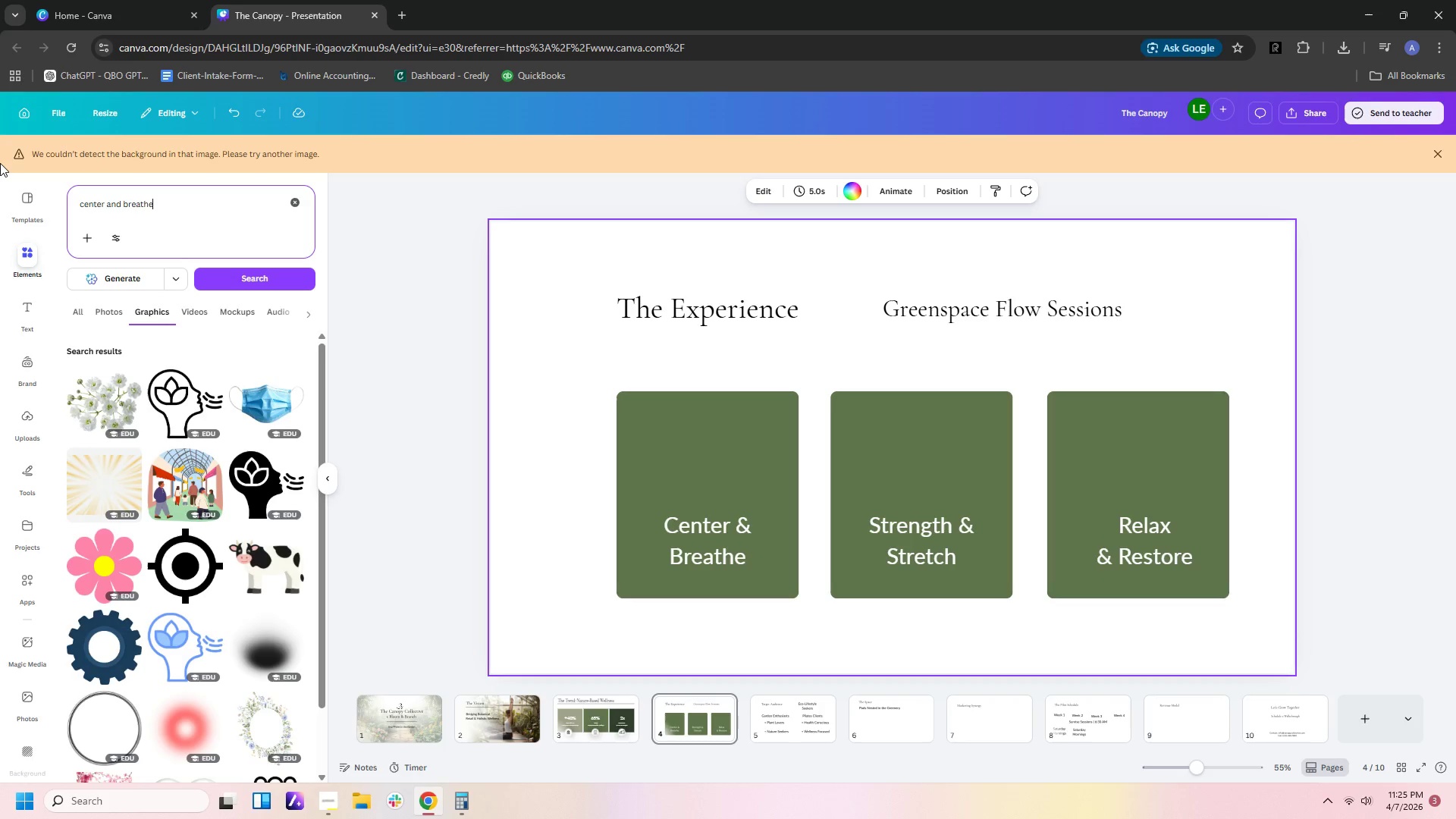 
mouse_move([221, 369])
 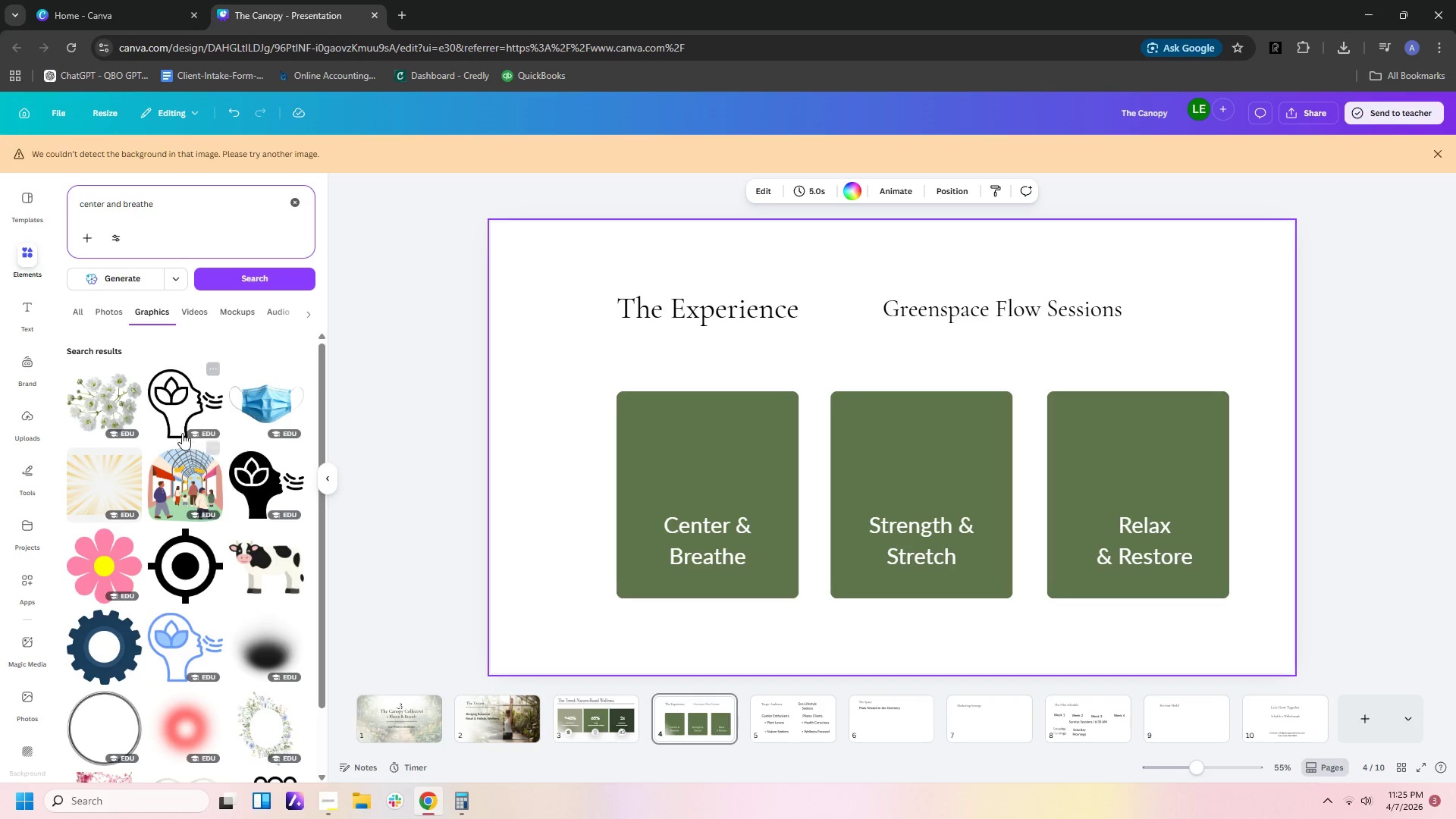 
scroll: coordinate [175, 403], scroll_direction: down, amount: 2.0
 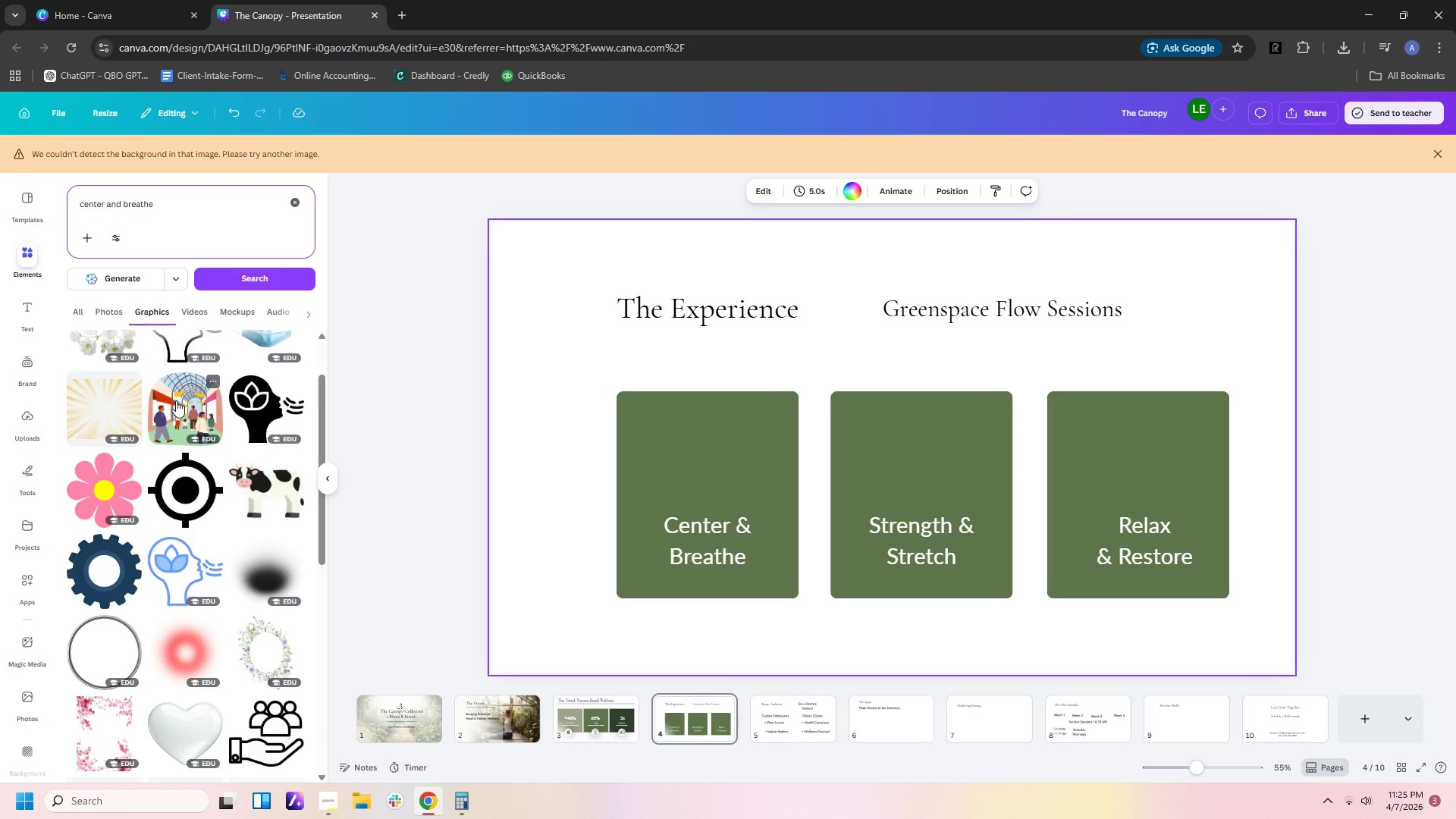 
scroll: coordinate [176, 400], scroll_direction: up, amount: 1.0
 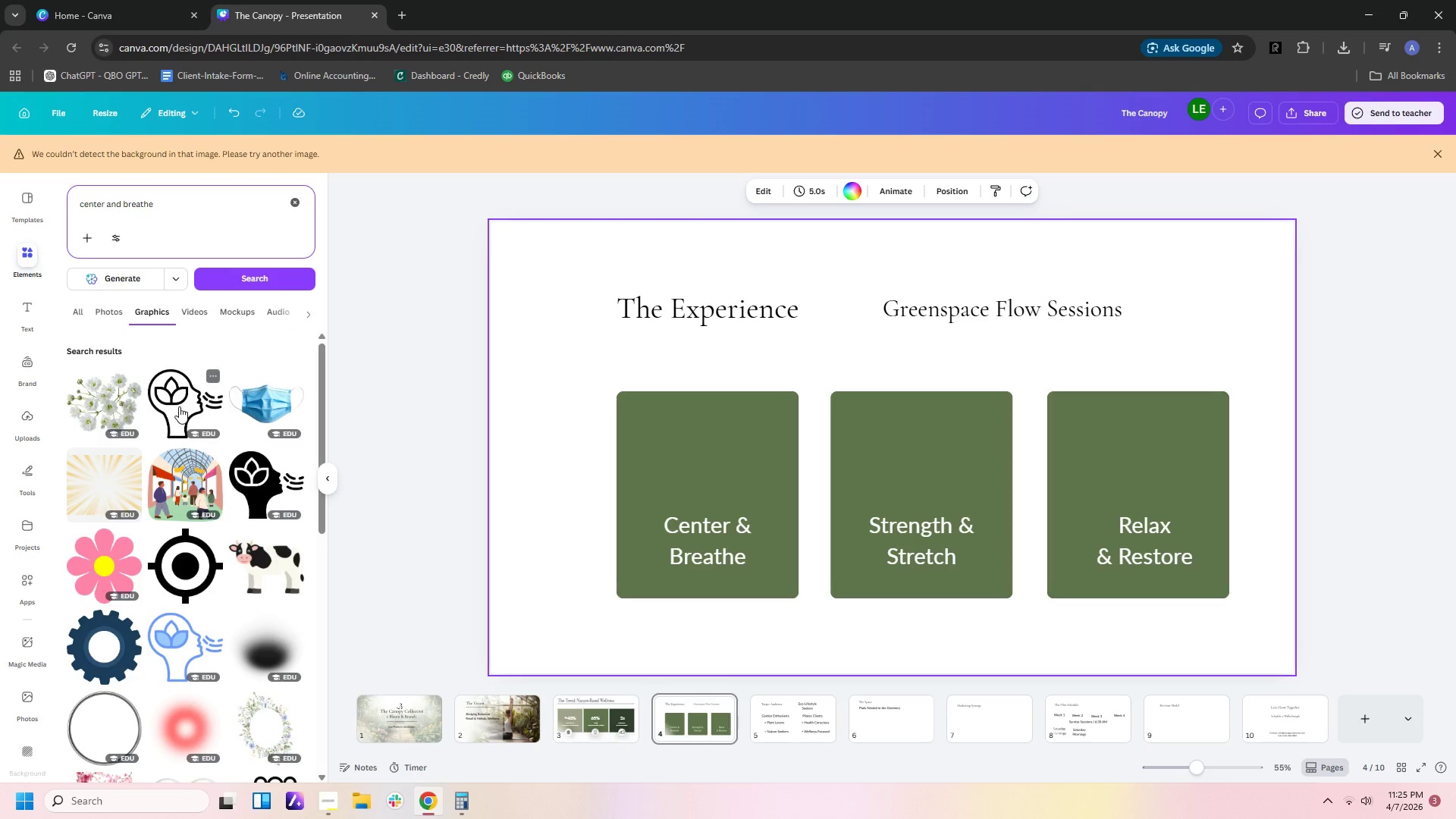 
left_click([179, 406])
 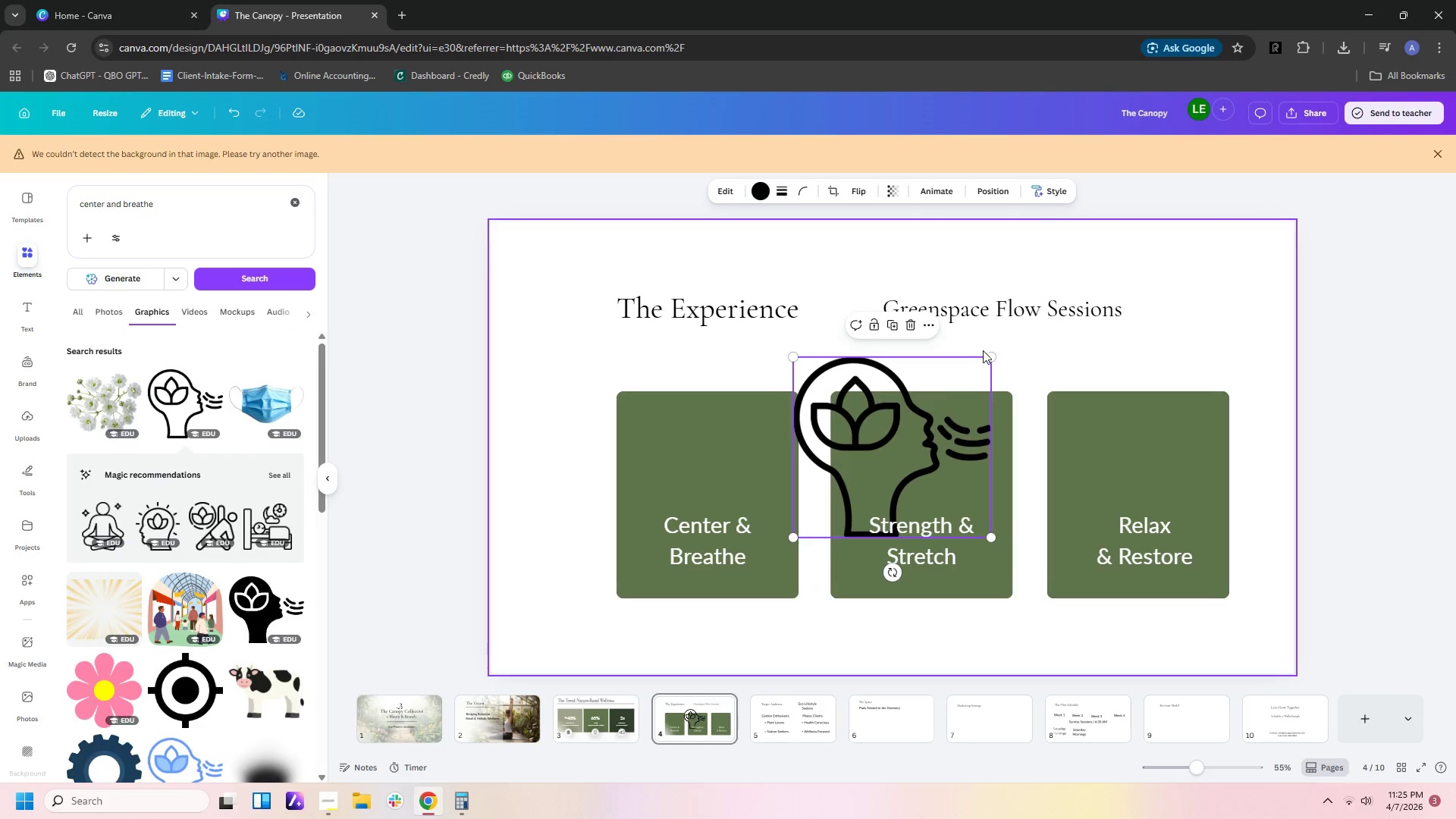 
left_click_drag(start_coordinate=[993, 358], to_coordinate=[837, 504])
 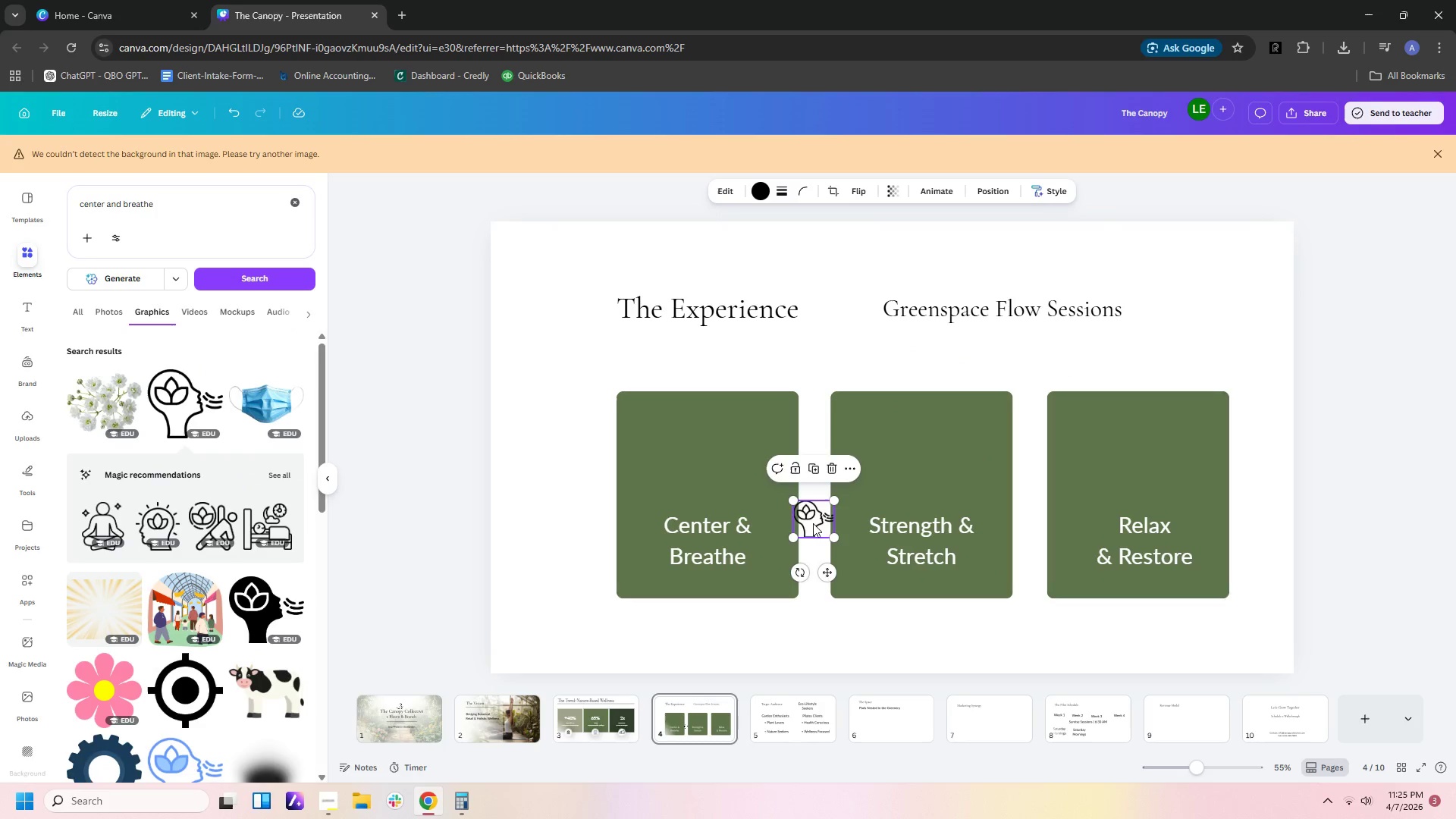 
left_click_drag(start_coordinate=[813, 523], to_coordinate=[710, 461])
 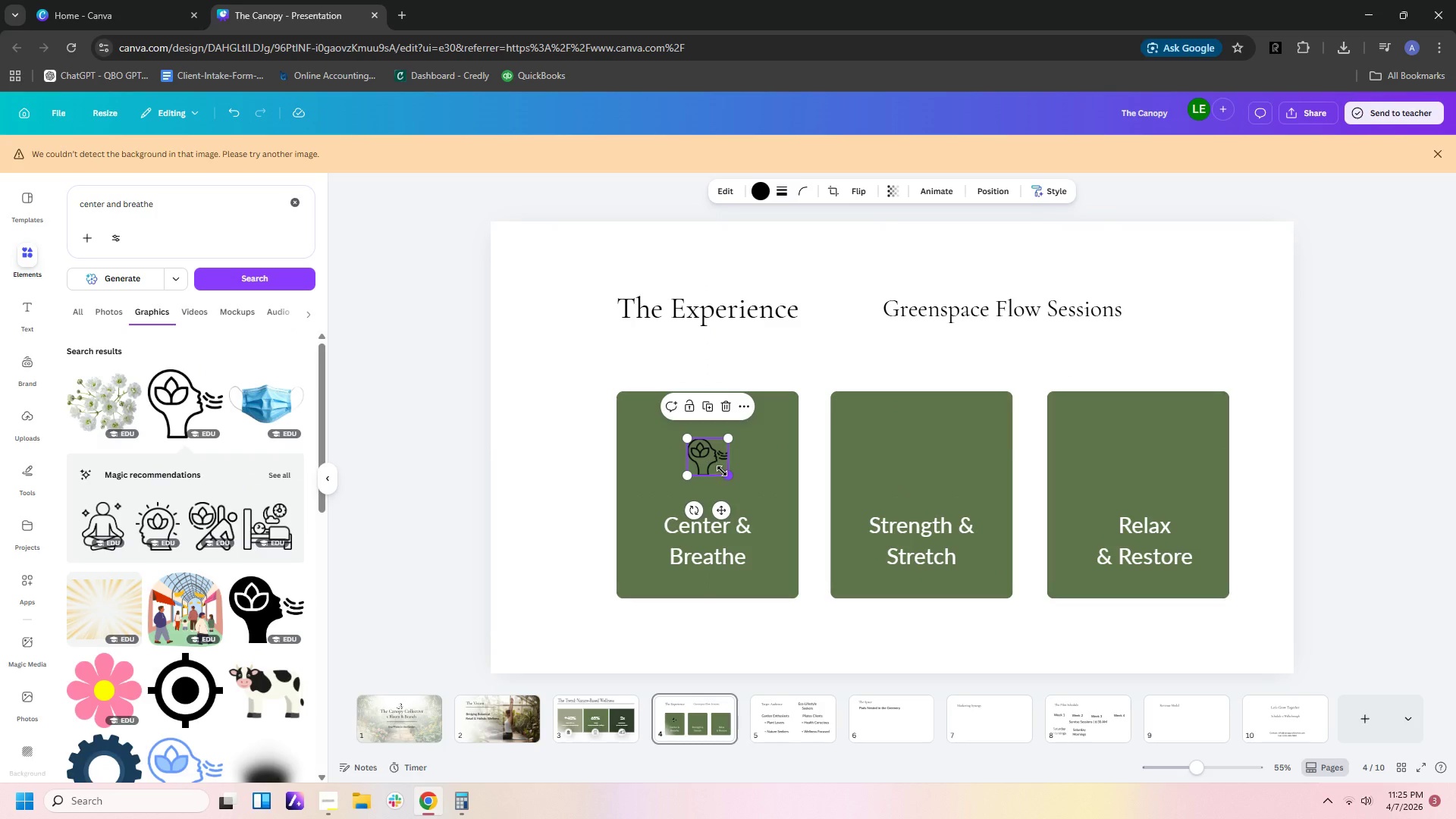 
left_click_drag(start_coordinate=[723, 472], to_coordinate=[730, 478])
 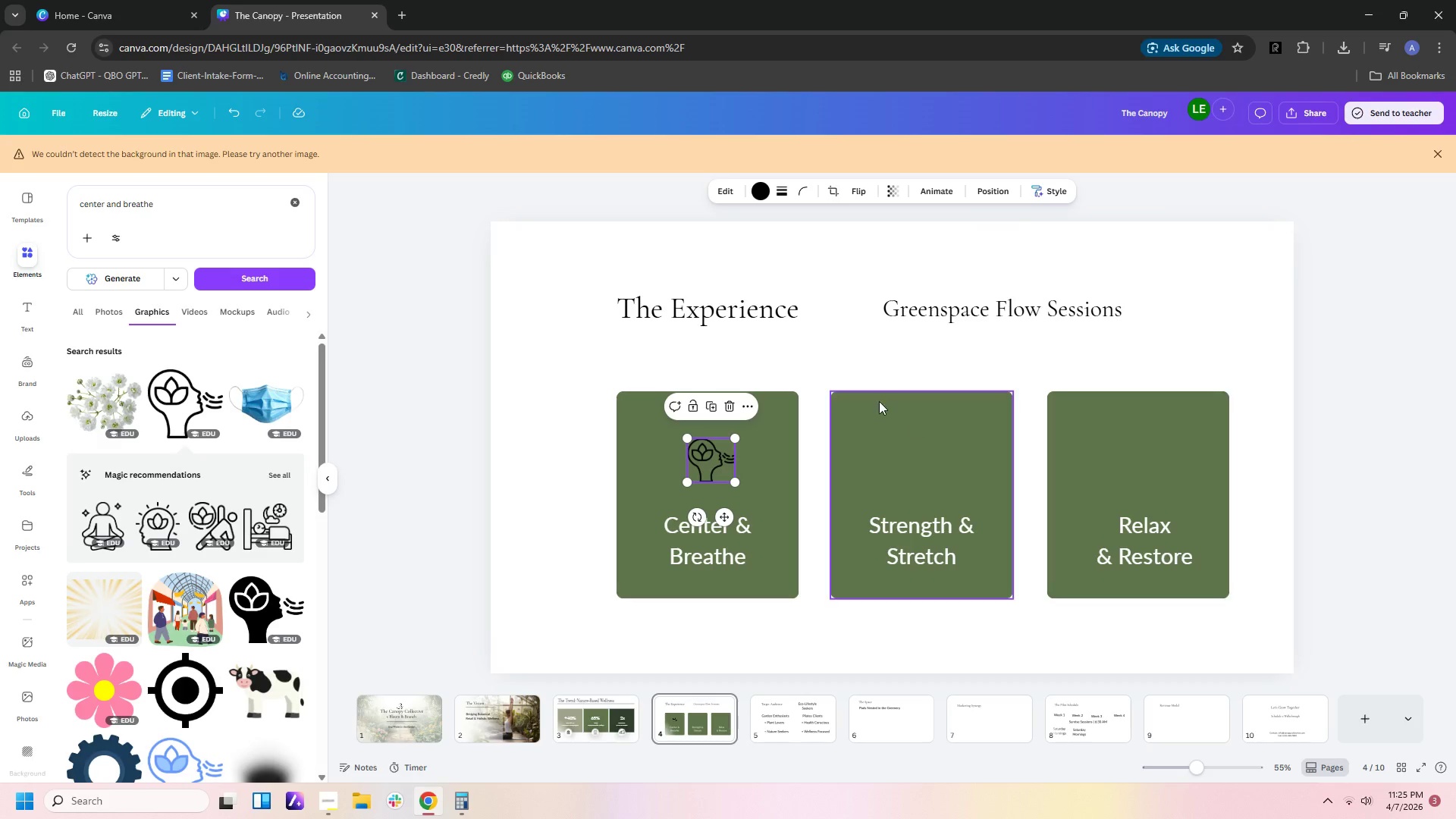 
left_click_drag(start_coordinate=[185, 206], to_coordinate=[0, 176])
 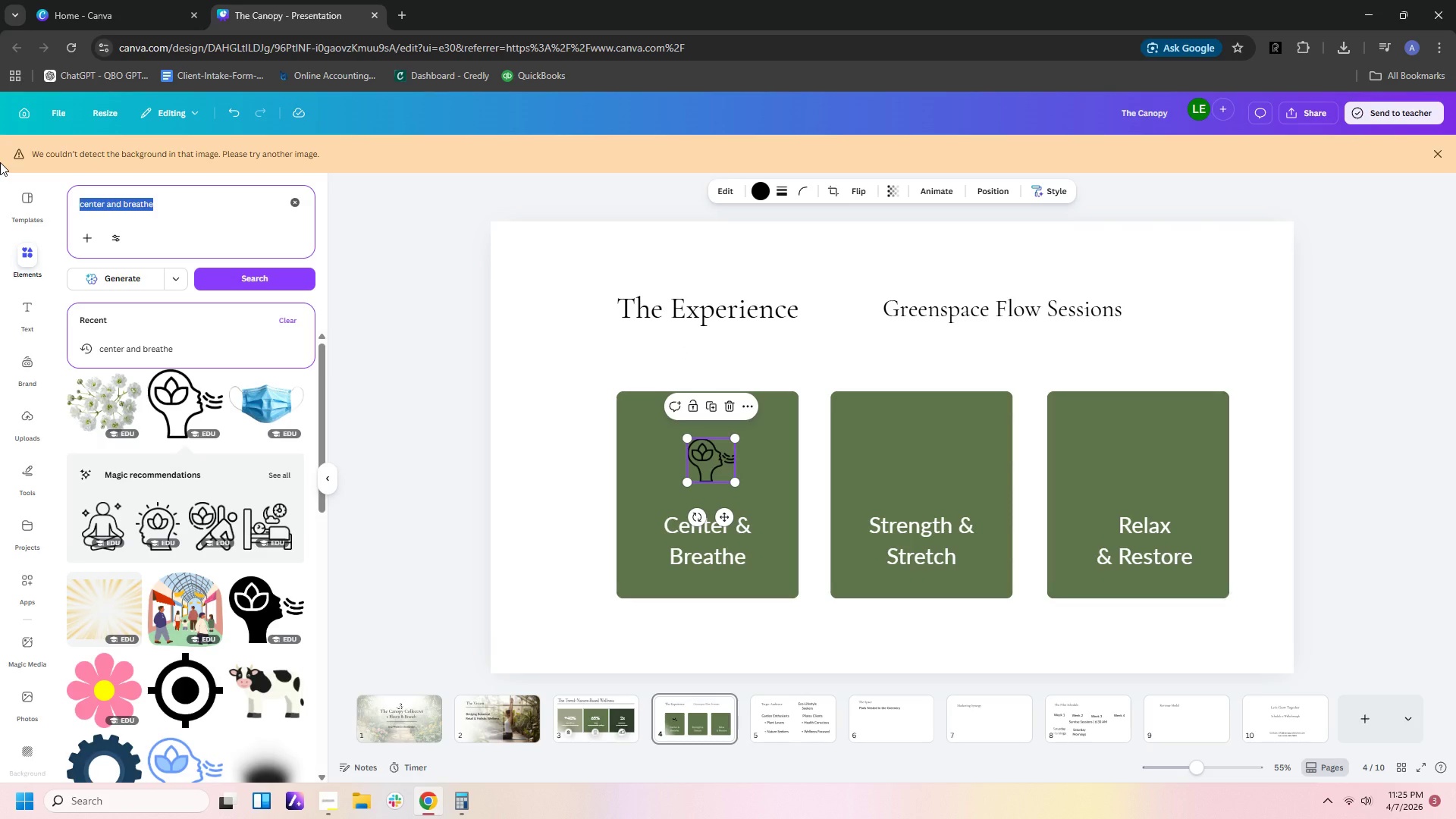 
type(strength and stretch)
 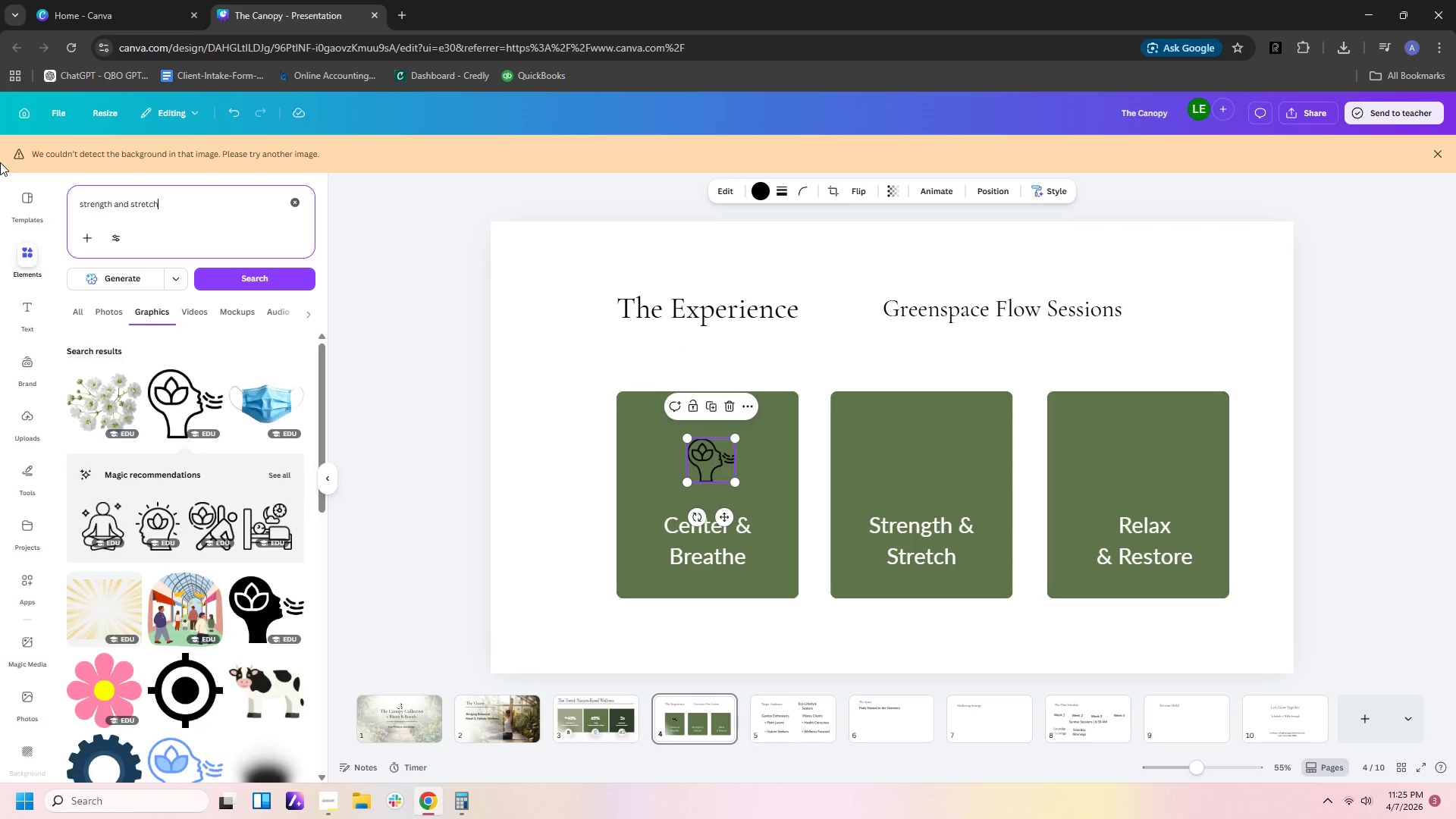 
key(Enter)
 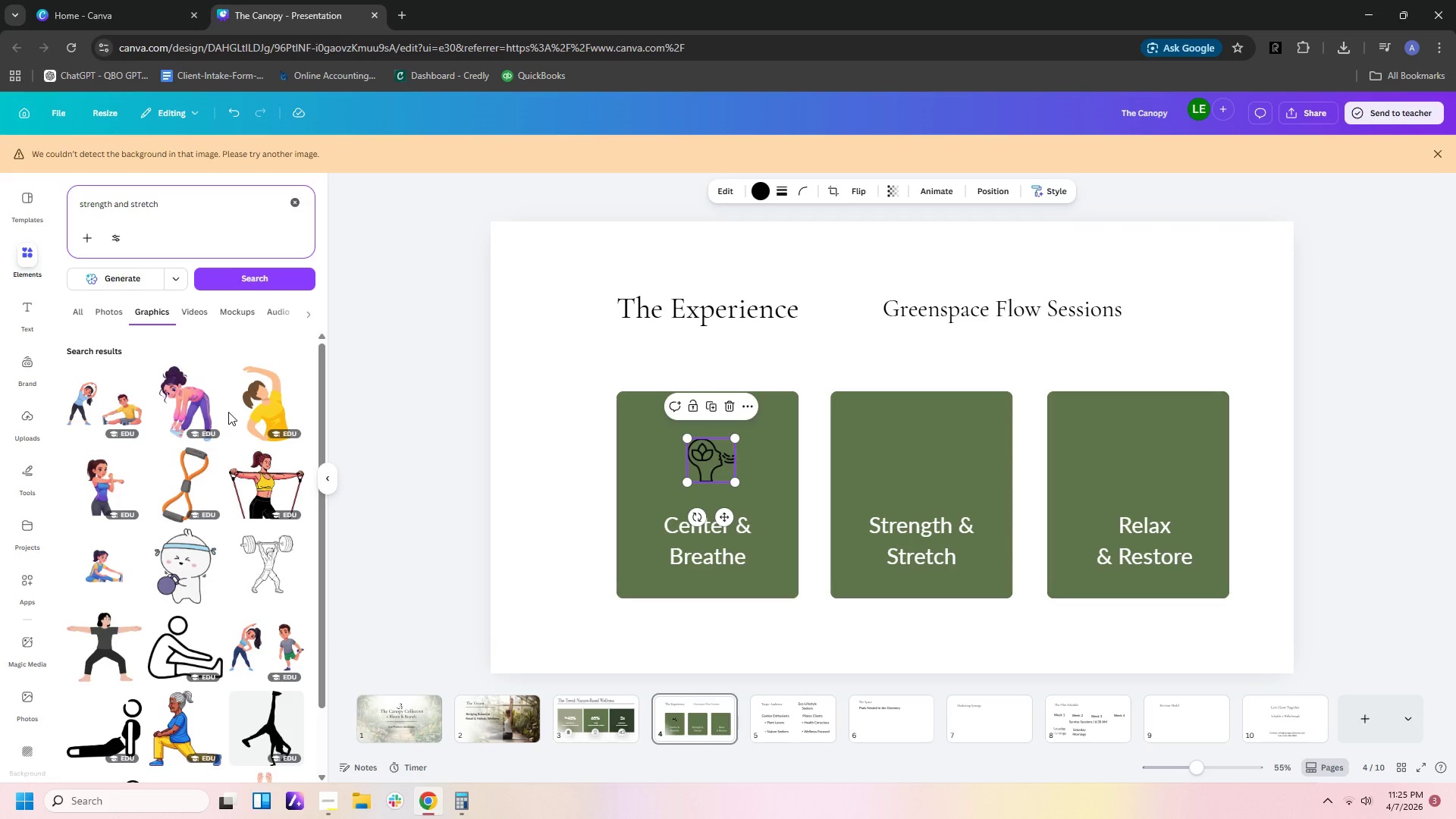 
scroll: coordinate [239, 610], scroll_direction: down, amount: 13.0
 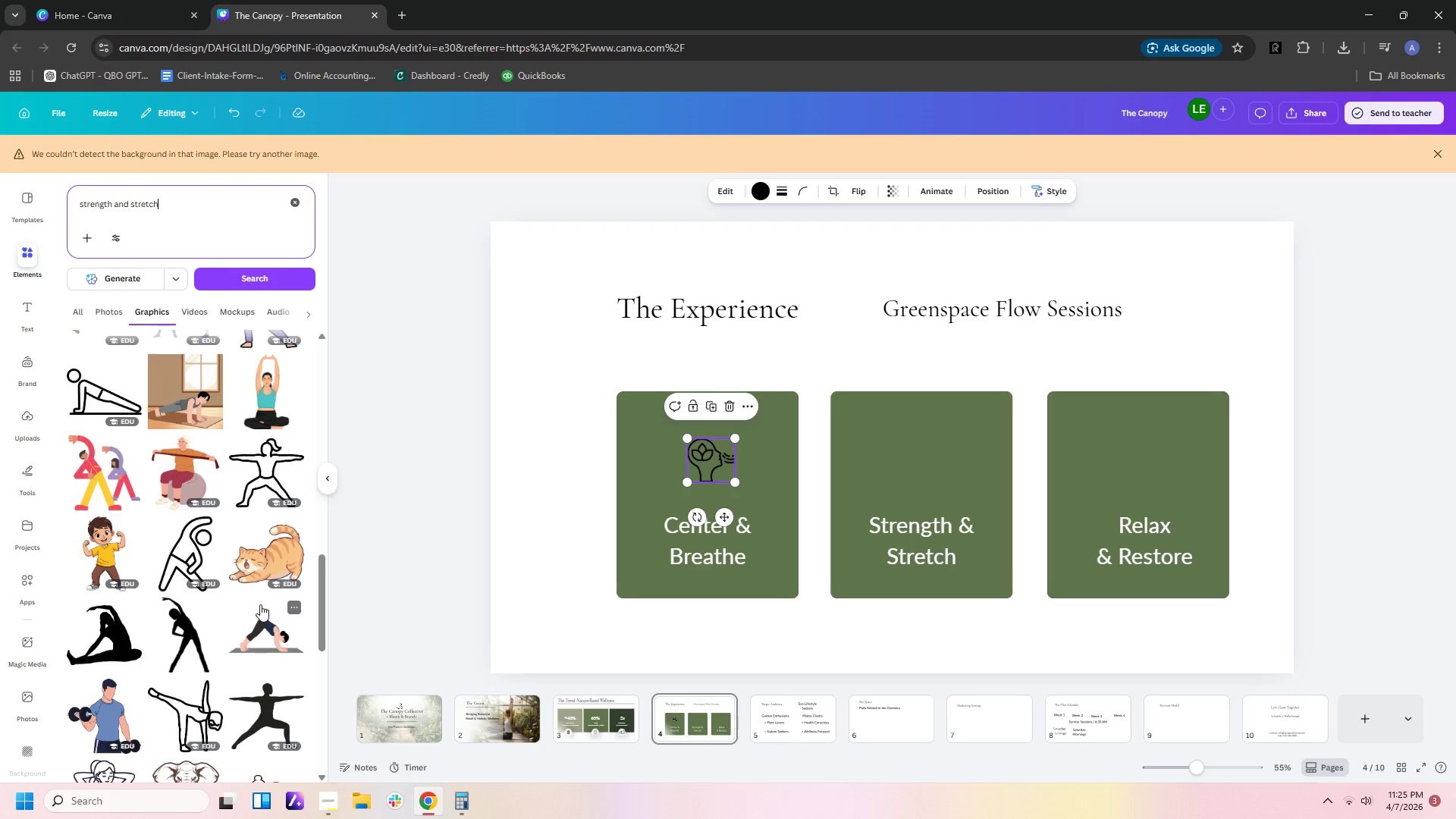 
left_click([109, 612])
 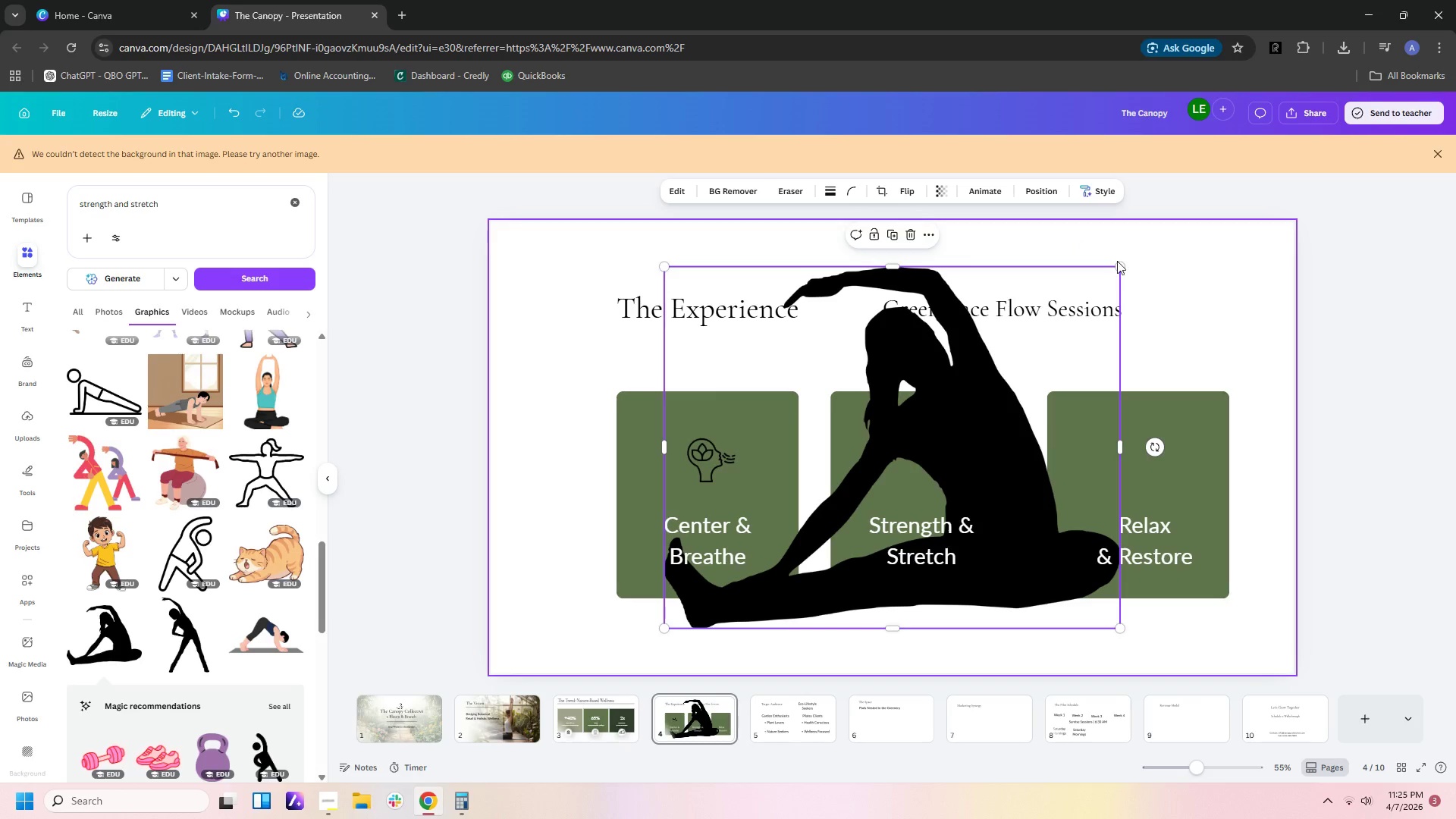 
left_click_drag(start_coordinate=[1122, 267], to_coordinate=[733, 616])
 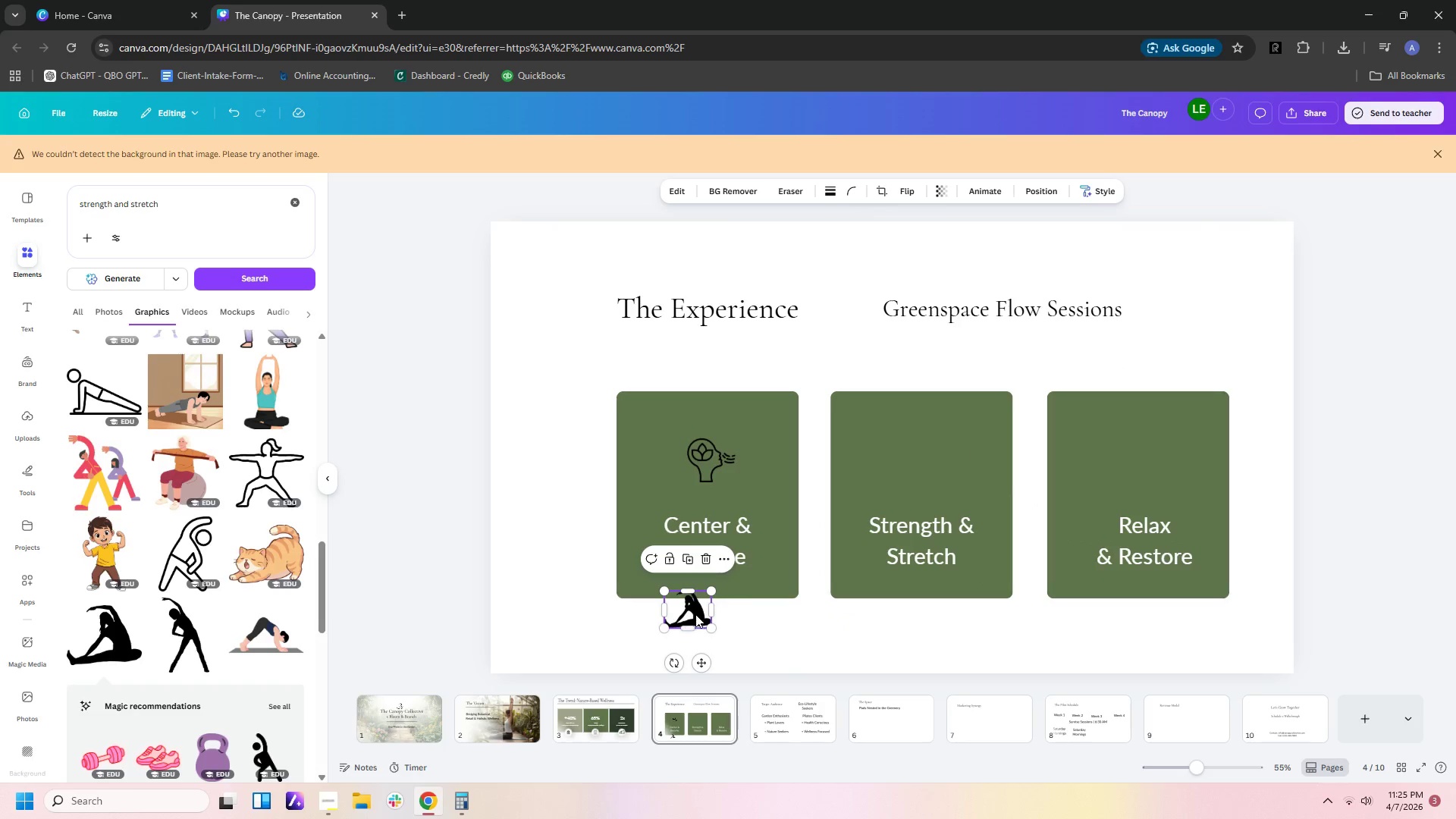 
left_click_drag(start_coordinate=[695, 606], to_coordinate=[922, 455])
 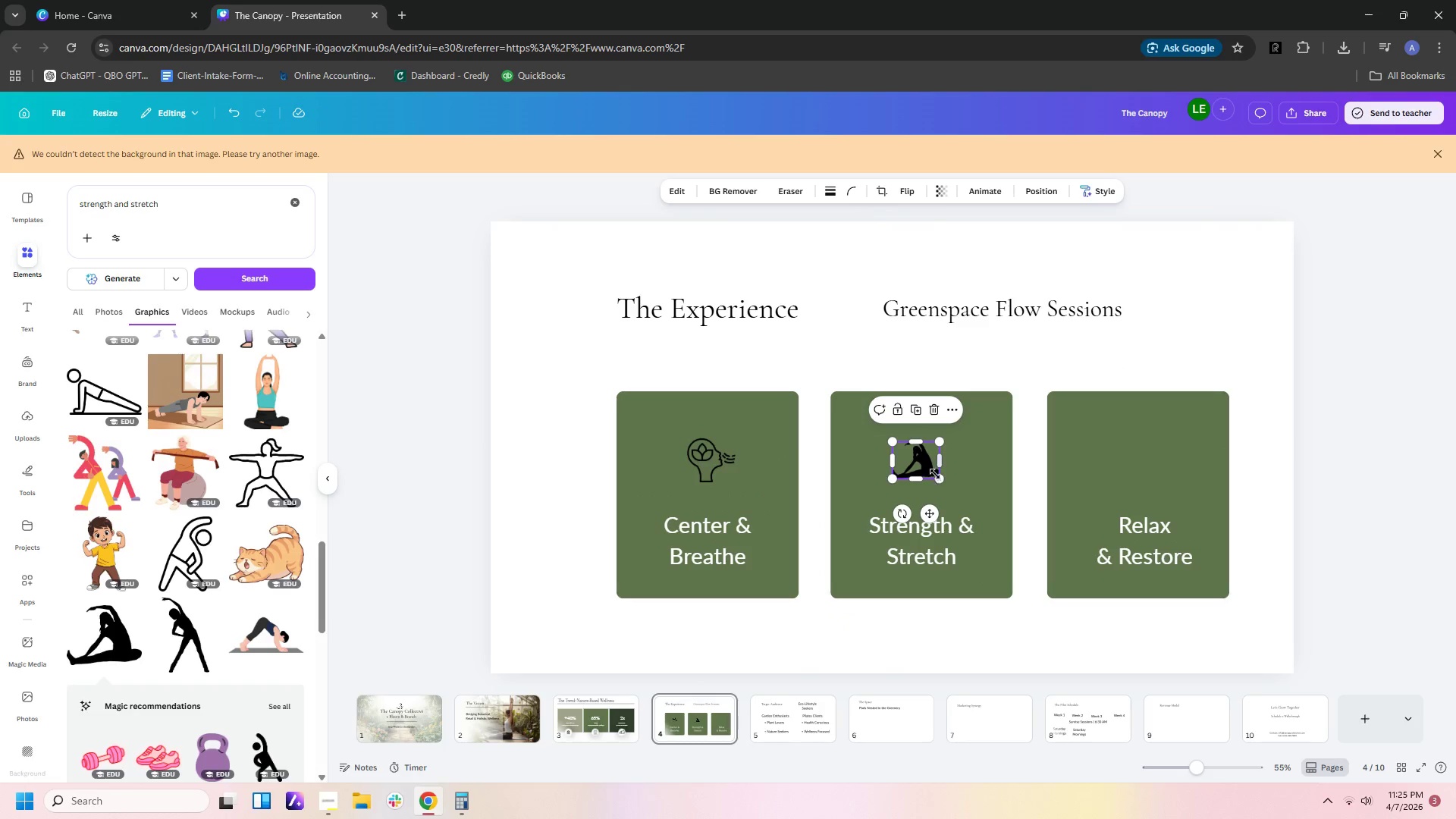 
left_click_drag(start_coordinate=[936, 475], to_coordinate=[942, 481])
 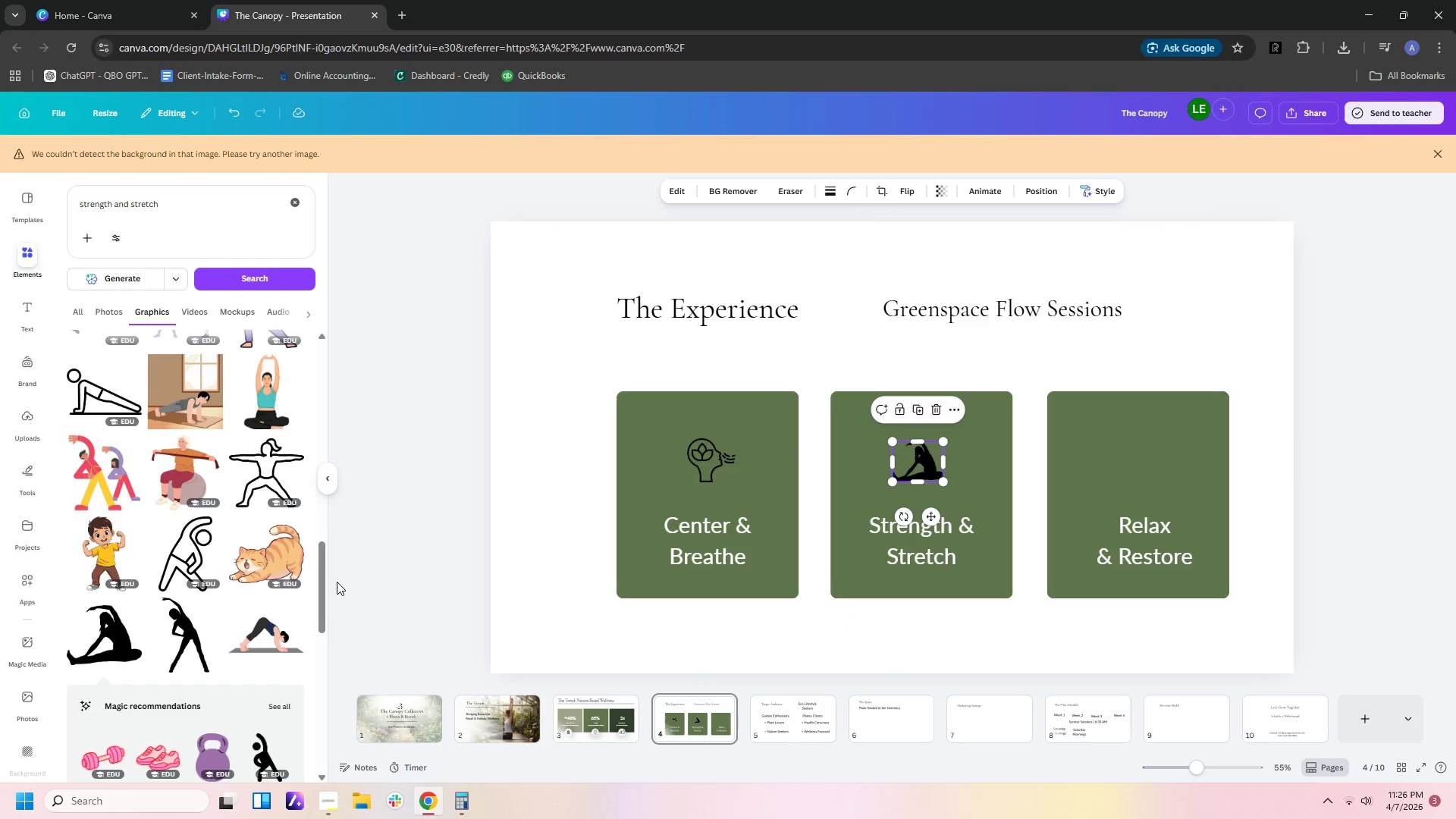 
left_click([367, 576])
 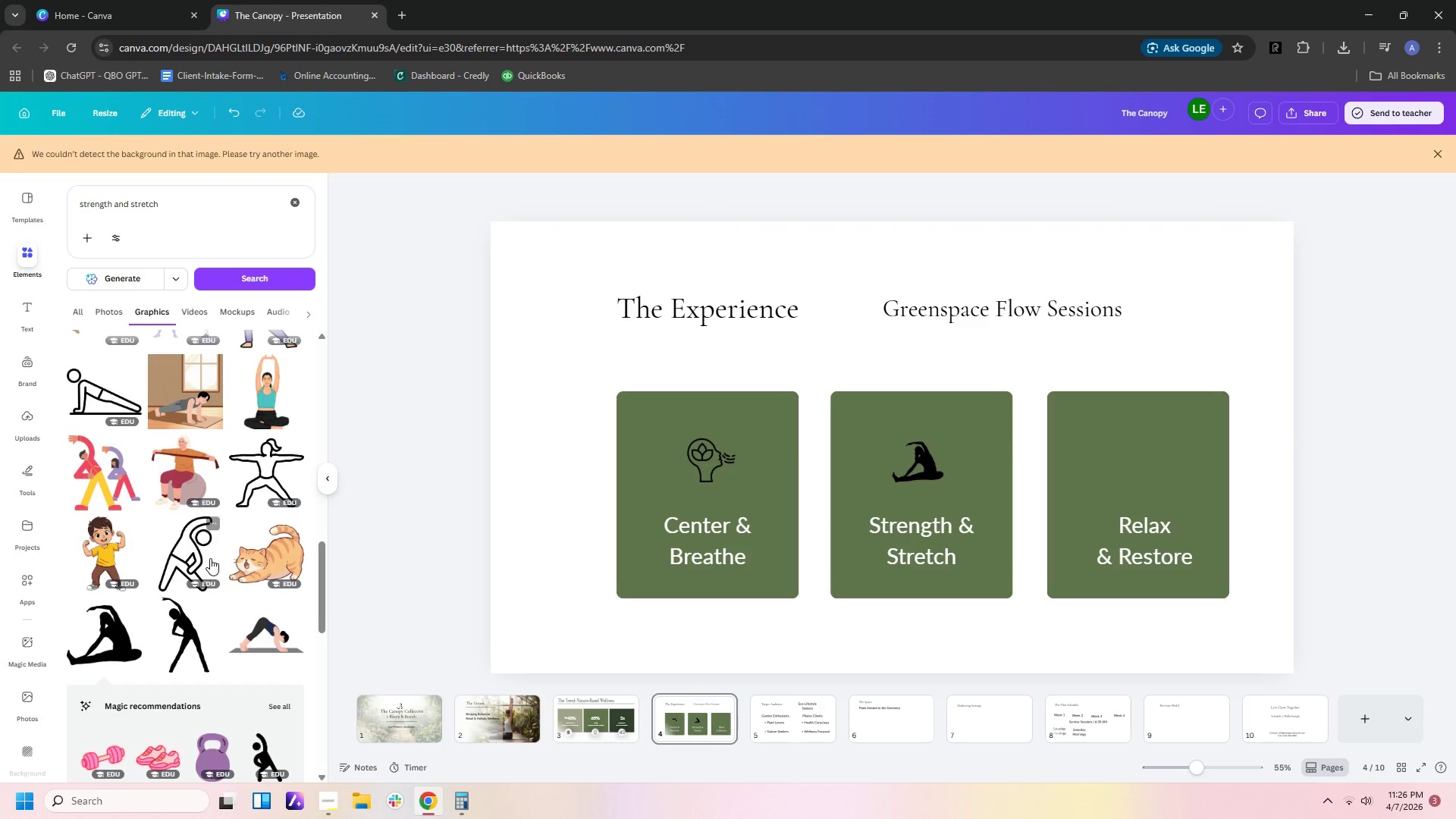 
scroll: coordinate [199, 545], scroll_direction: down, amount: 11.0
 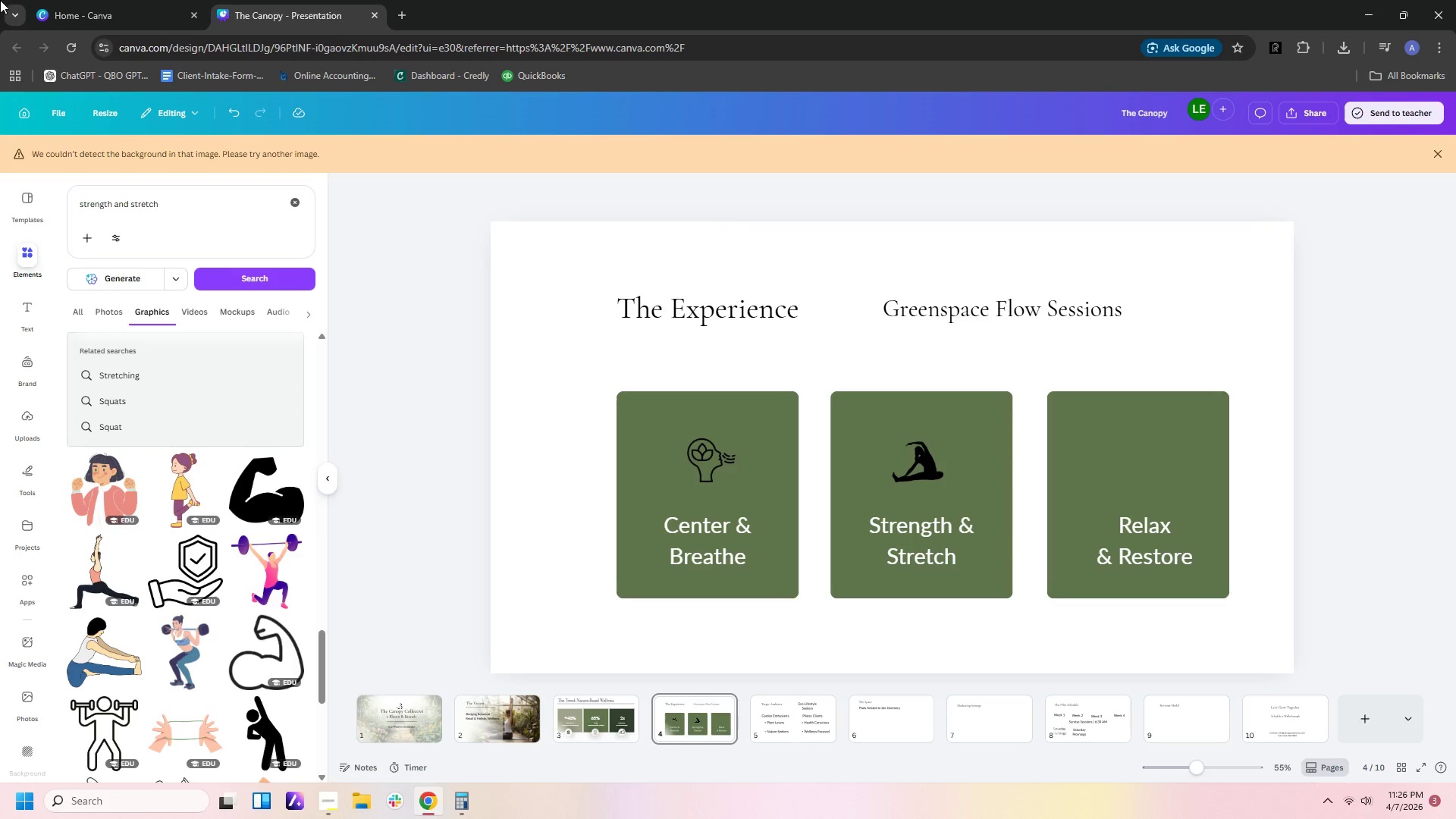 
left_click_drag(start_coordinate=[167, 196], to_coordinate=[0, 195])
 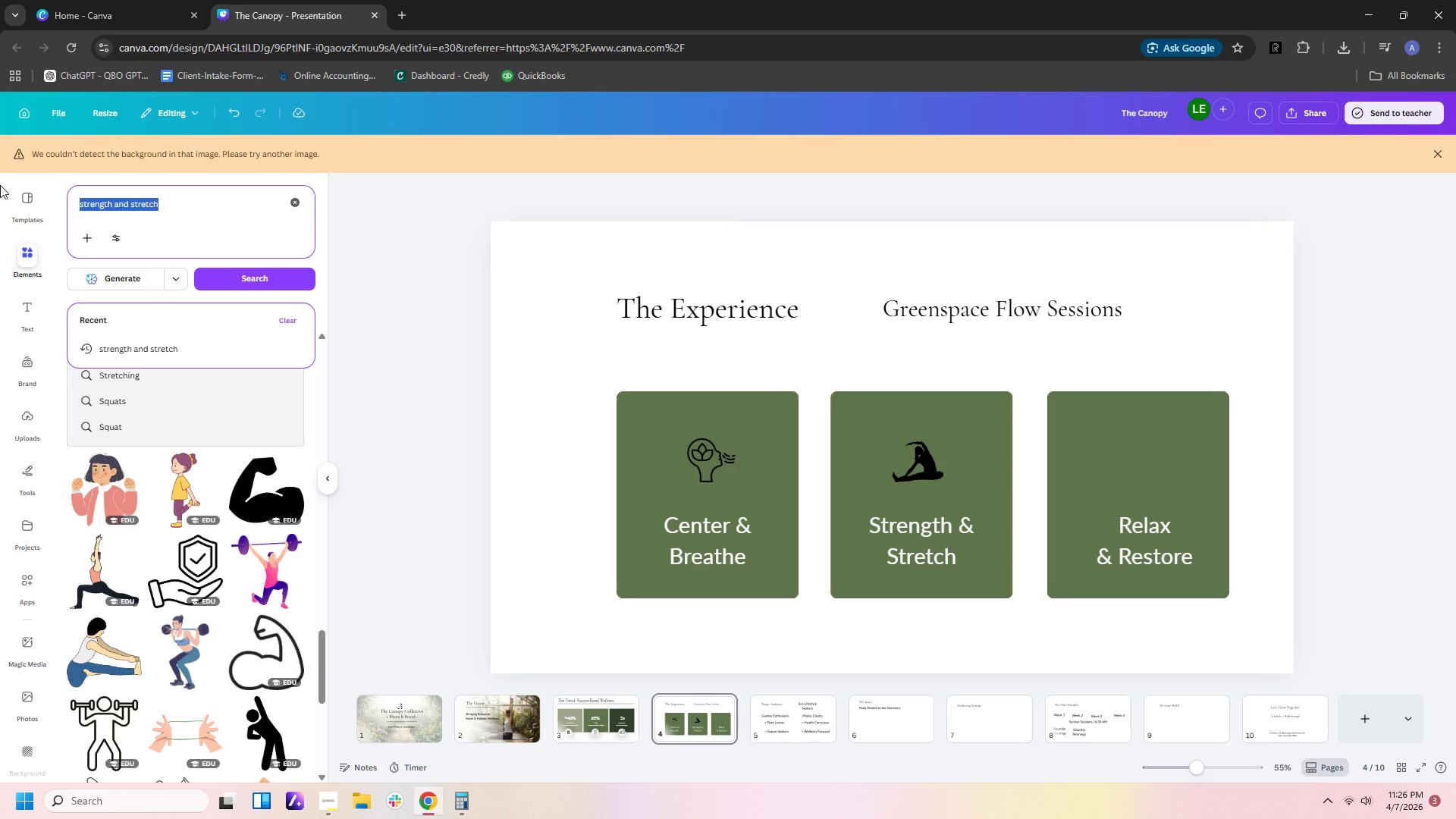 
type(relax and restore)
 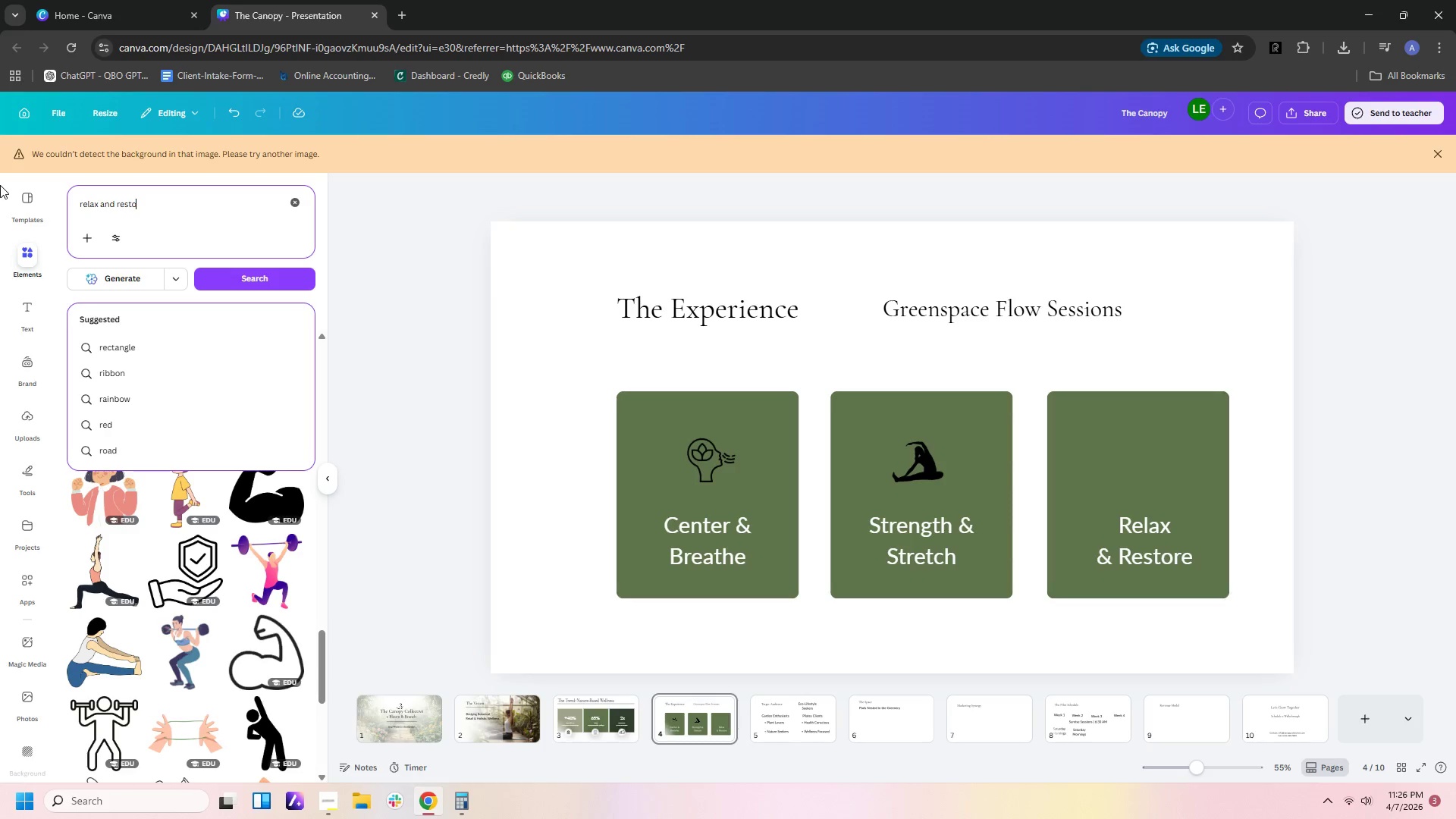 
key(Enter)
 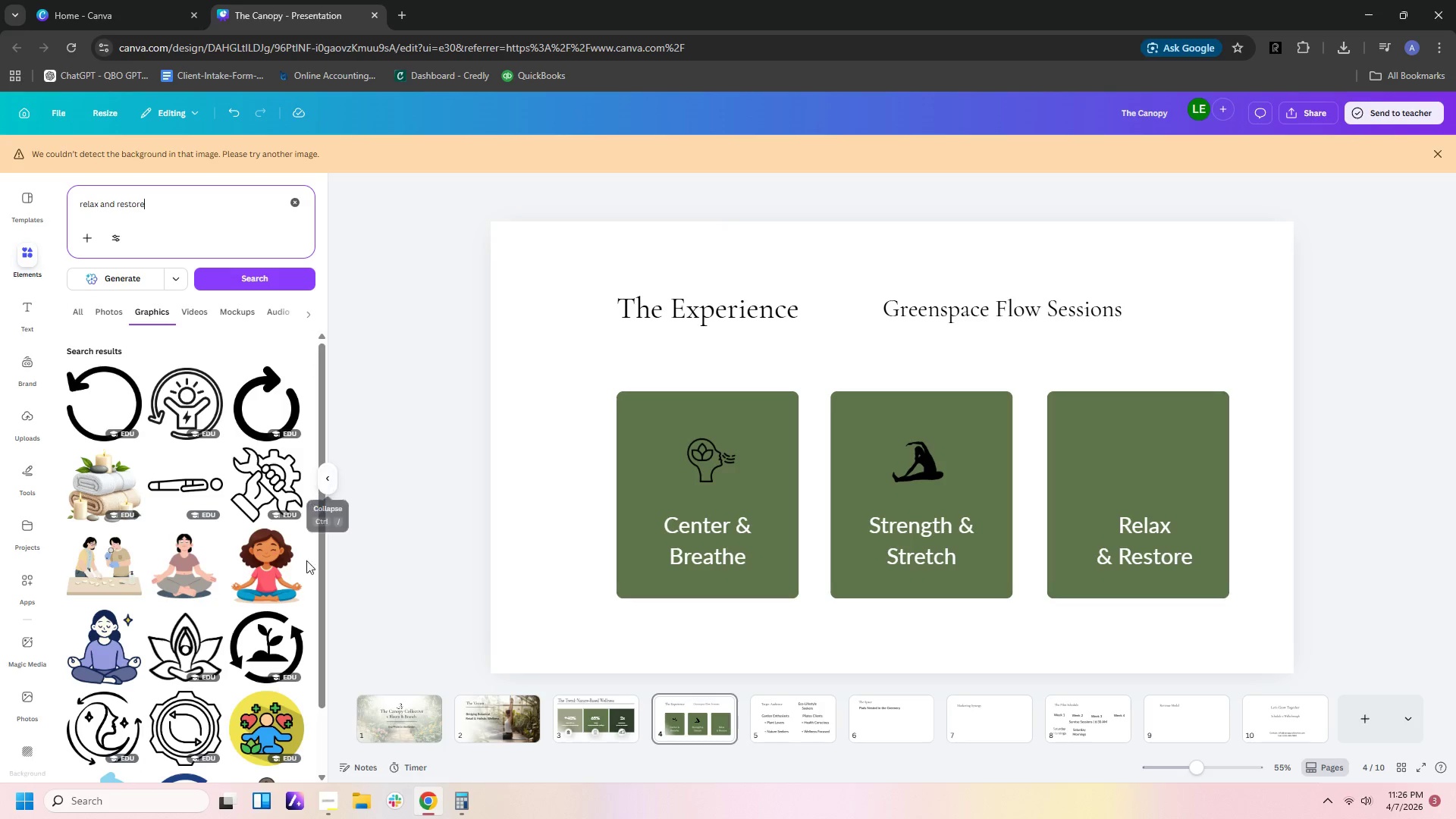 
left_click([260, 639])
 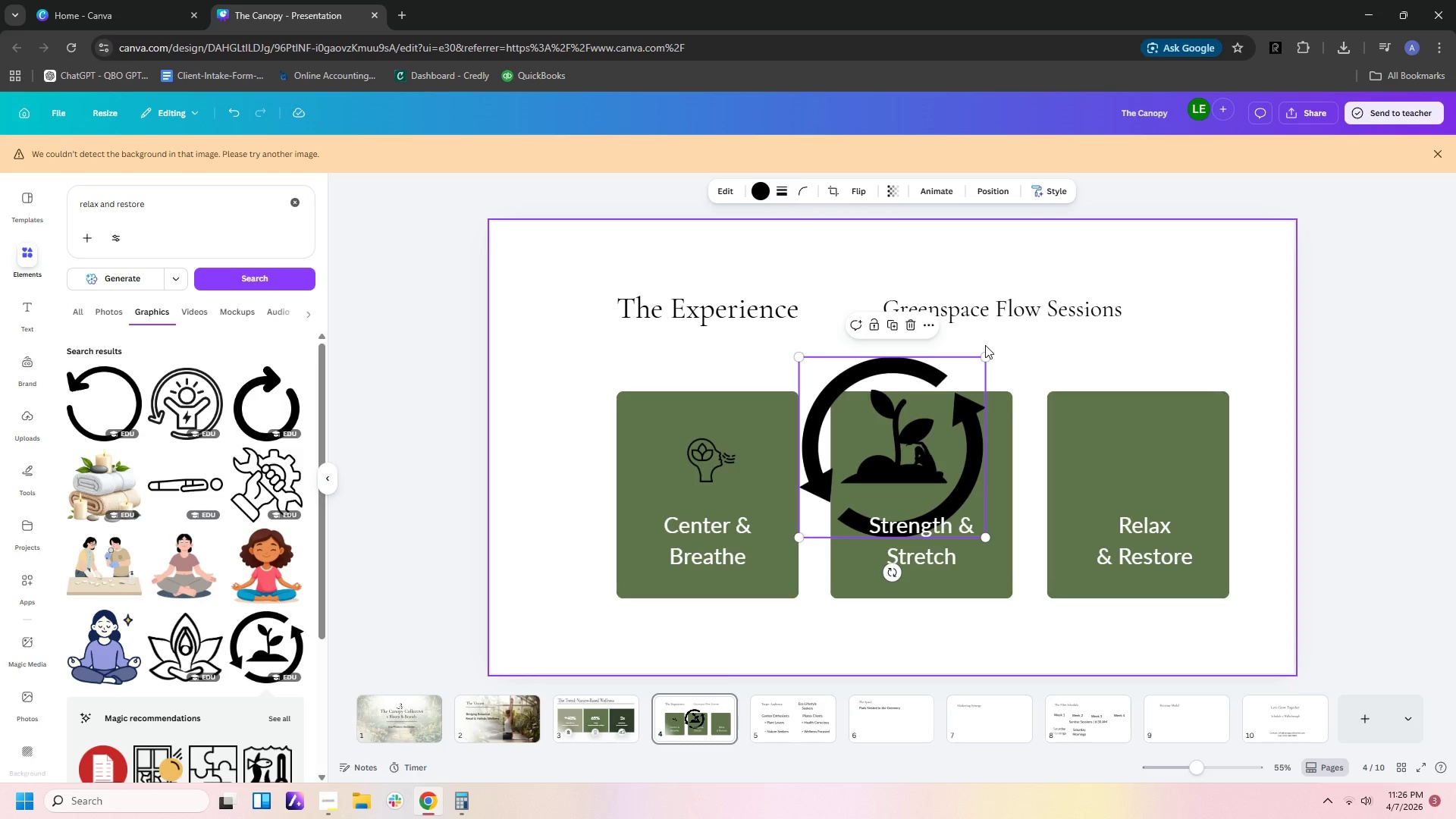 
left_click_drag(start_coordinate=[984, 354], to_coordinate=[897, 478])
 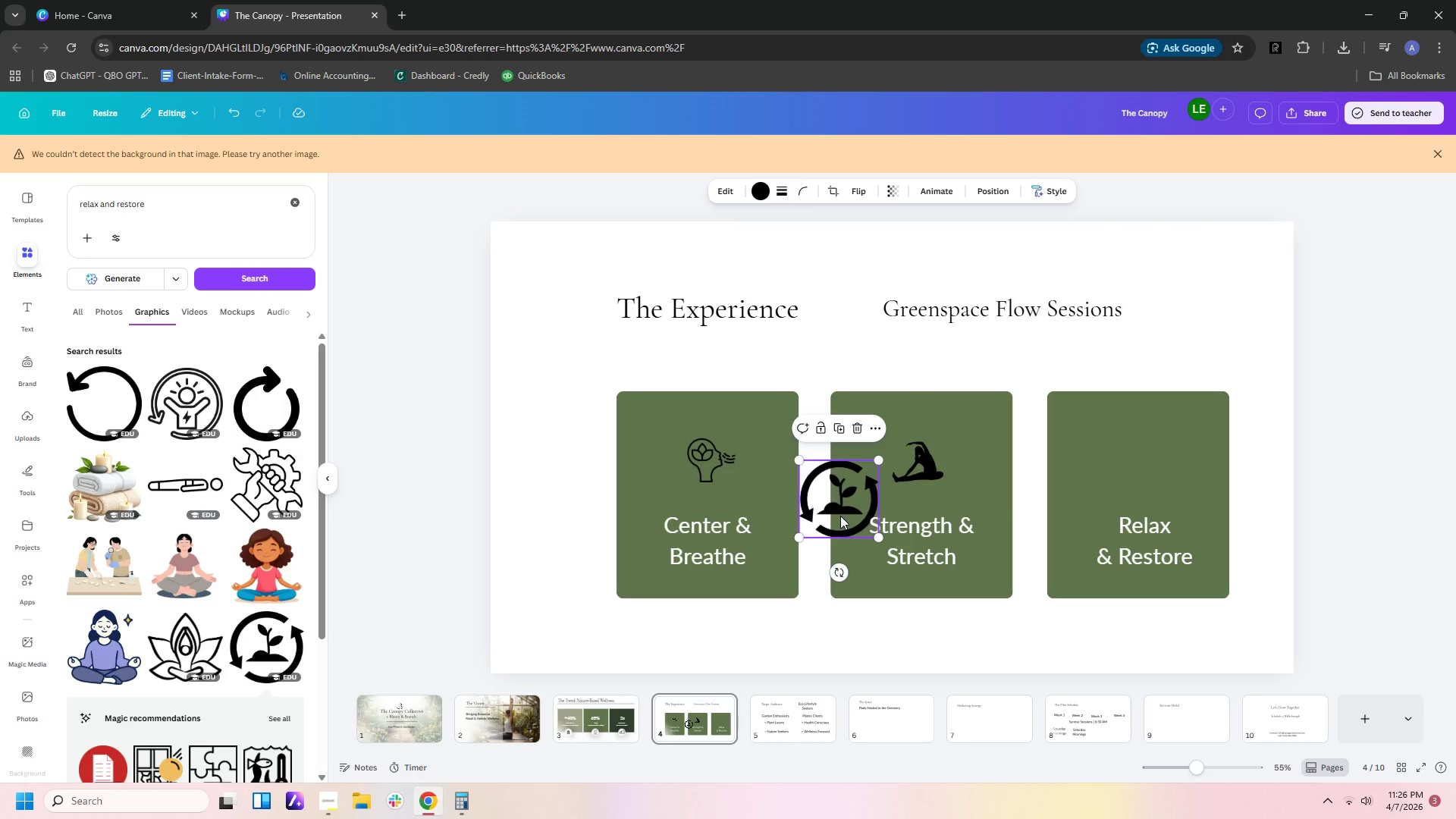 
left_click_drag(start_coordinate=[840, 516], to_coordinate=[1139, 491])
 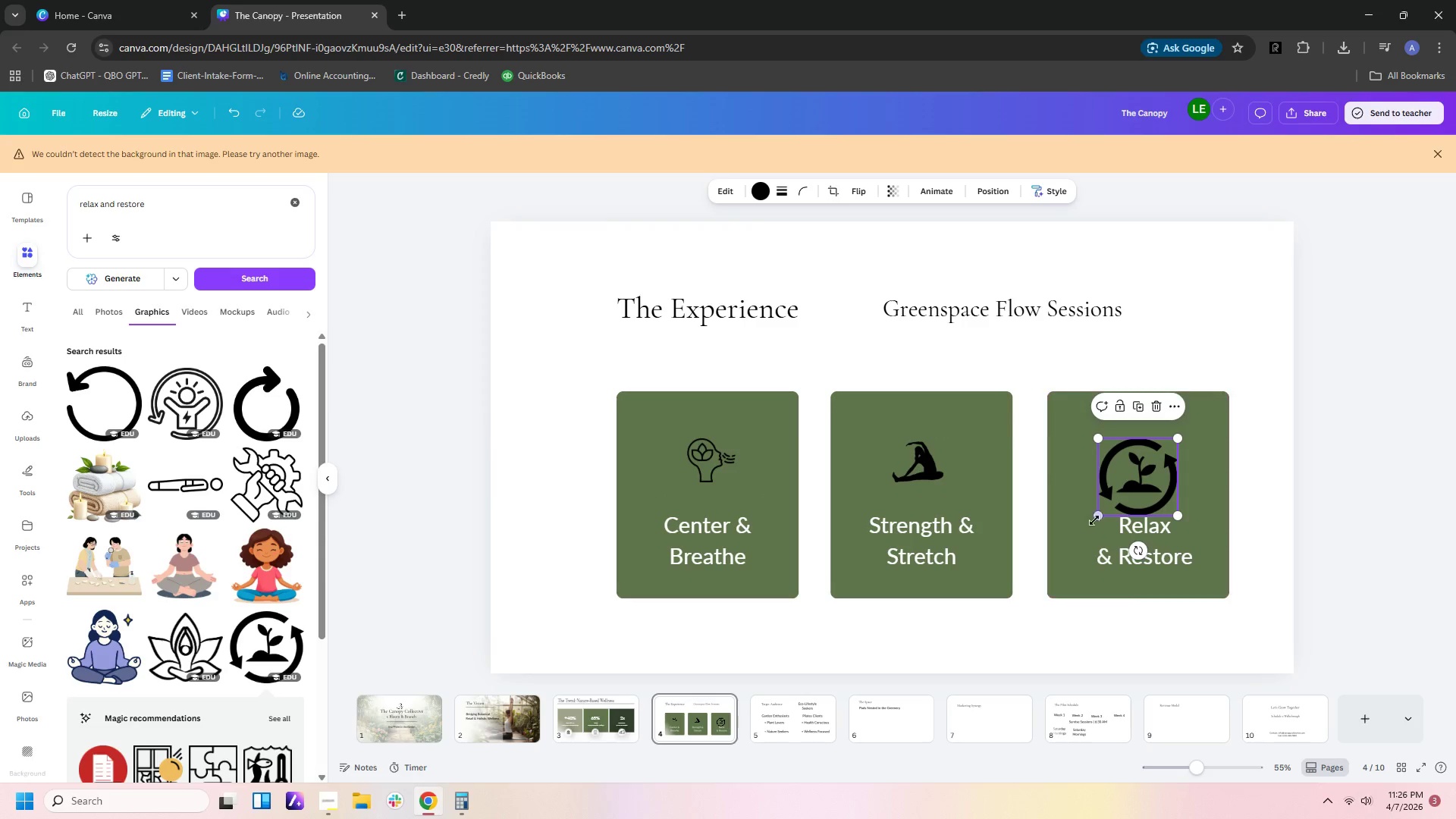 
left_click_drag(start_coordinate=[1094, 513], to_coordinate=[1110, 483])
 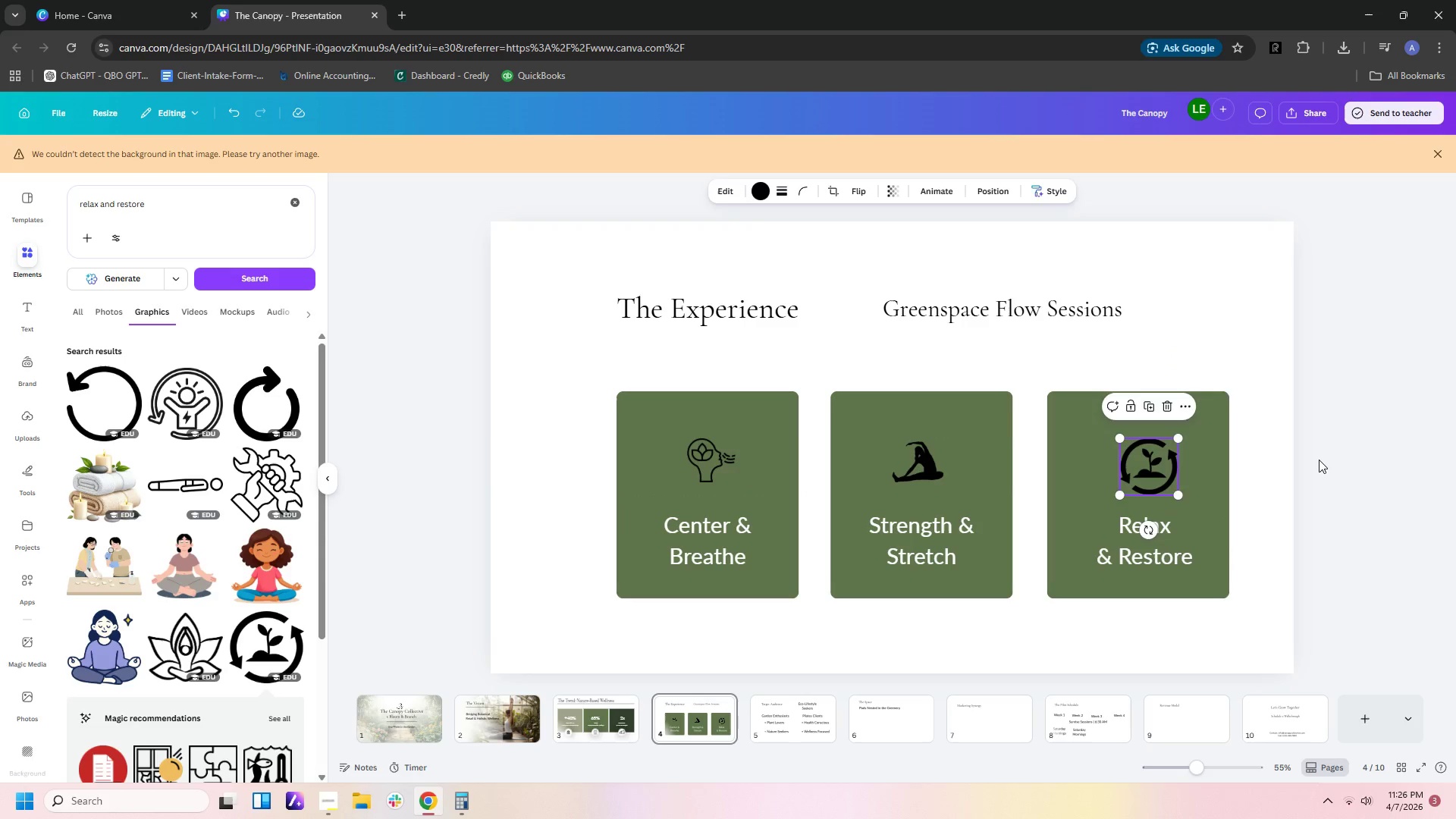 
left_click([1319, 460])
 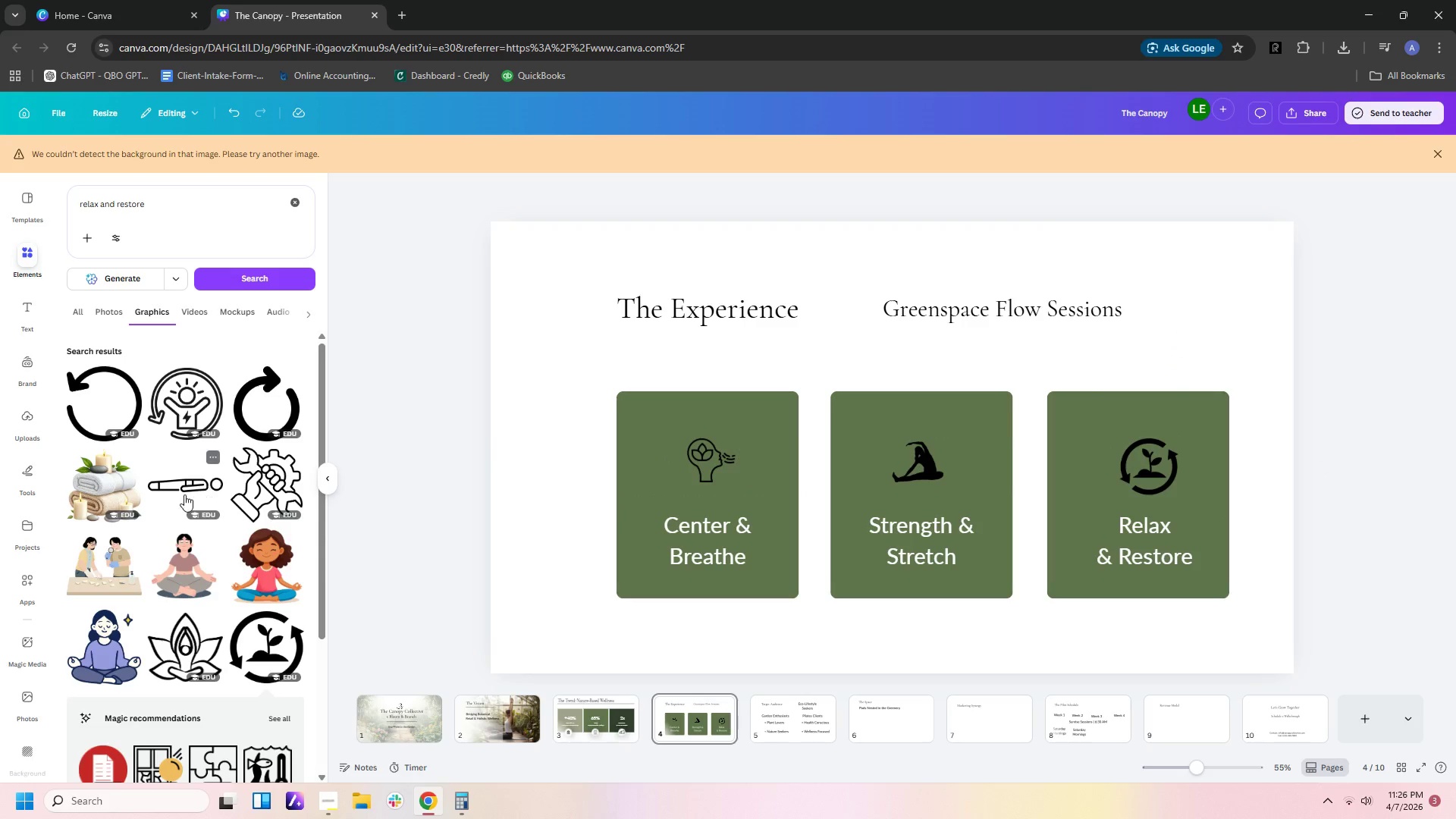 
scroll: coordinate [145, 604], scroll_direction: down, amount: 6.0
 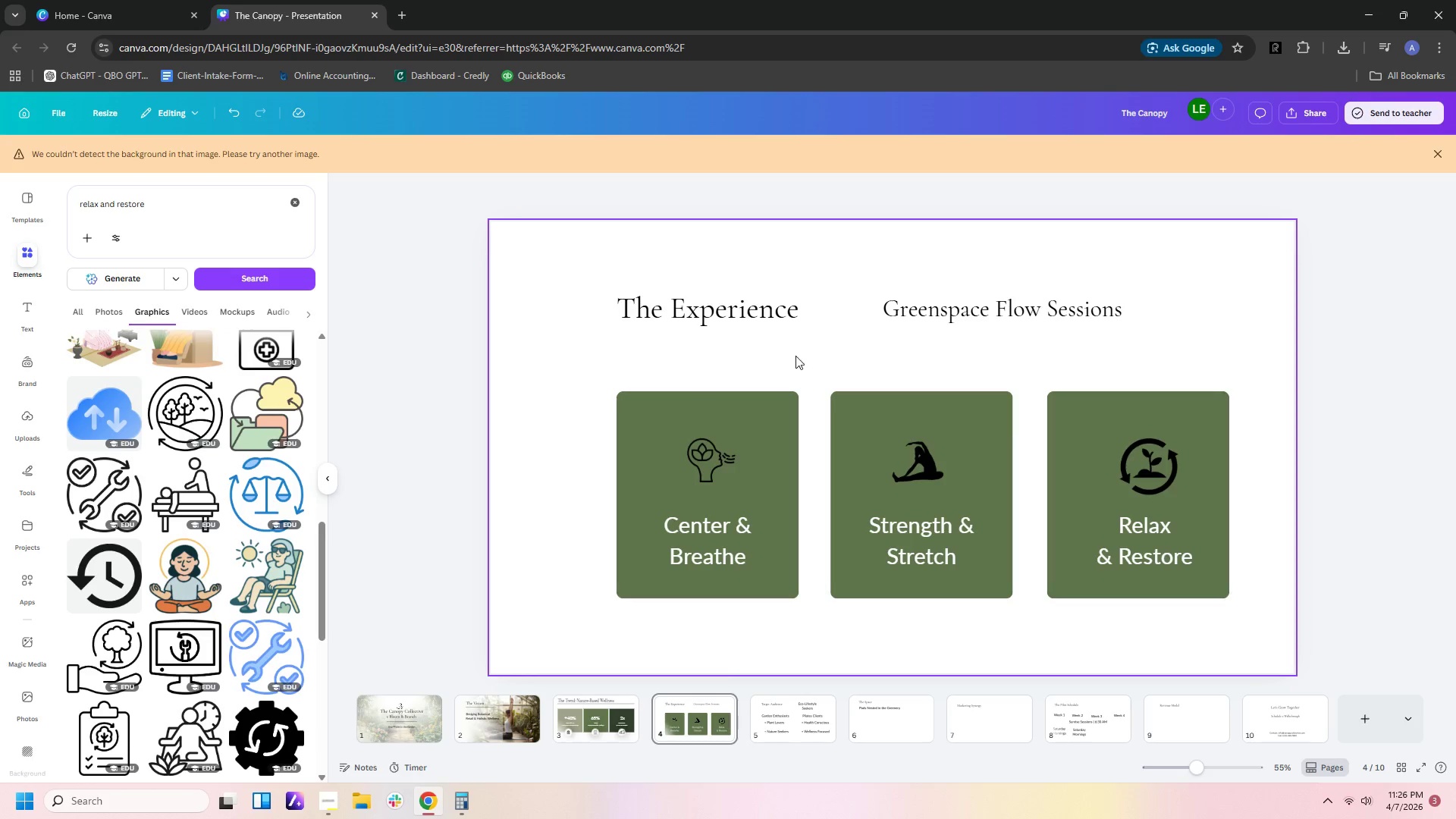 
wait(5.43)
 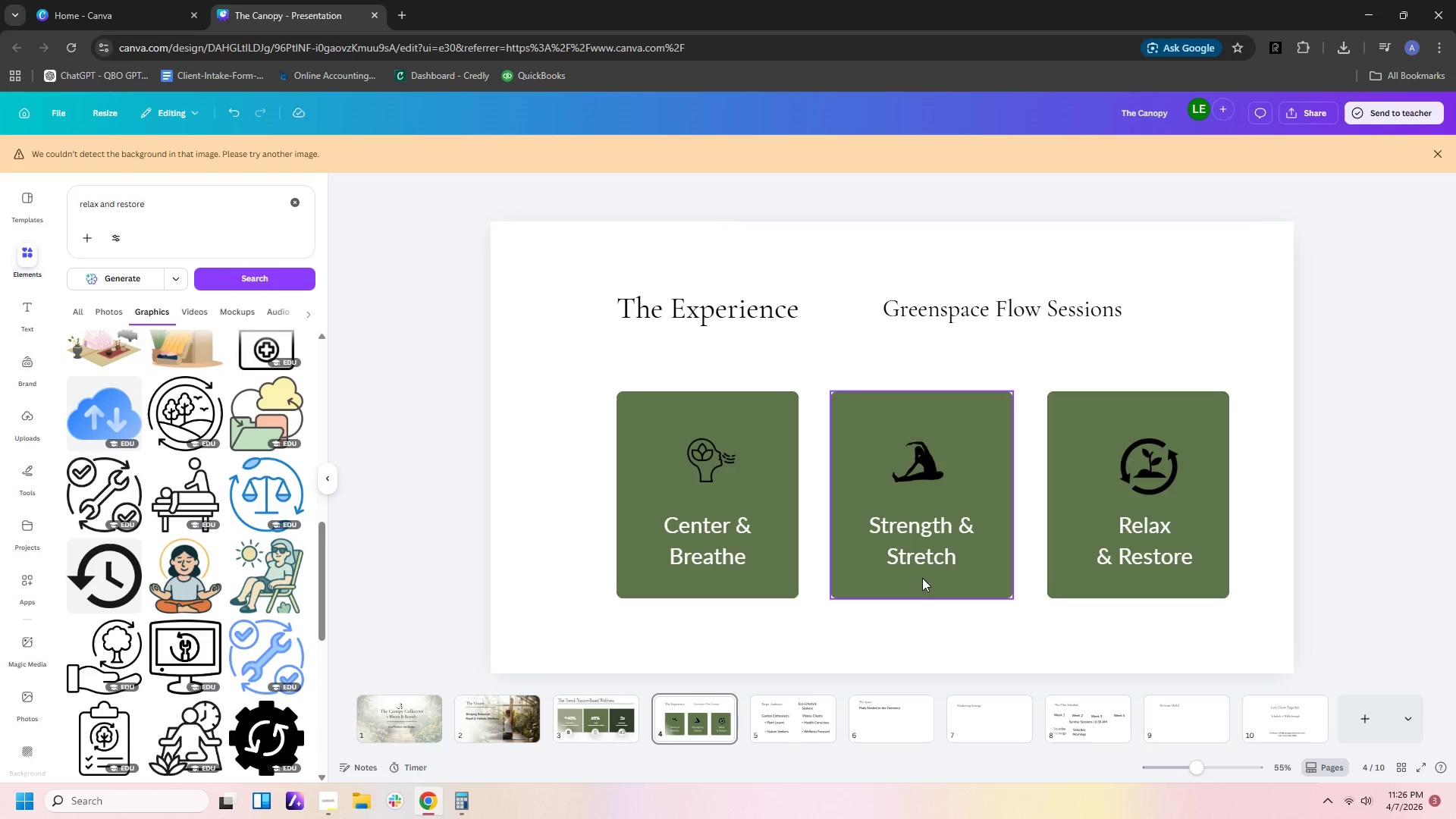 
left_click_drag(start_coordinate=[979, 309], to_coordinate=[918, 309])
 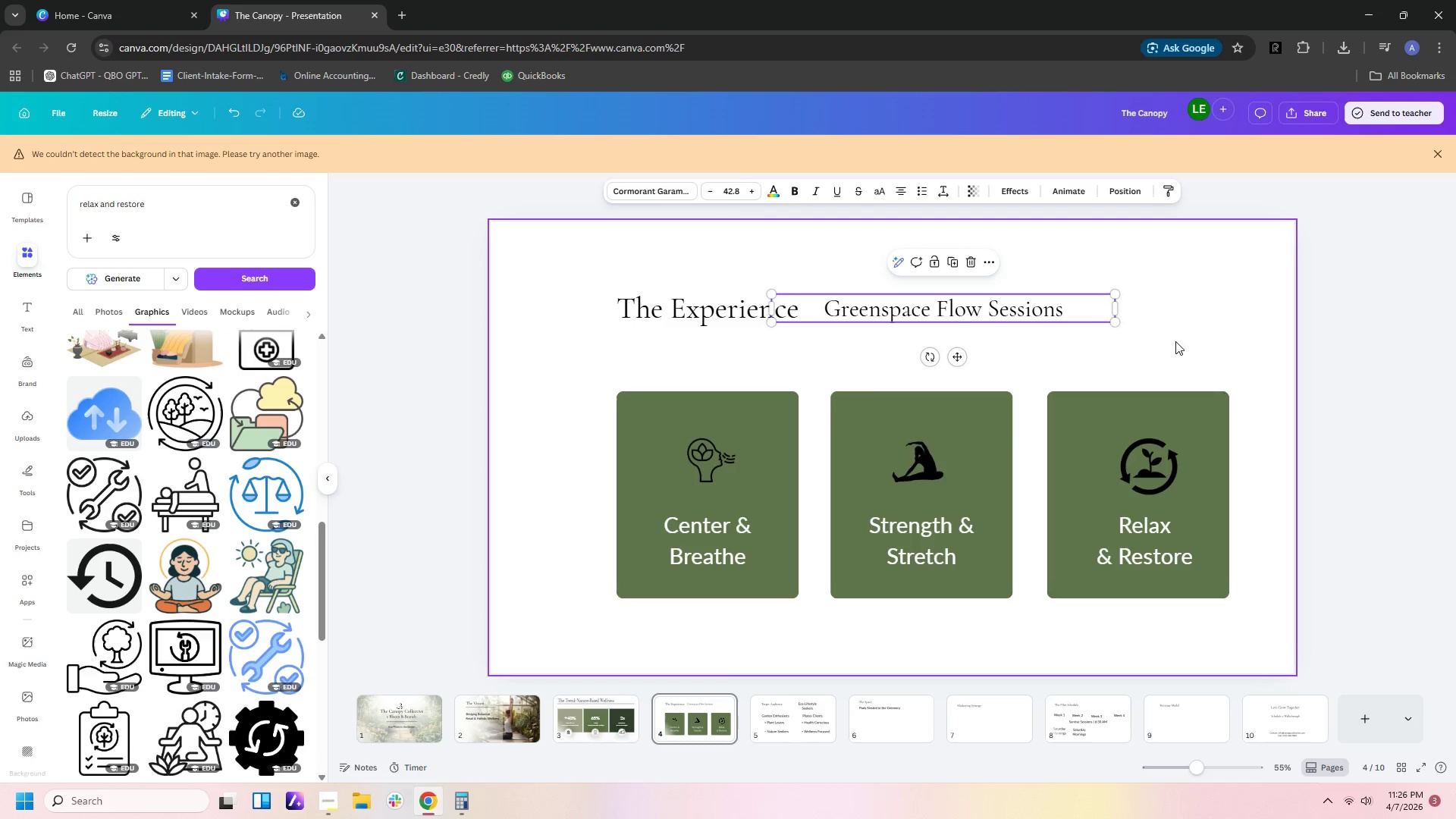 
left_click([1175, 341])
 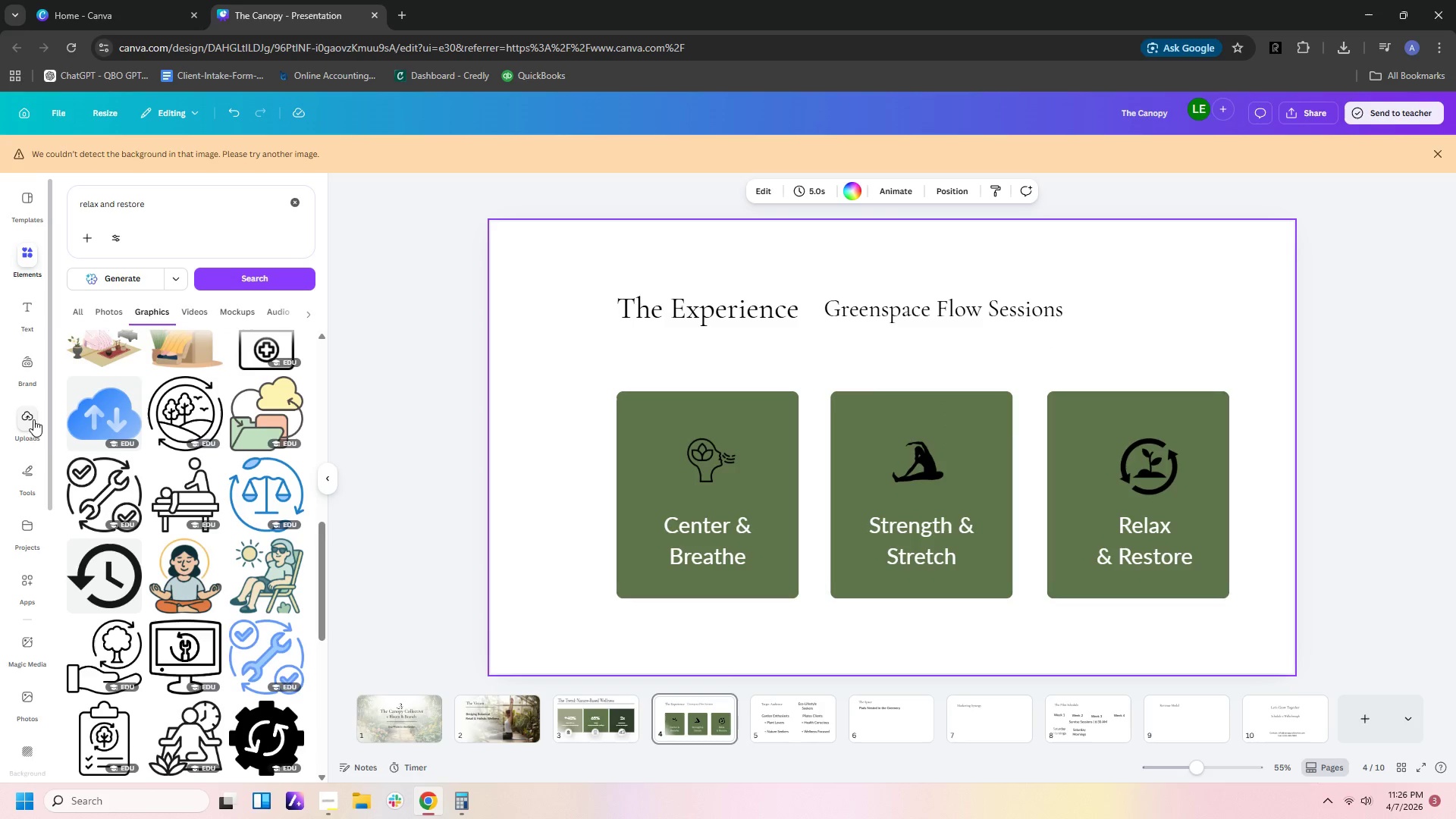 
left_click([30, 475])
 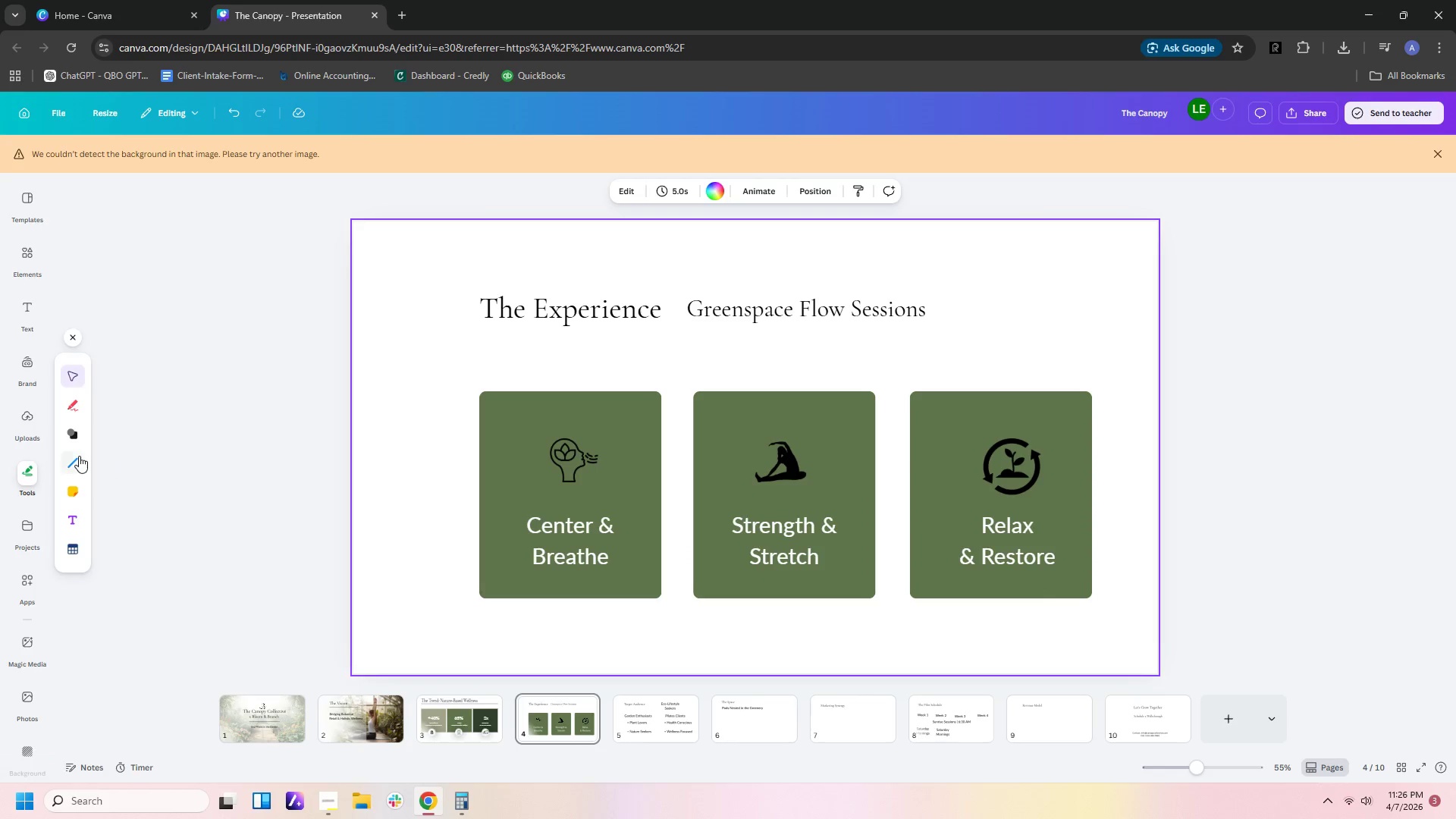 
left_click([58, 458])
 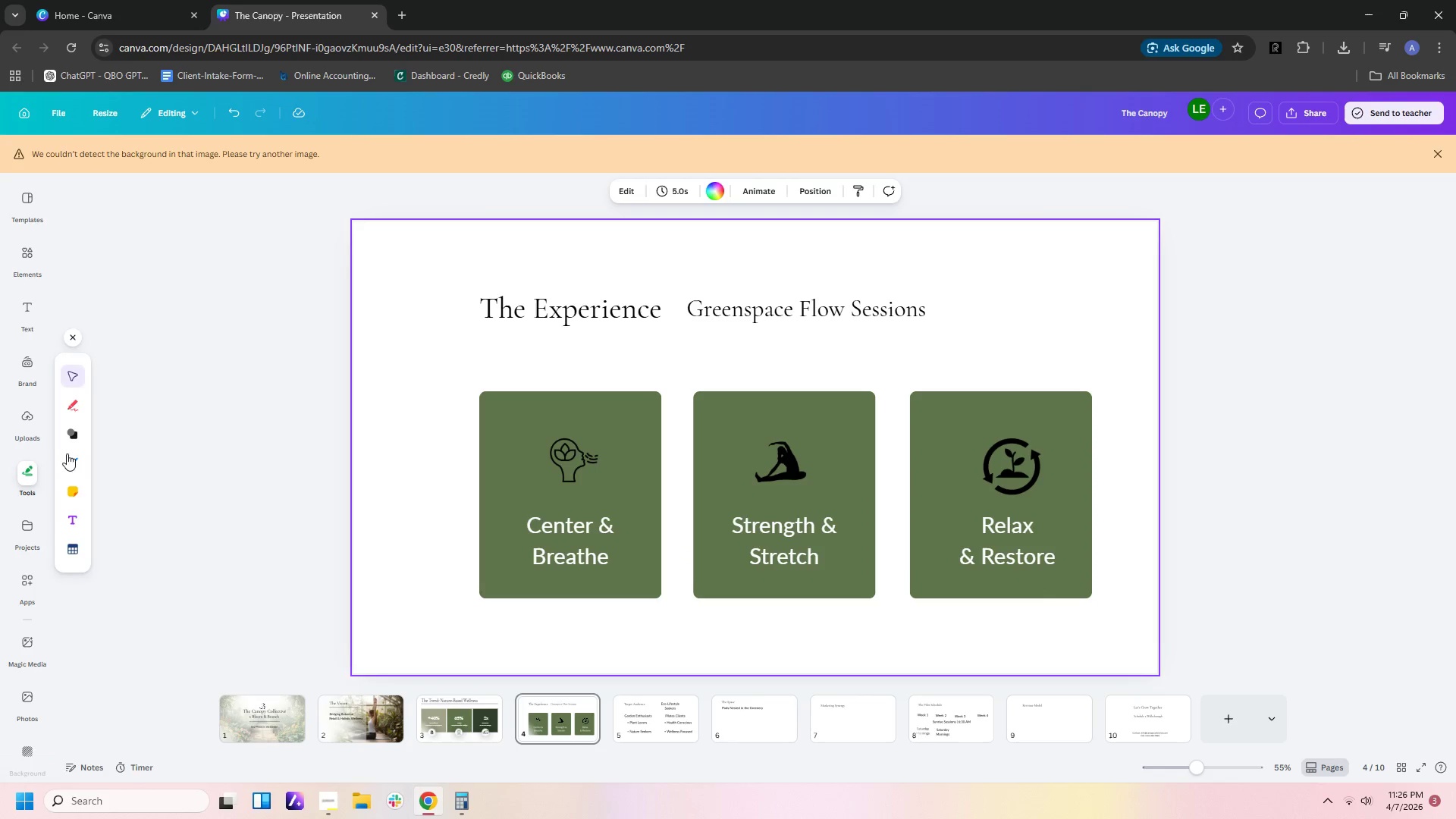 
double_click([75, 459])
 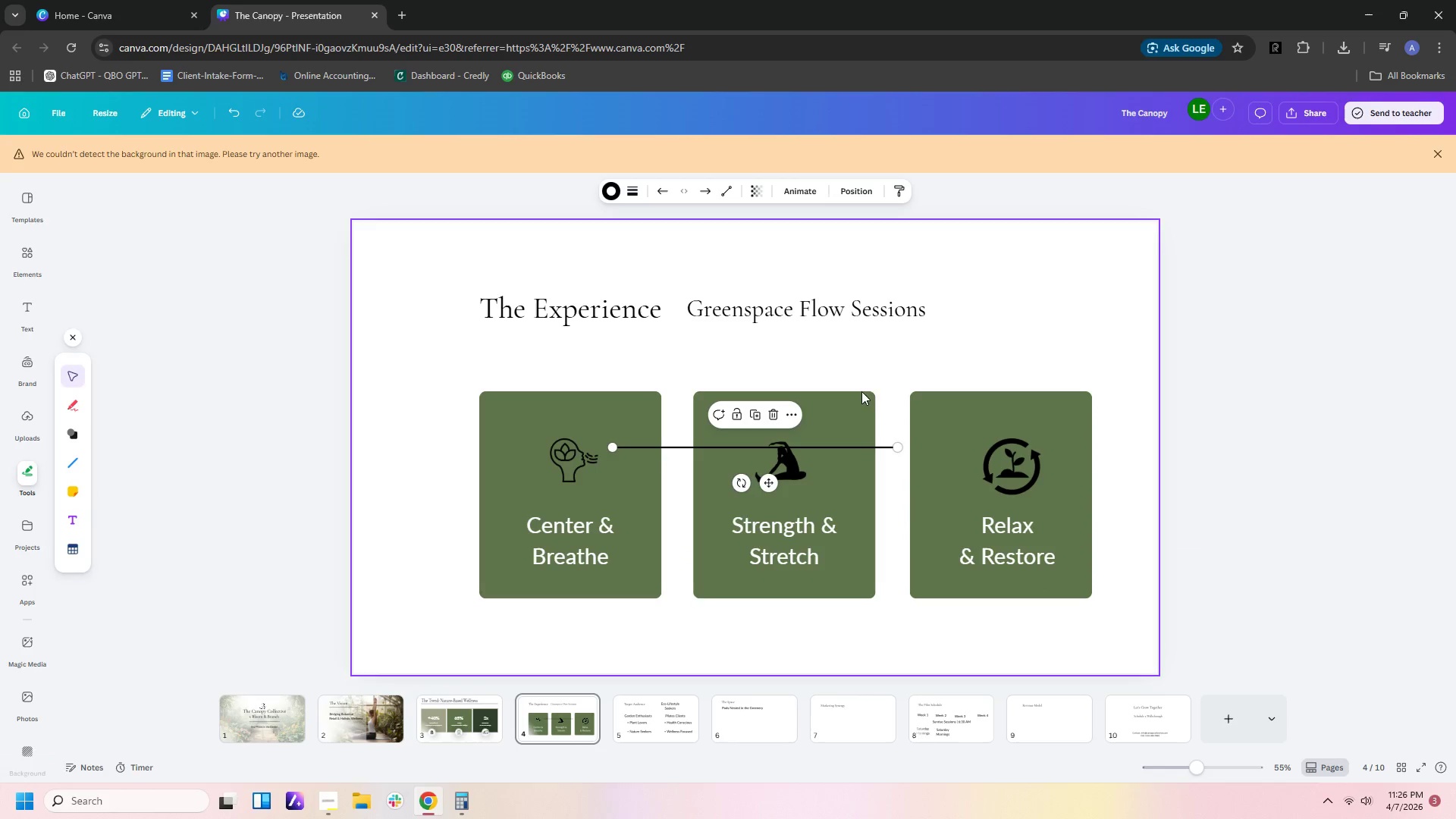 
left_click_drag(start_coordinate=[879, 447], to_coordinate=[727, 350])
 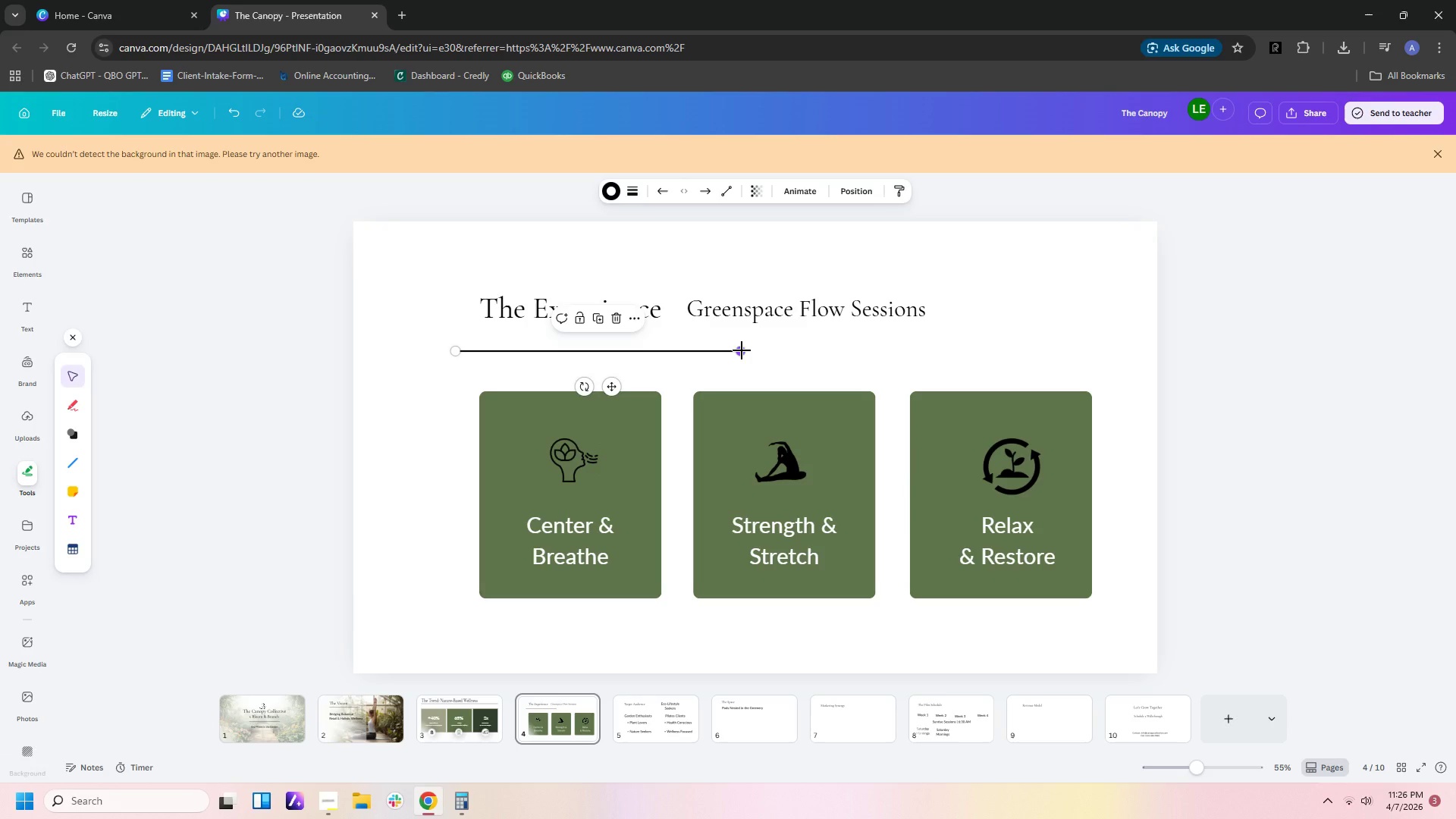 
left_click_drag(start_coordinate=[742, 350], to_coordinate=[1107, 353])
 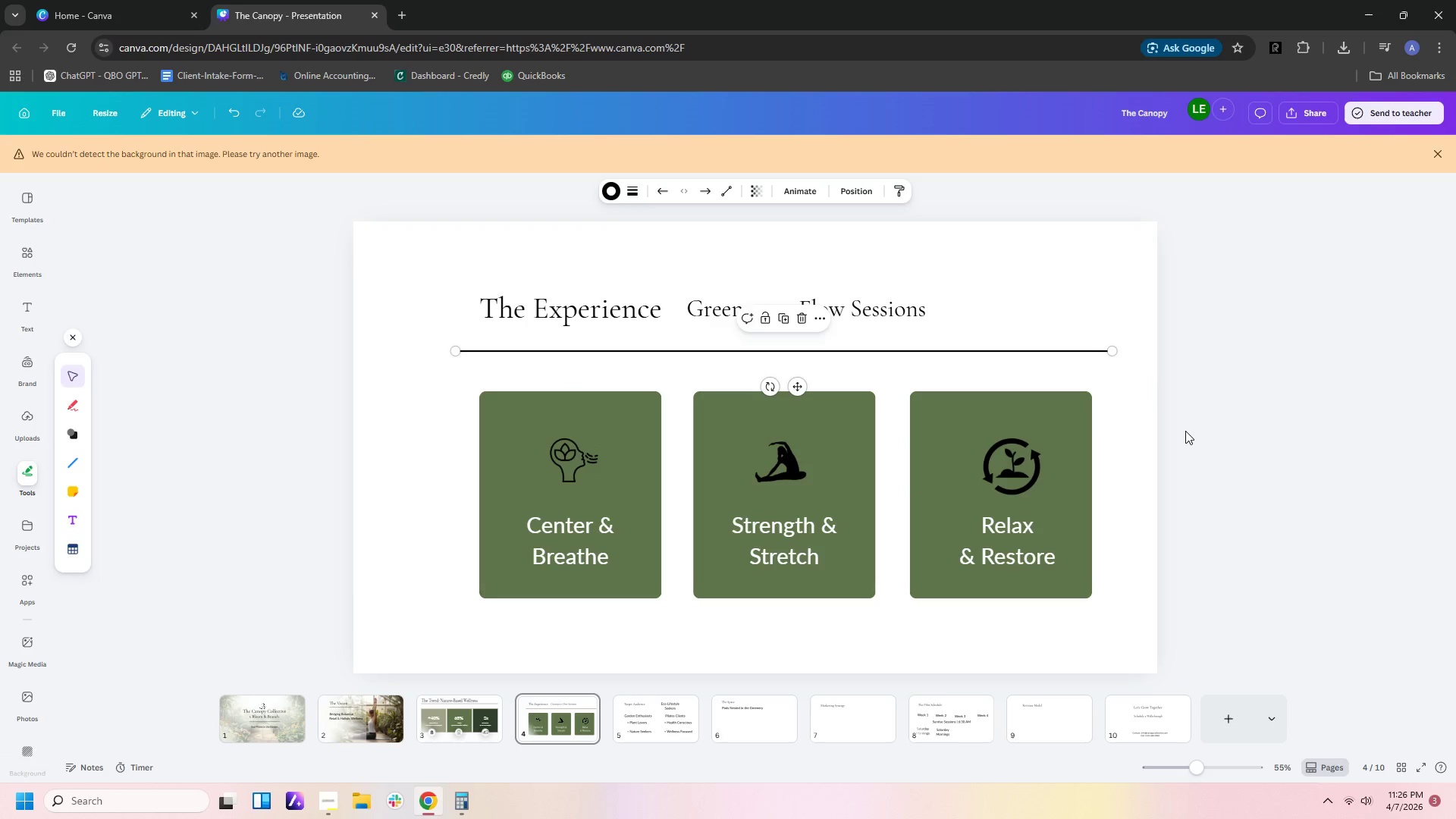 
left_click([1185, 431])
 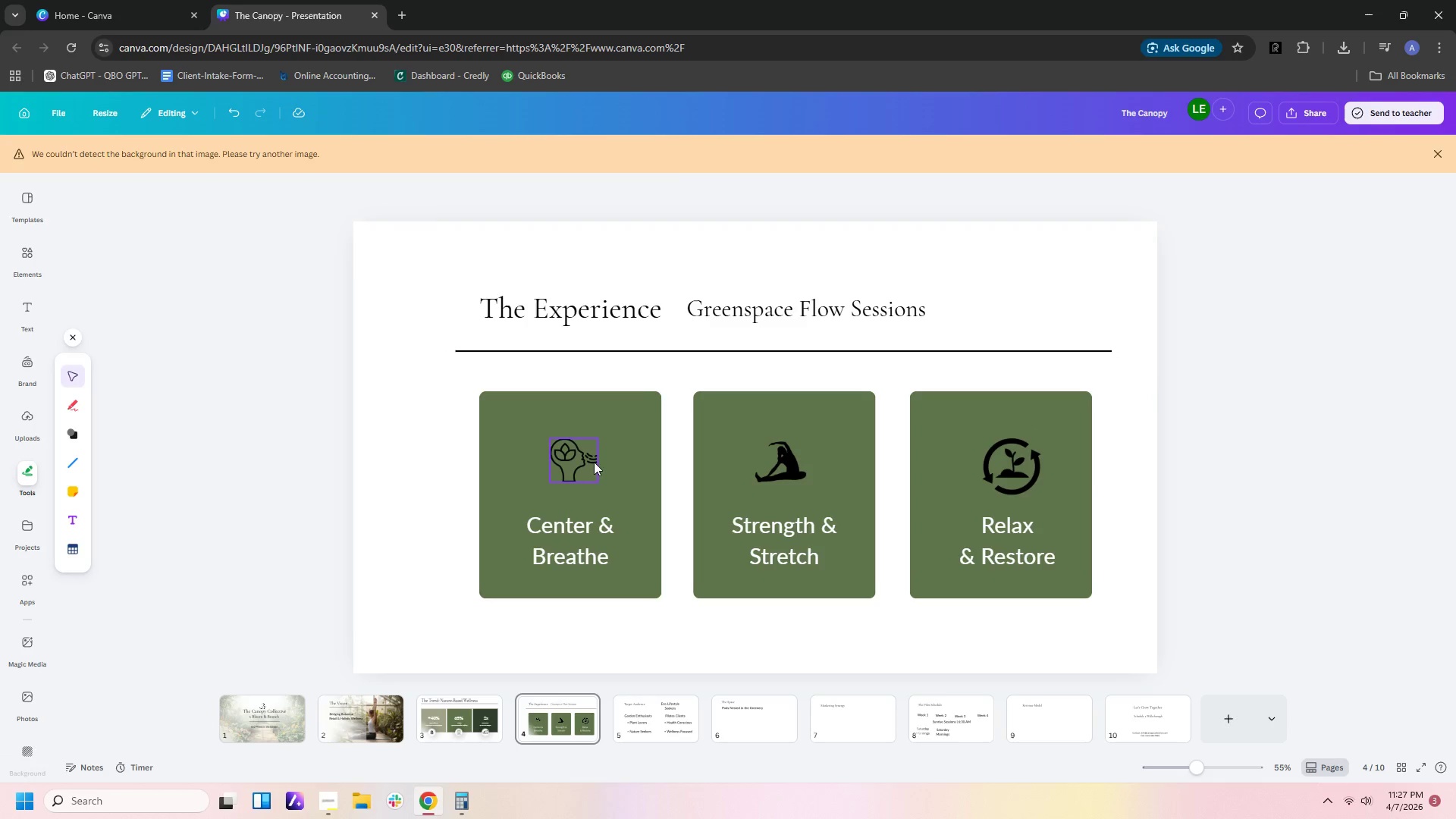 
left_click([639, 448])
 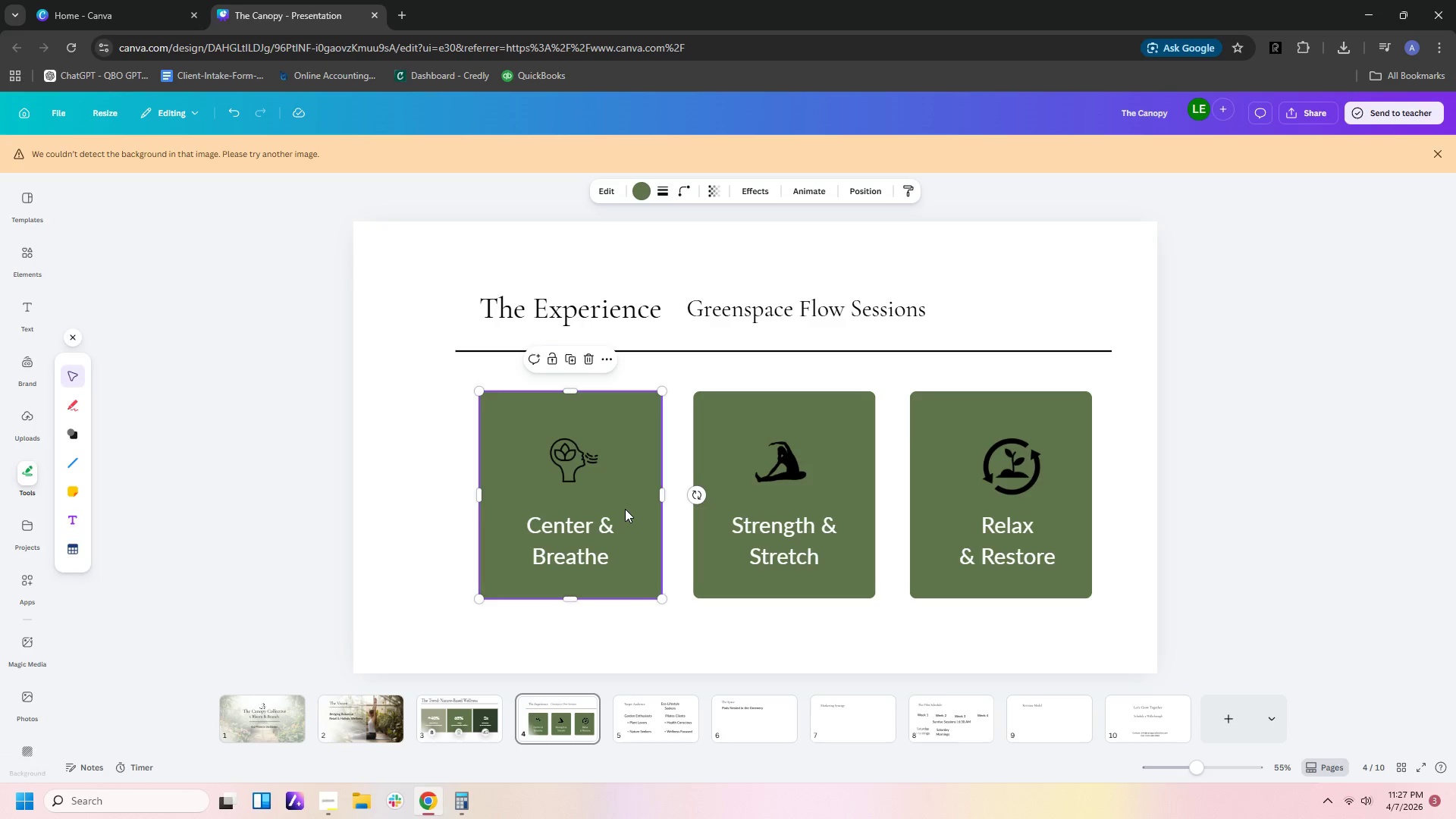 
wait(12.52)
 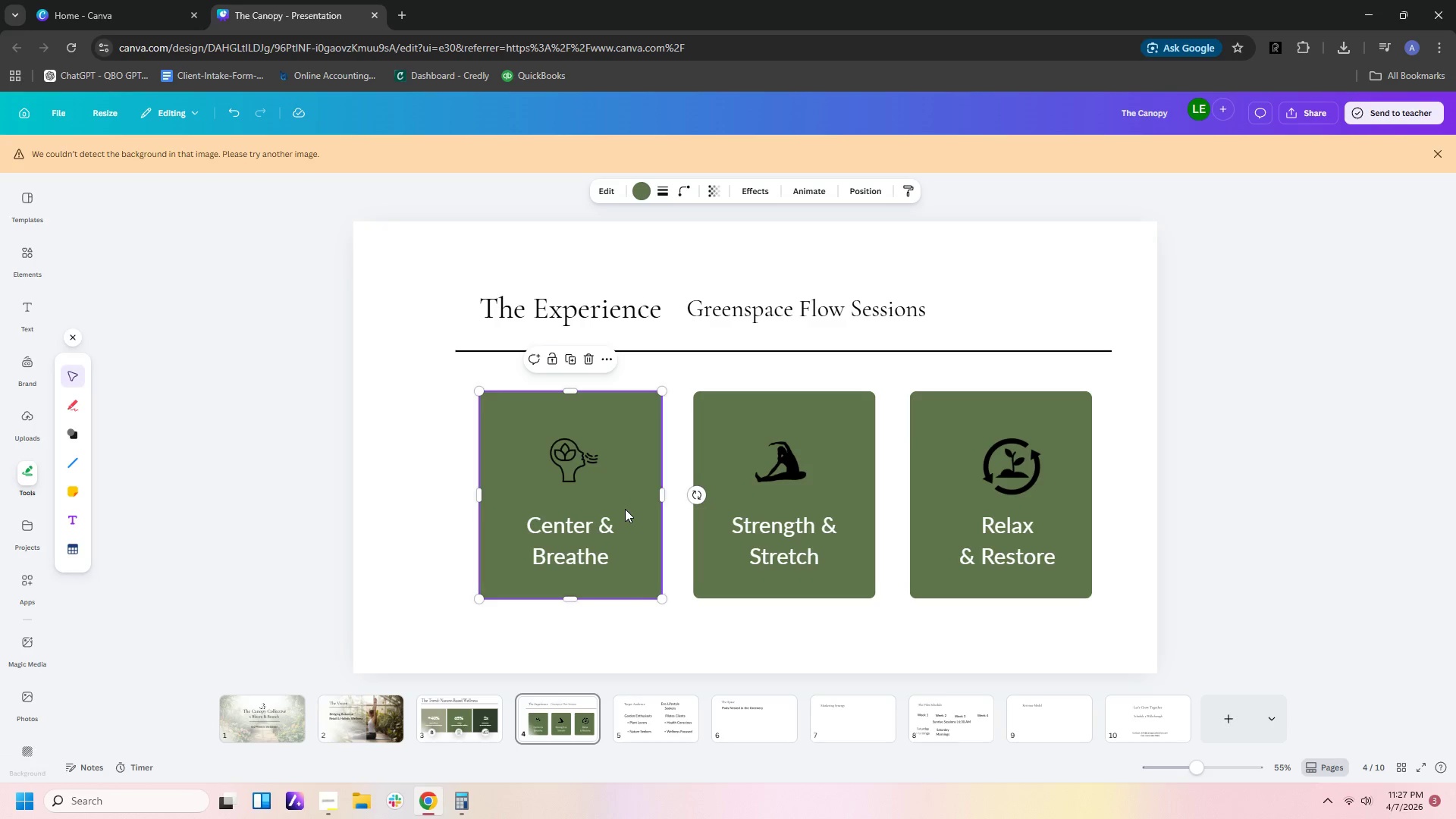 
left_click([71, 463])
 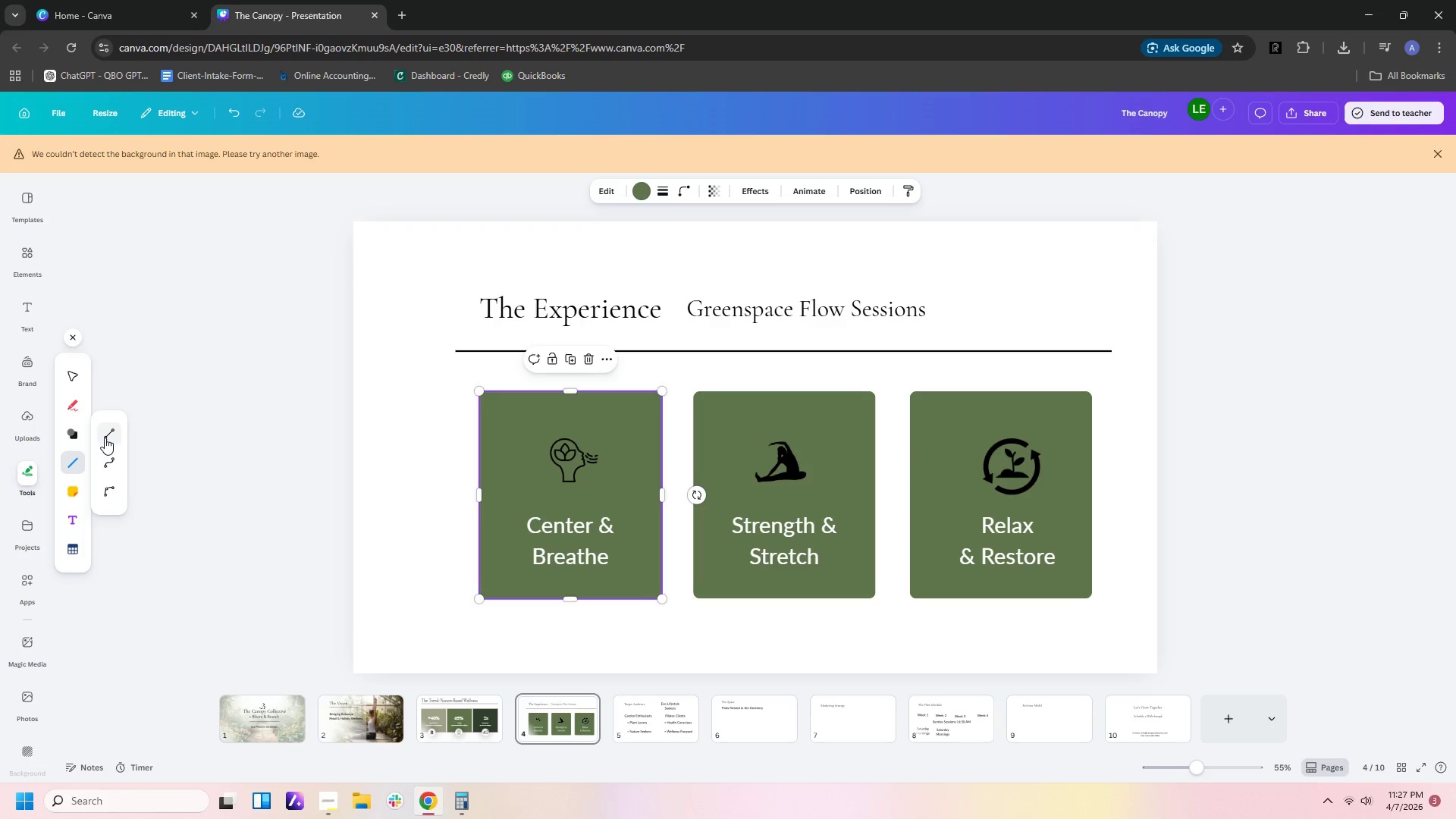 
double_click([105, 438])
 